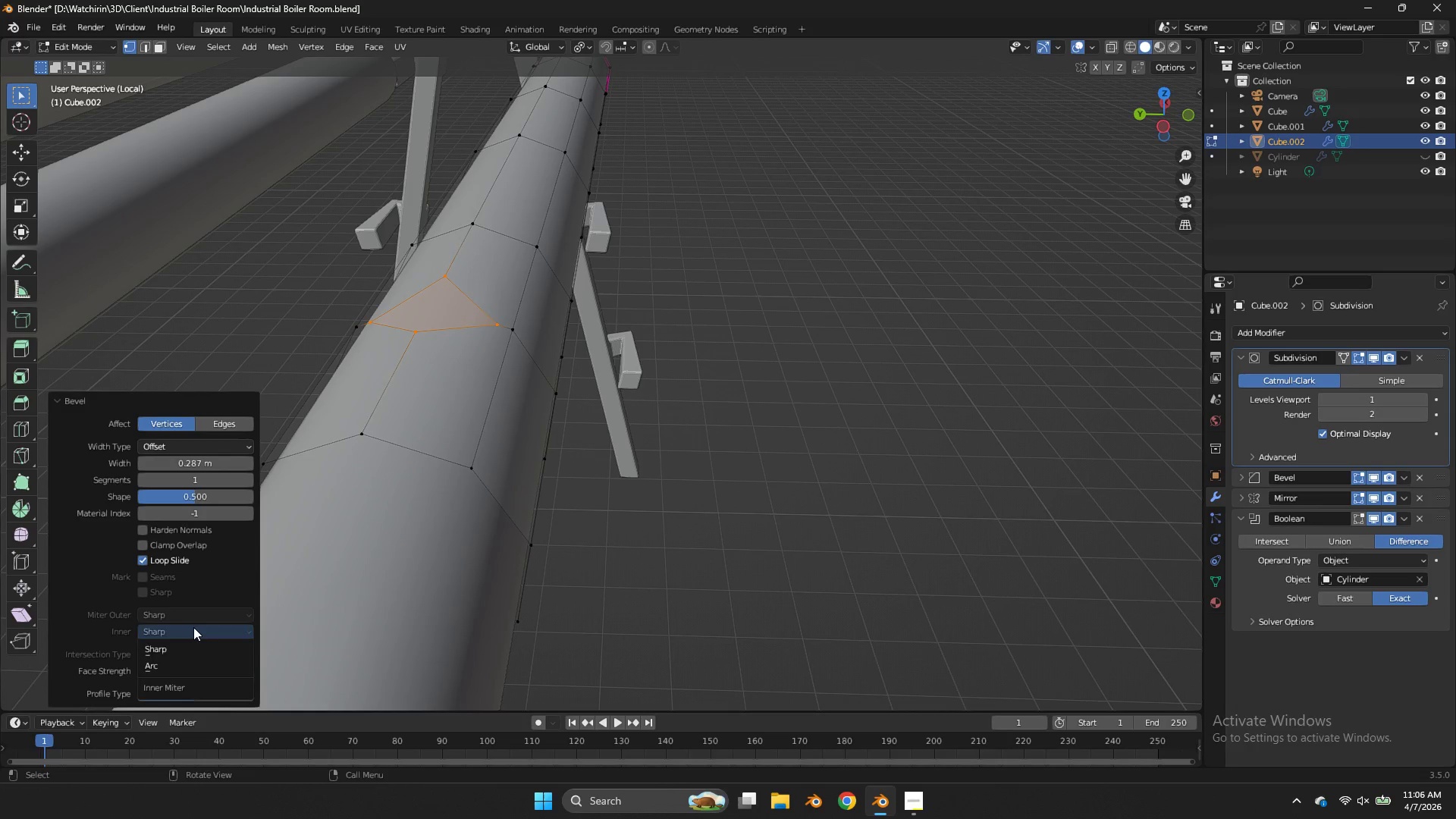 
left_click([193, 627])
 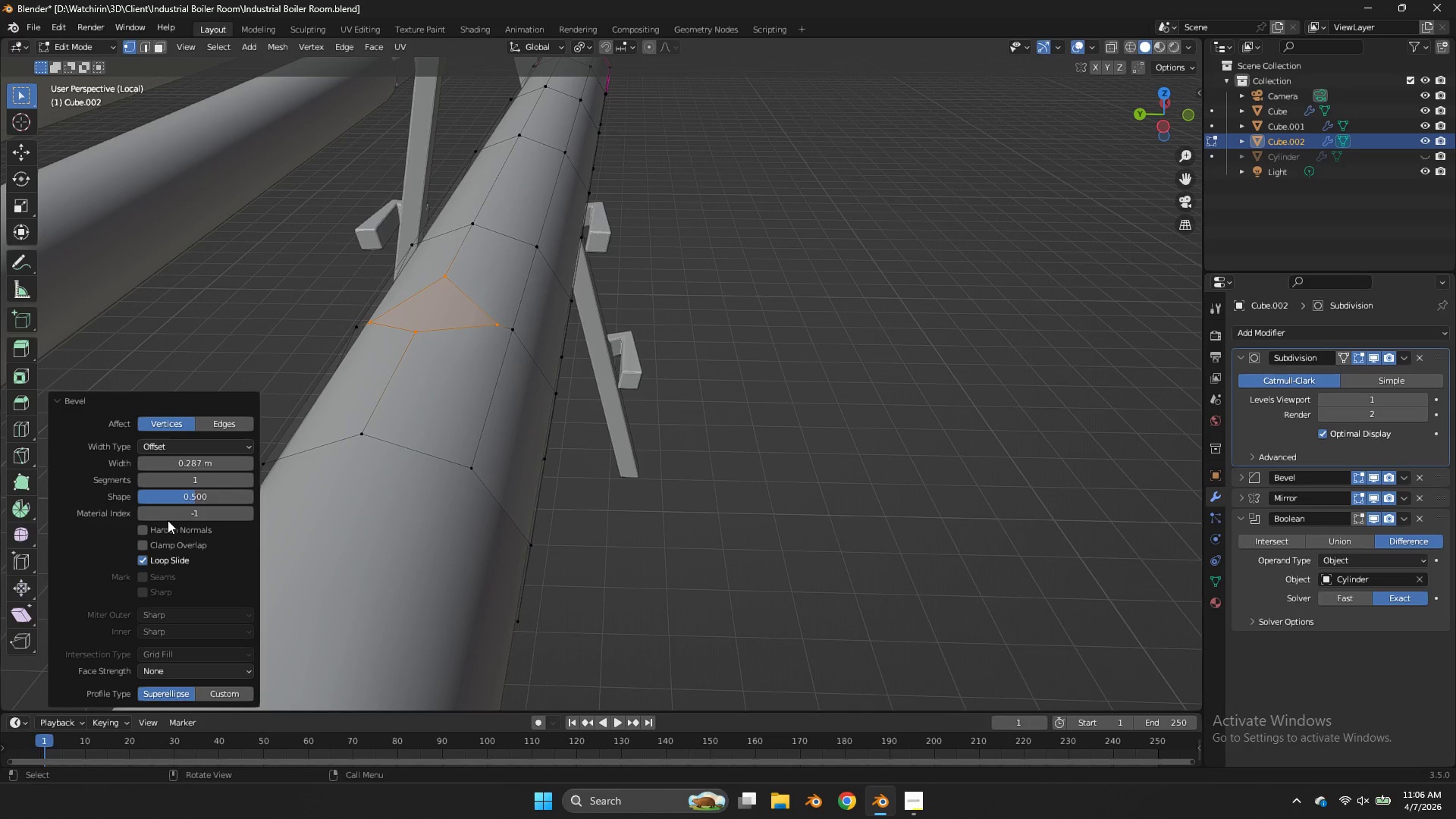 
wait(10.42)
 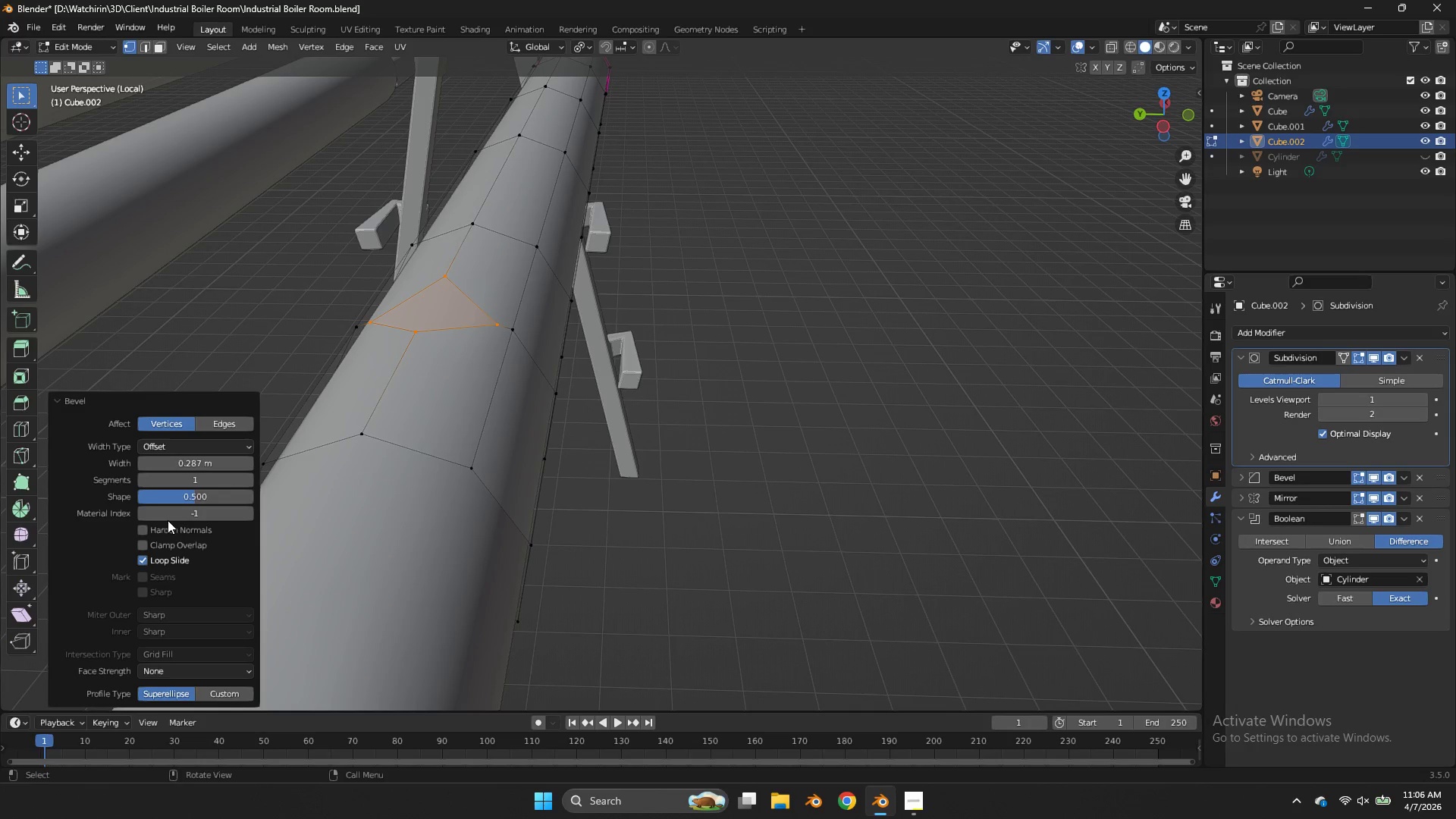 
left_click_drag(start_coordinate=[199, 496], to_coordinate=[567, 308])
 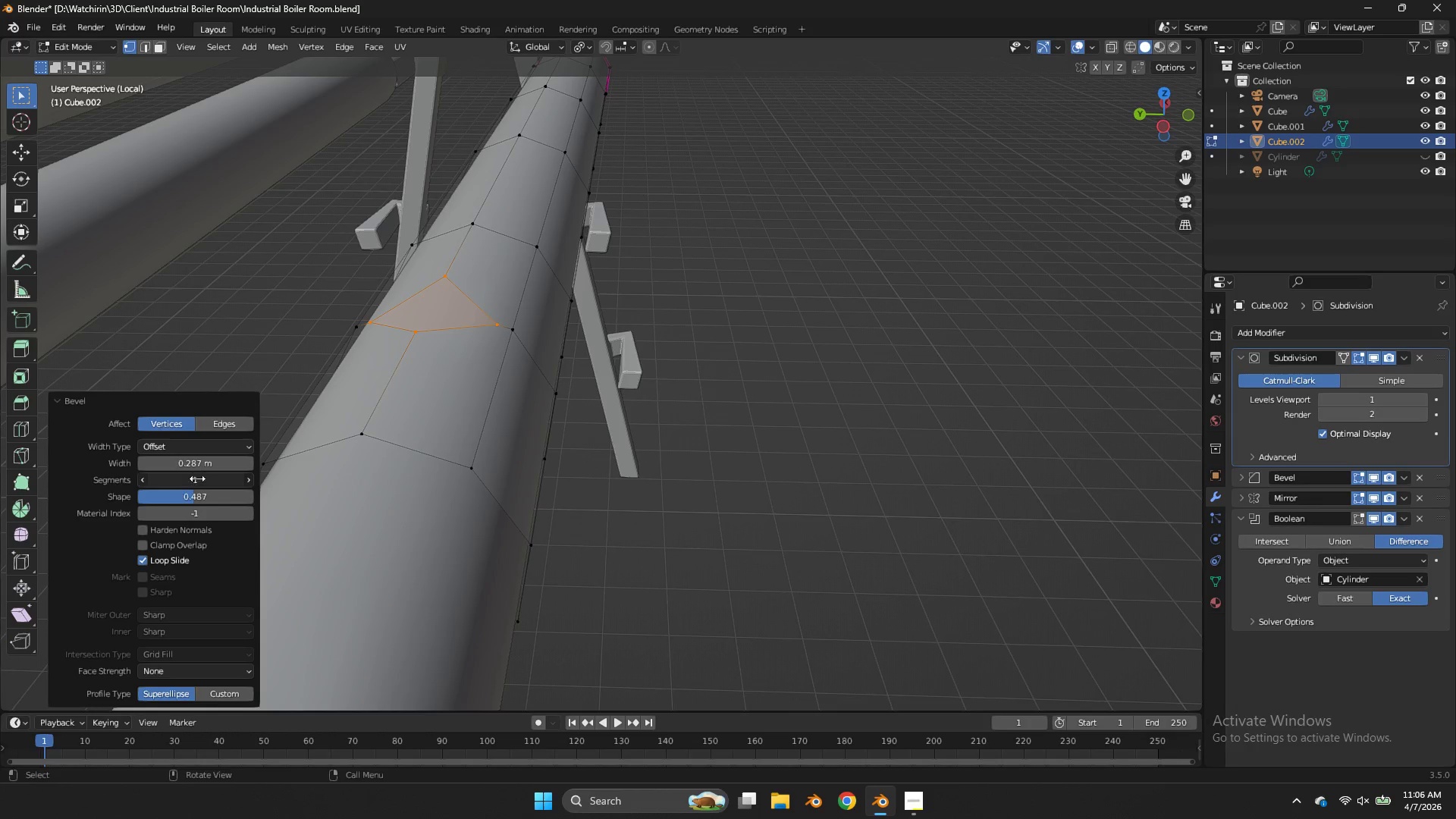 
left_click_drag(start_coordinate=[197, 477], to_coordinate=[560, 481])
 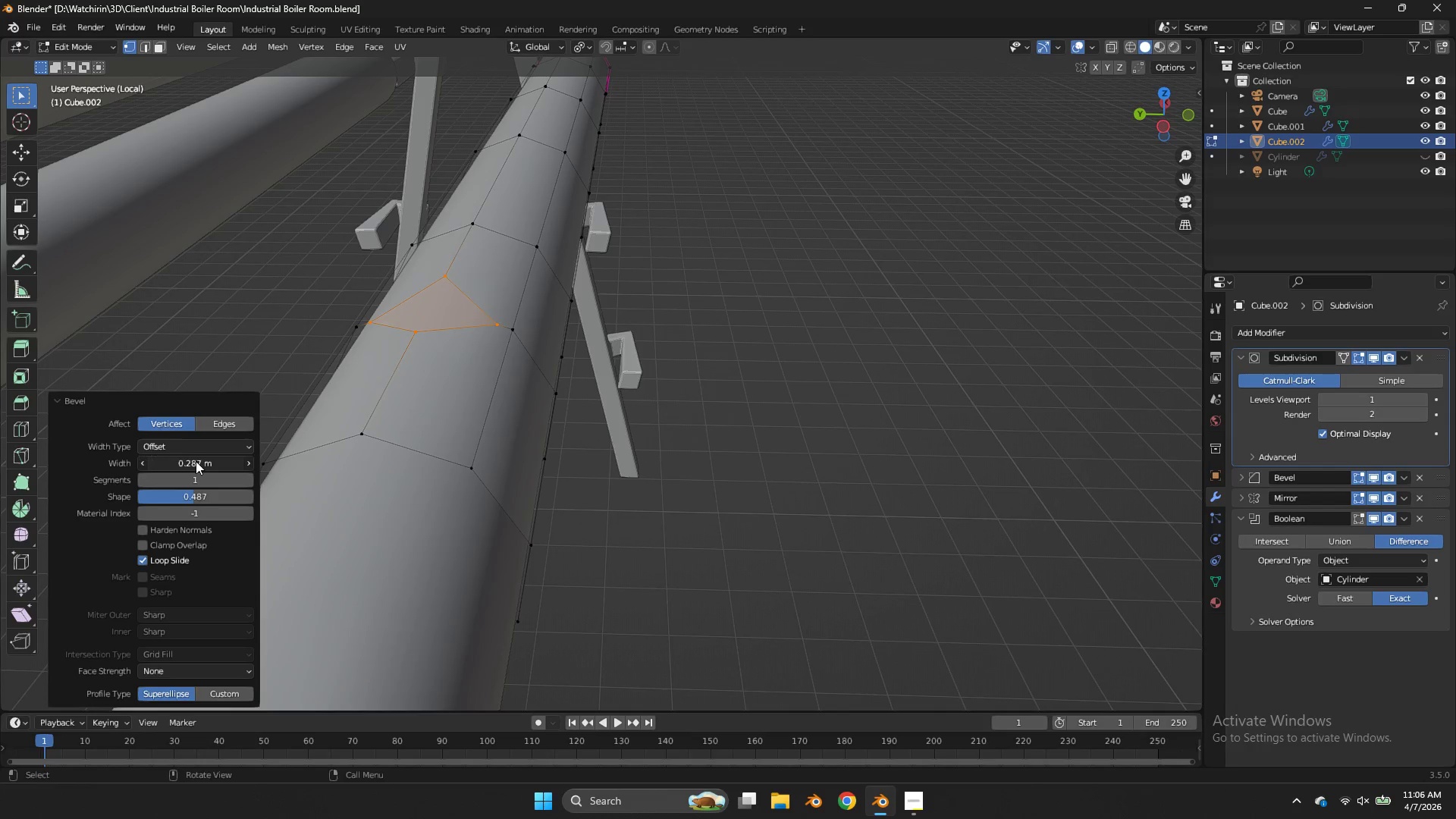 
left_click_drag(start_coordinate=[196, 461], to_coordinate=[556, 465])
 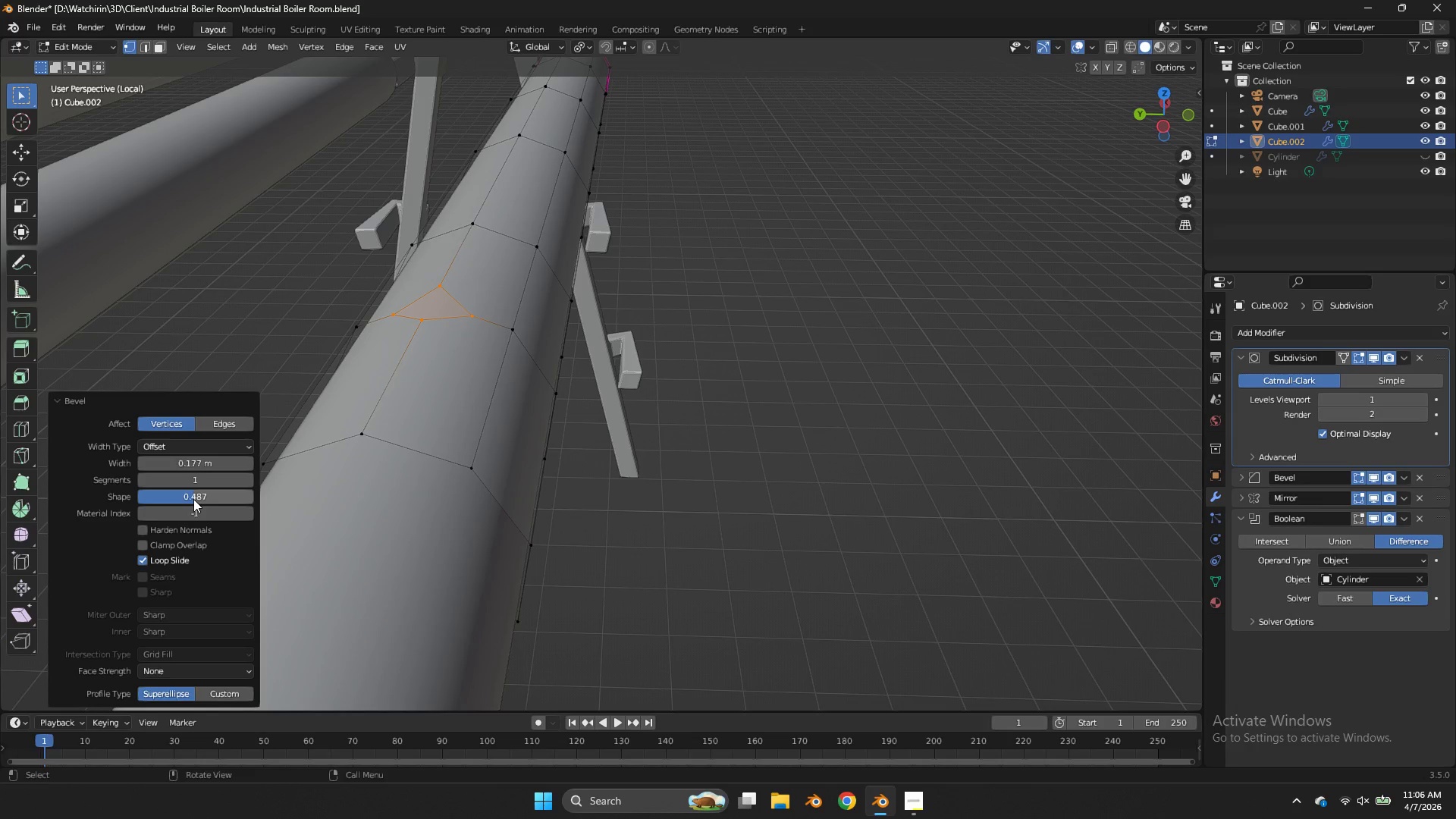 
left_click_drag(start_coordinate=[193, 499], to_coordinate=[574, 308])
 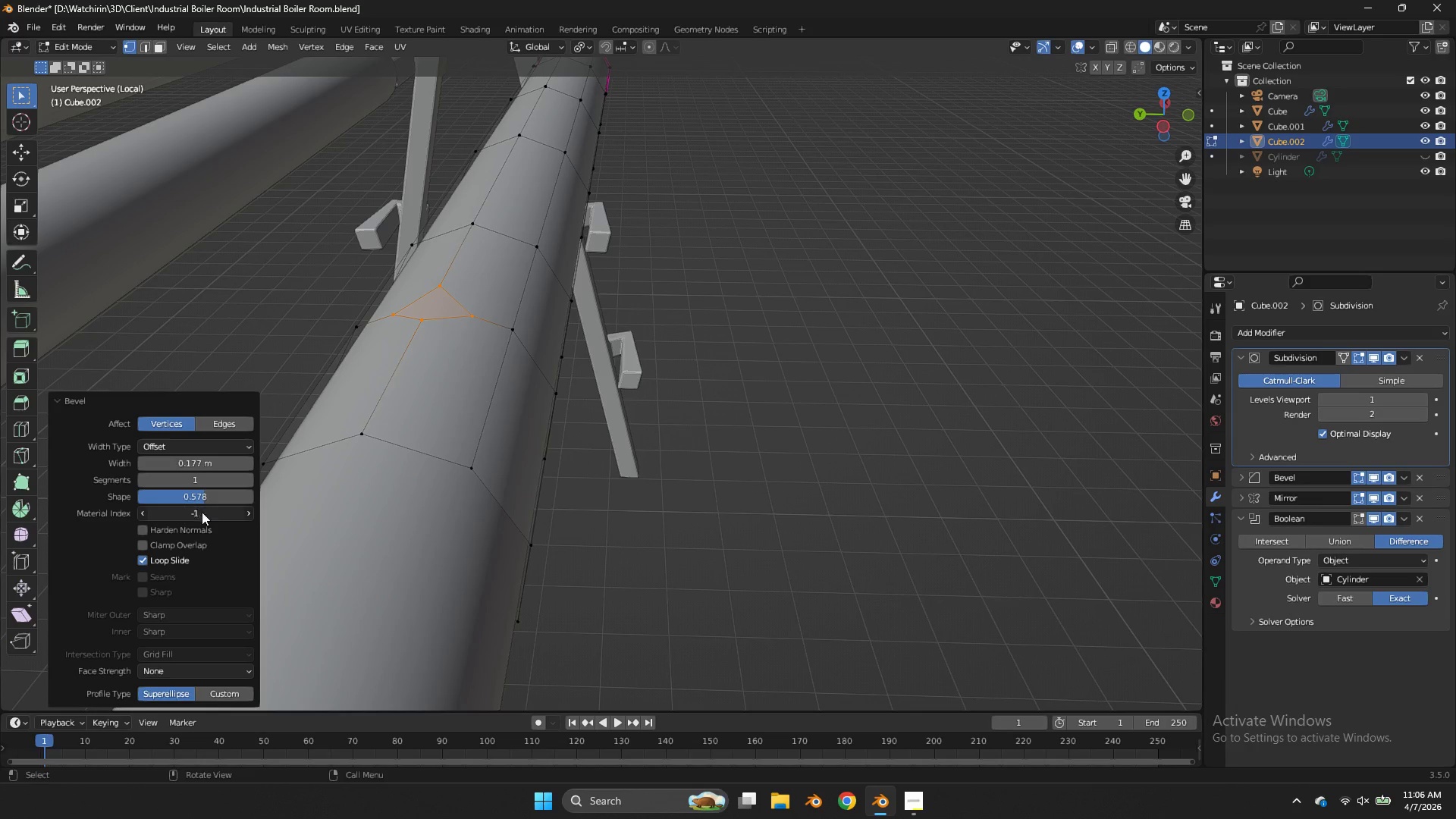 
left_click_drag(start_coordinate=[202, 512], to_coordinate=[554, 321])
 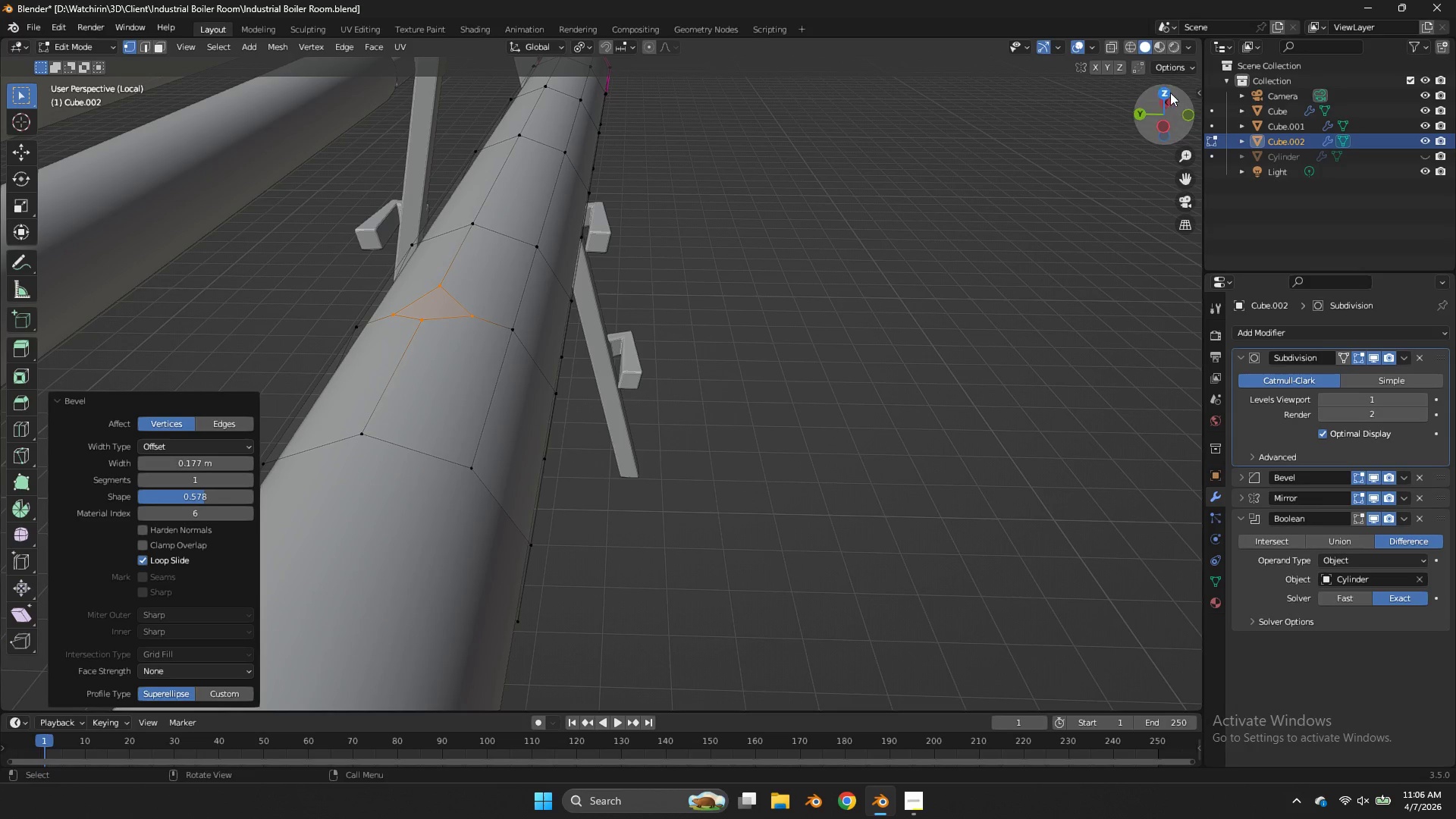 
left_click([1166, 94])
 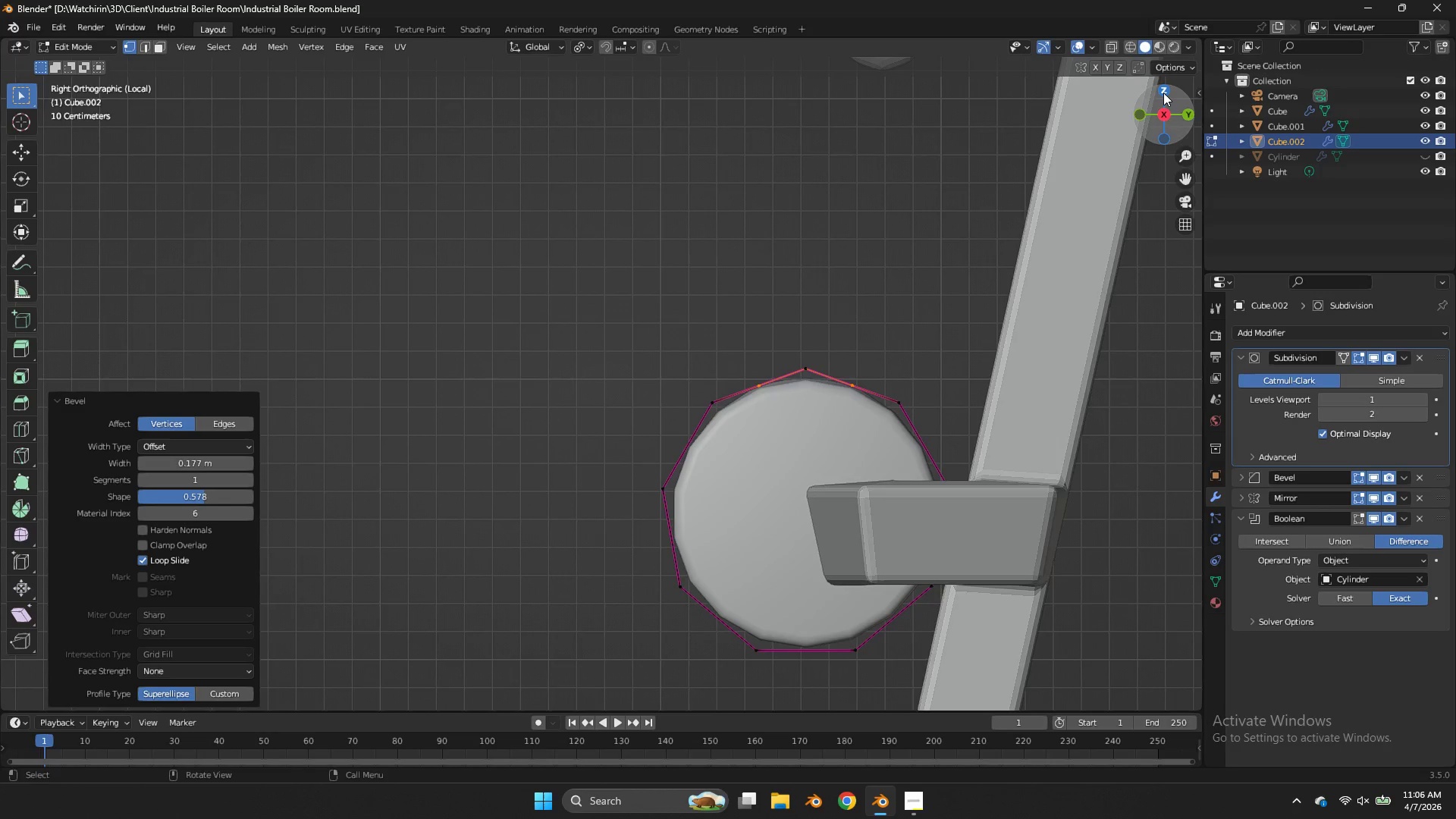 
left_click([1163, 93])
 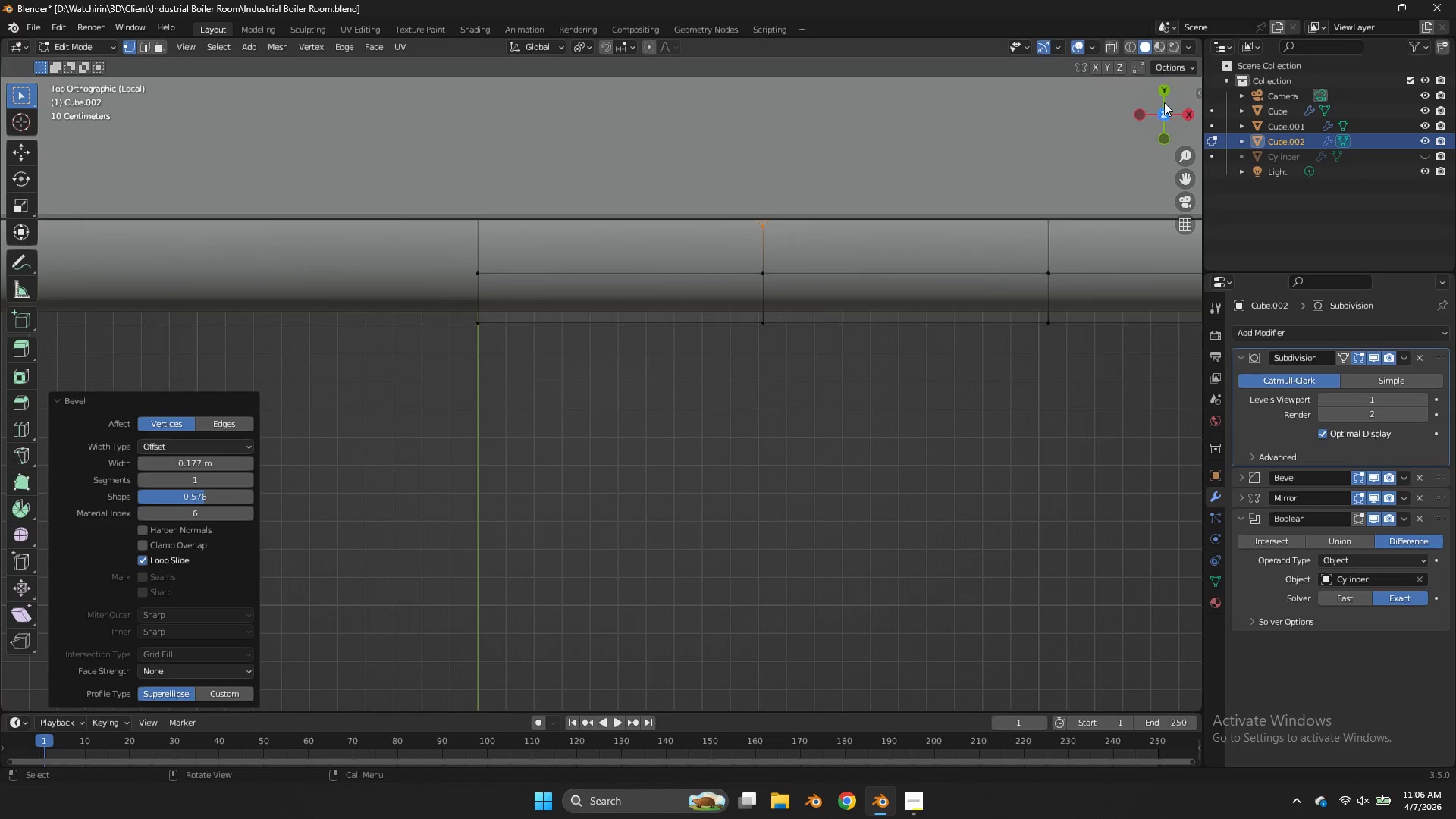 
scroll: coordinate [1163, 104], scroll_direction: down, amount: 1.0
 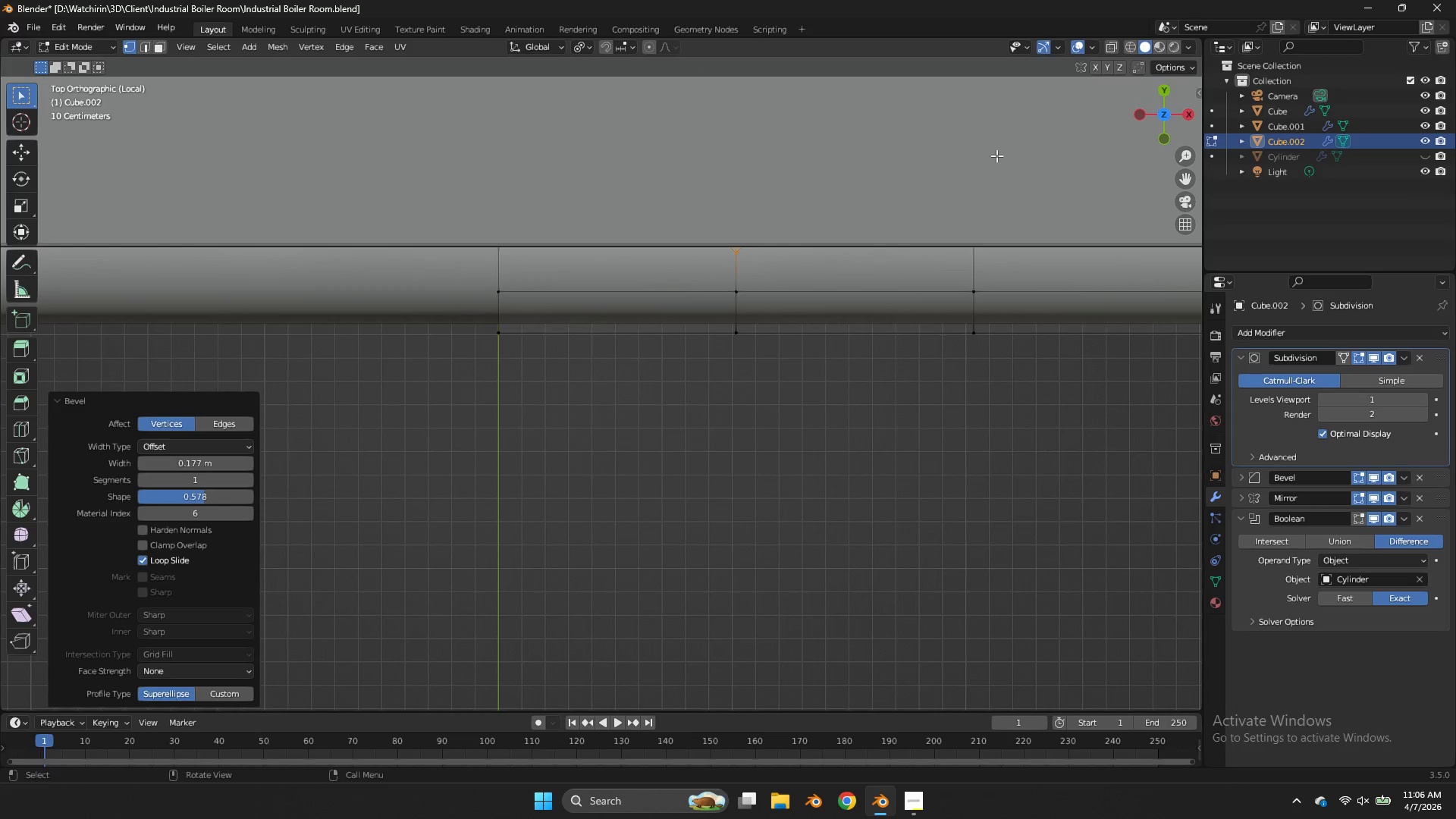 
key(Z)
 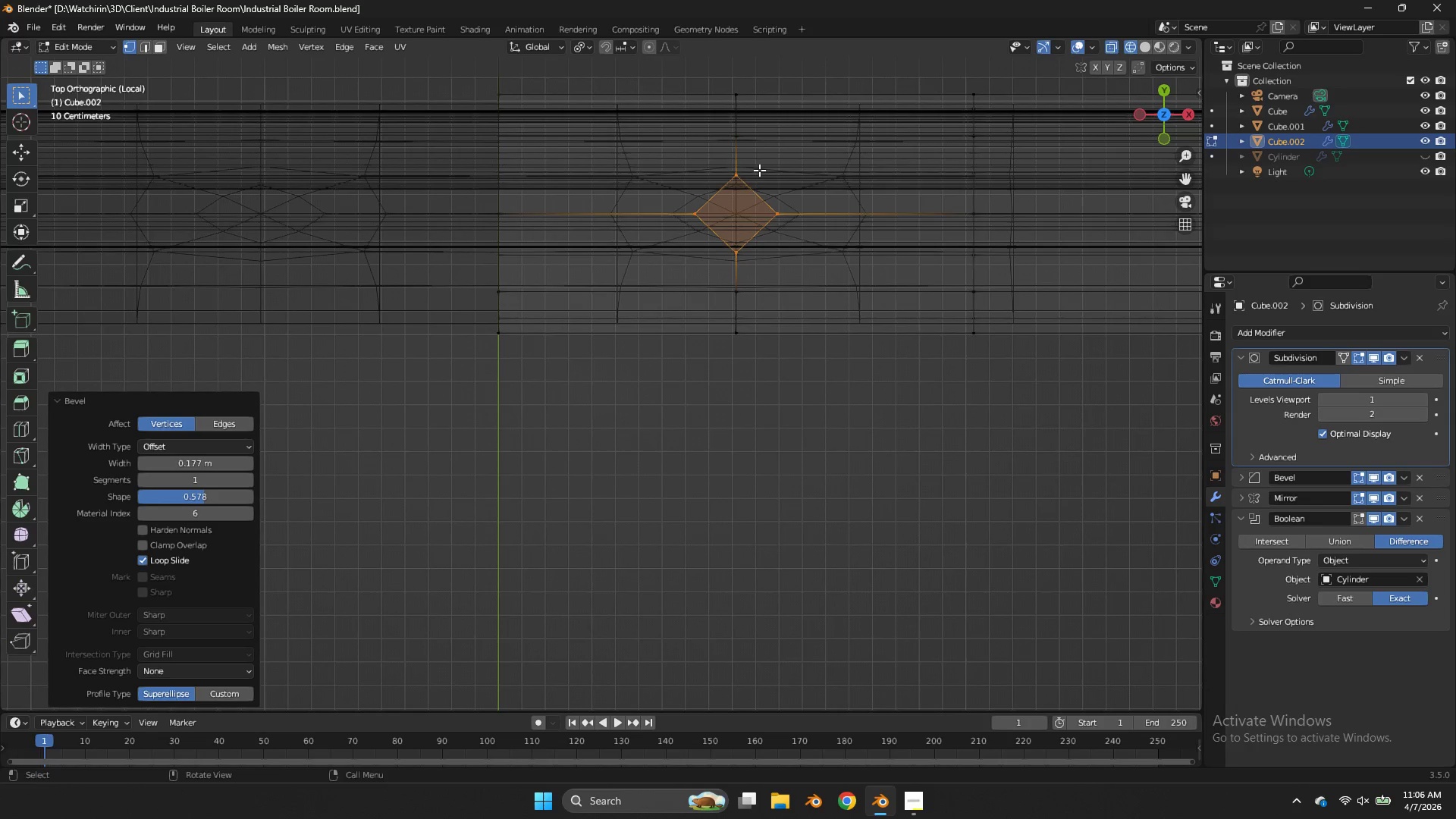 
wait(13.34)
 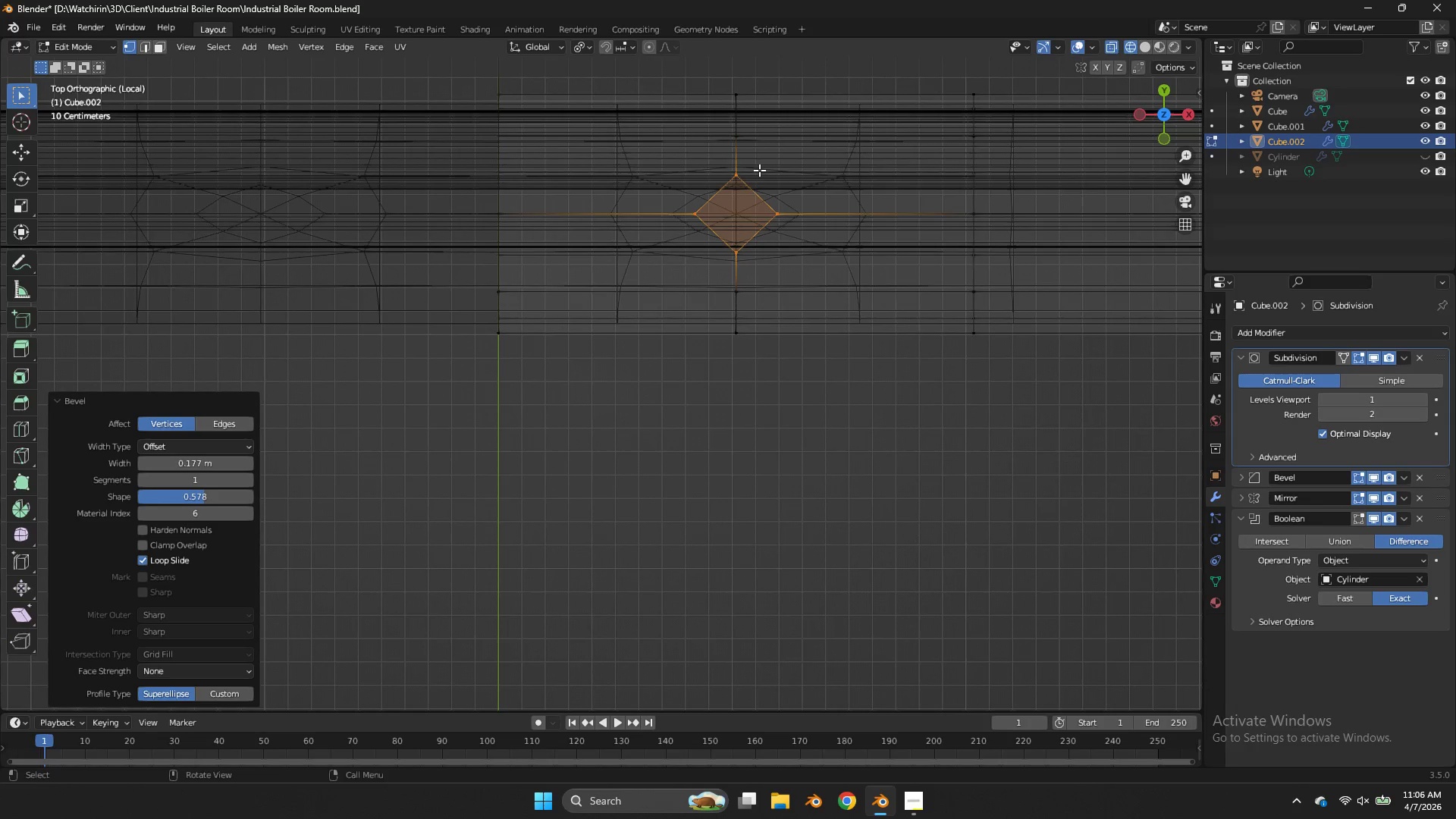 
left_click_drag(start_coordinate=[194, 479], to_coordinate=[565, 481])
 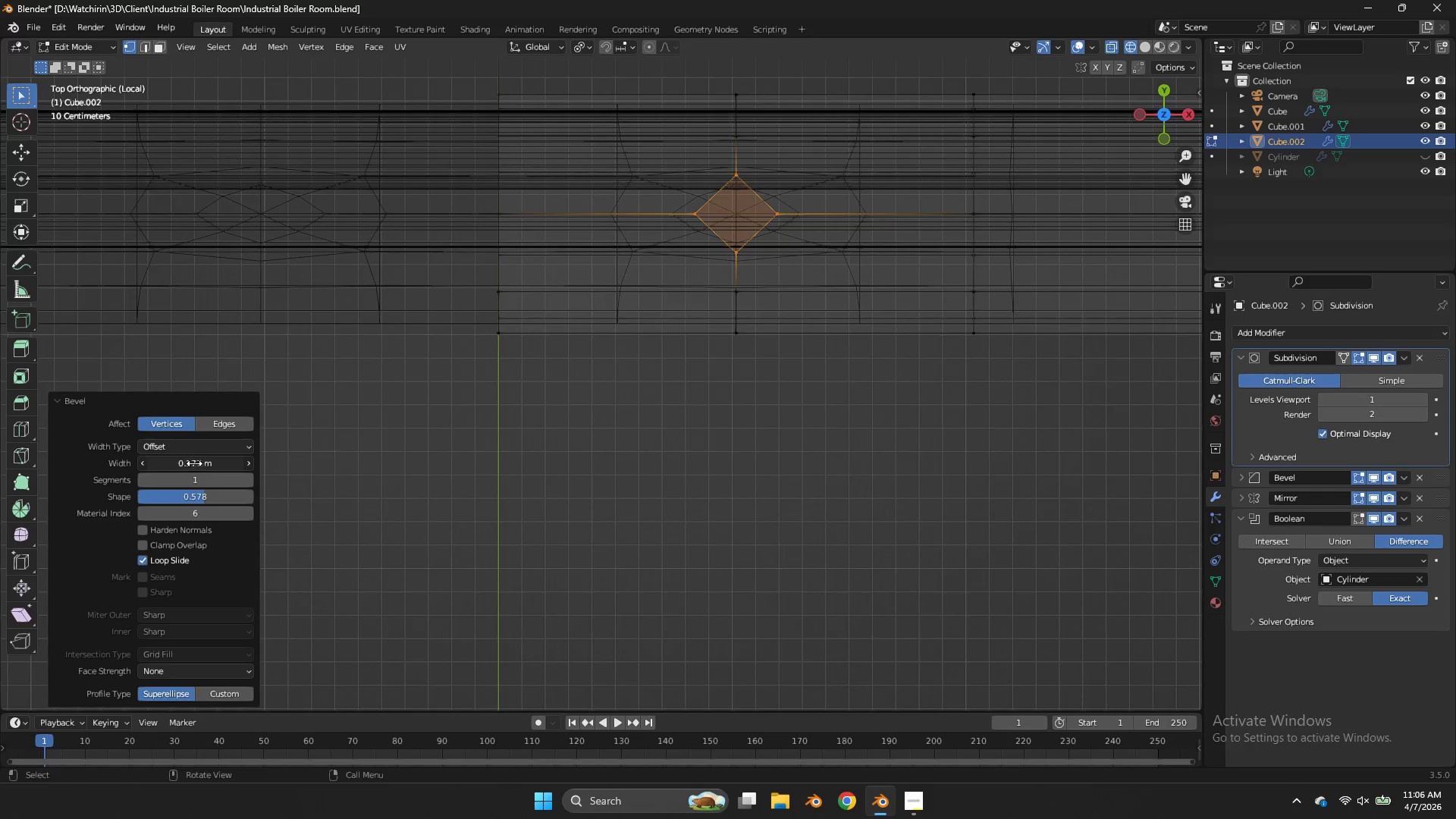 
left_click_drag(start_coordinate=[194, 463], to_coordinate=[560, 461])
 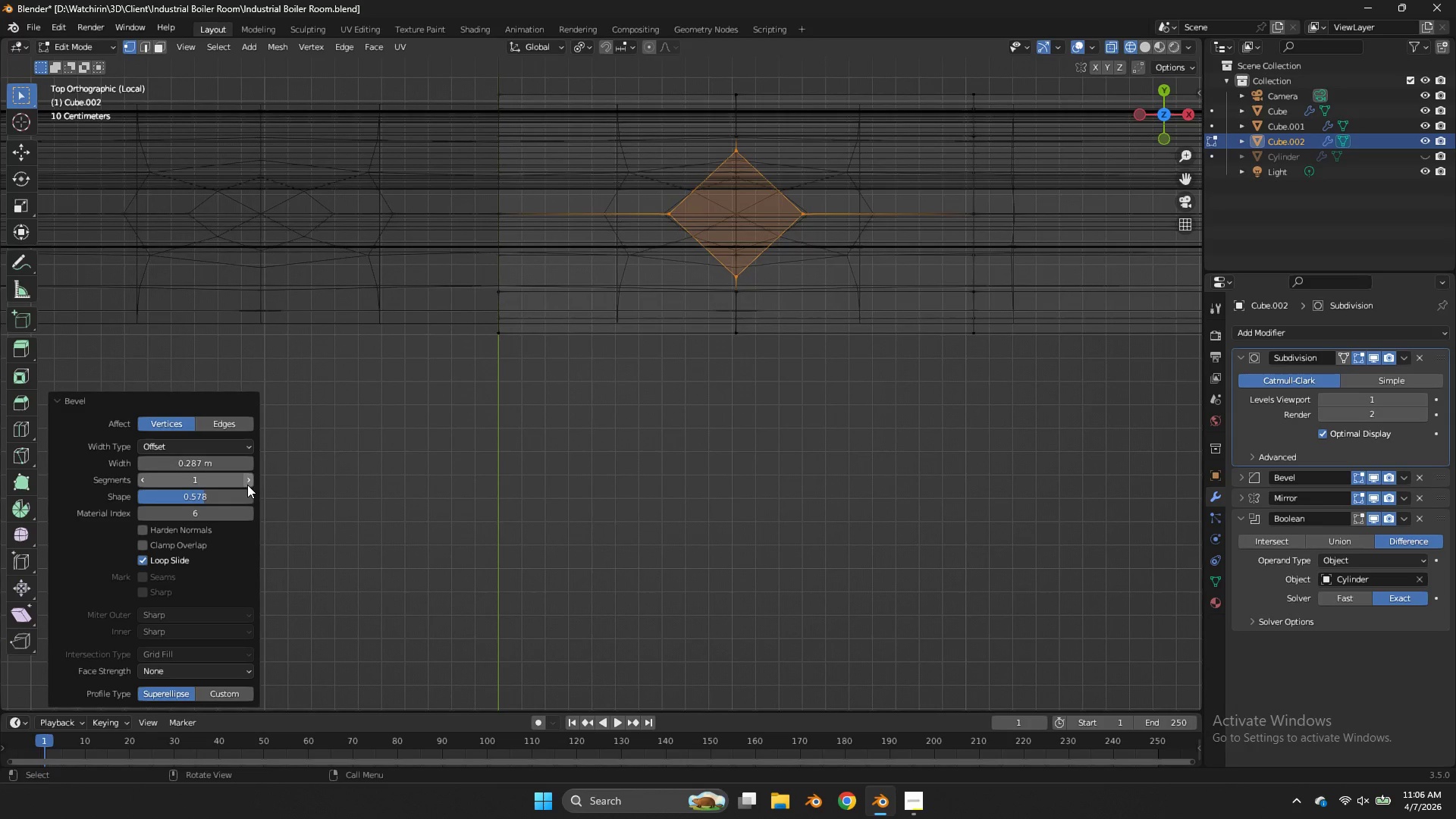 
double_click([247, 485])
 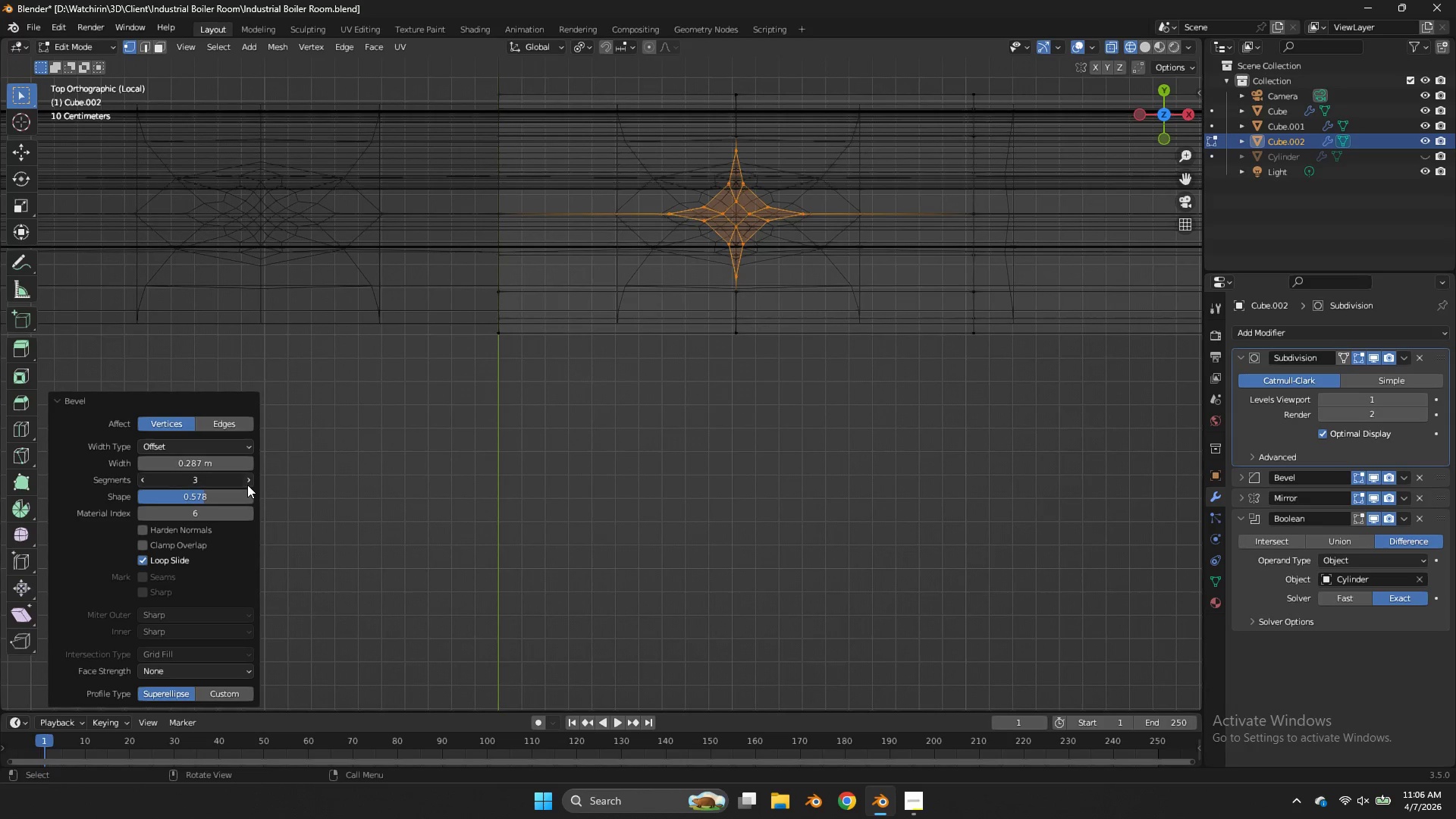 
triple_click([247, 485])
 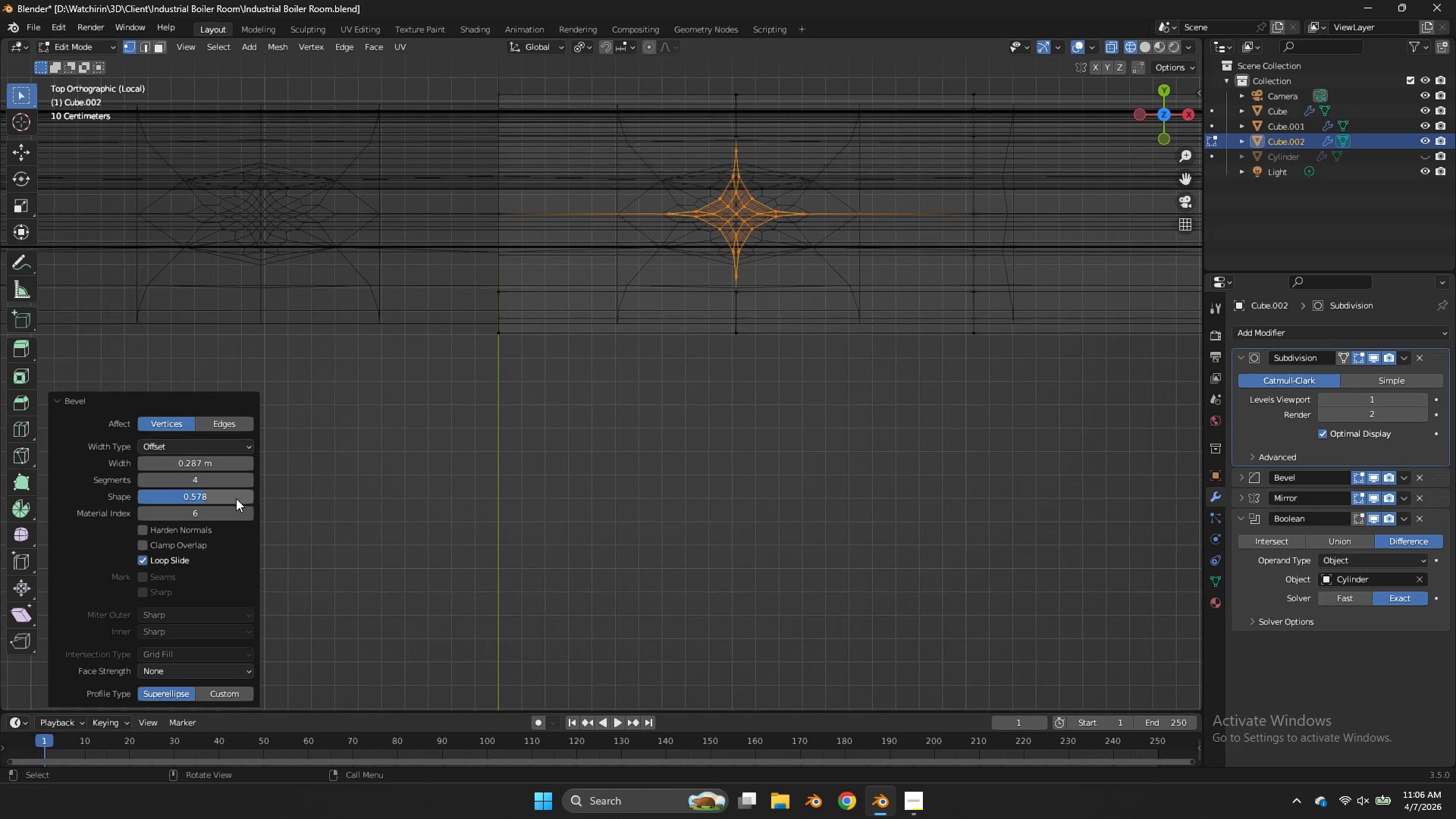 
left_click_drag(start_coordinate=[236, 498], to_coordinate=[905, 306])
 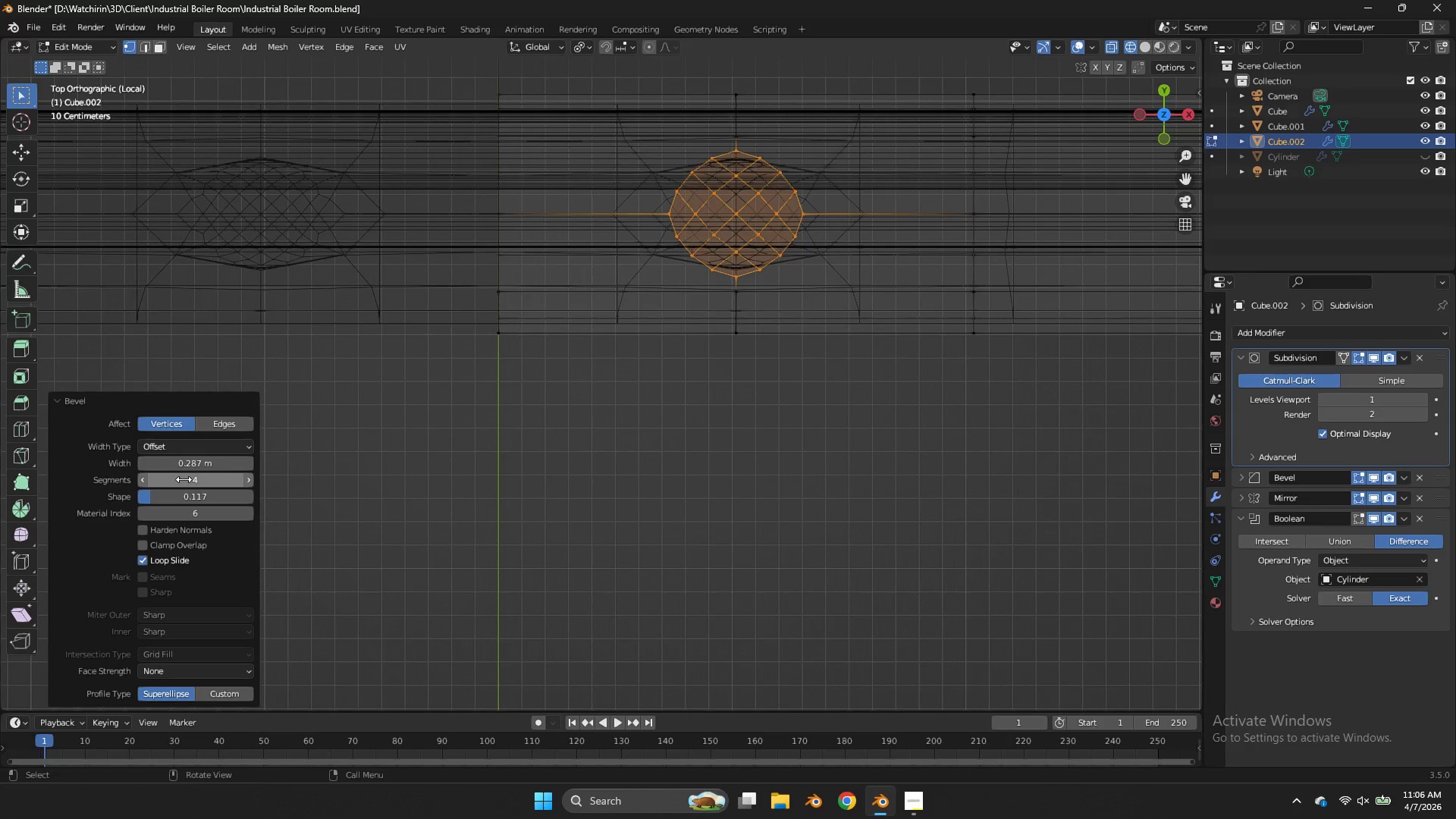 
left_click_drag(start_coordinate=[184, 479], to_coordinate=[546, 479])
 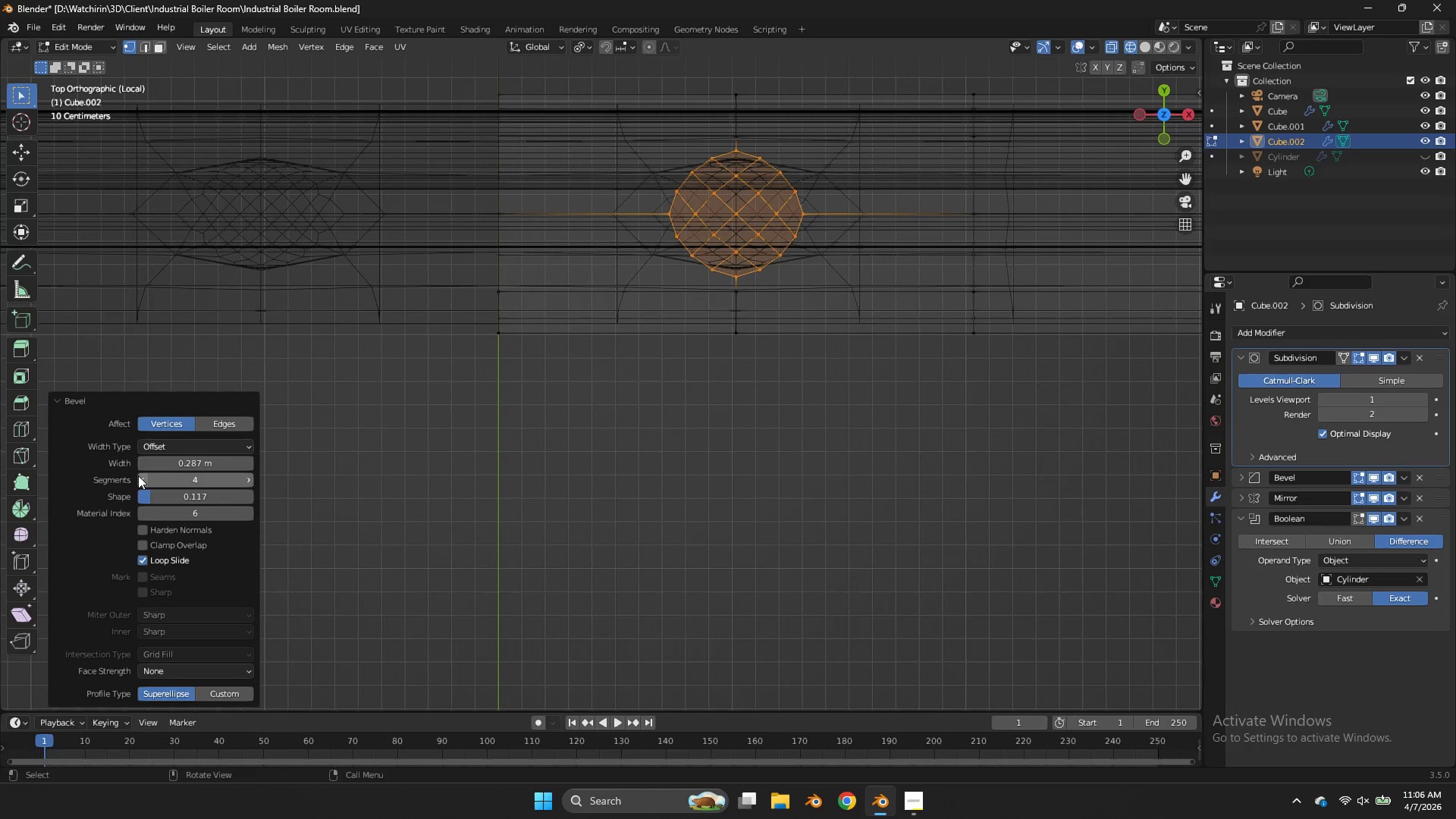 
double_click([140, 475])
 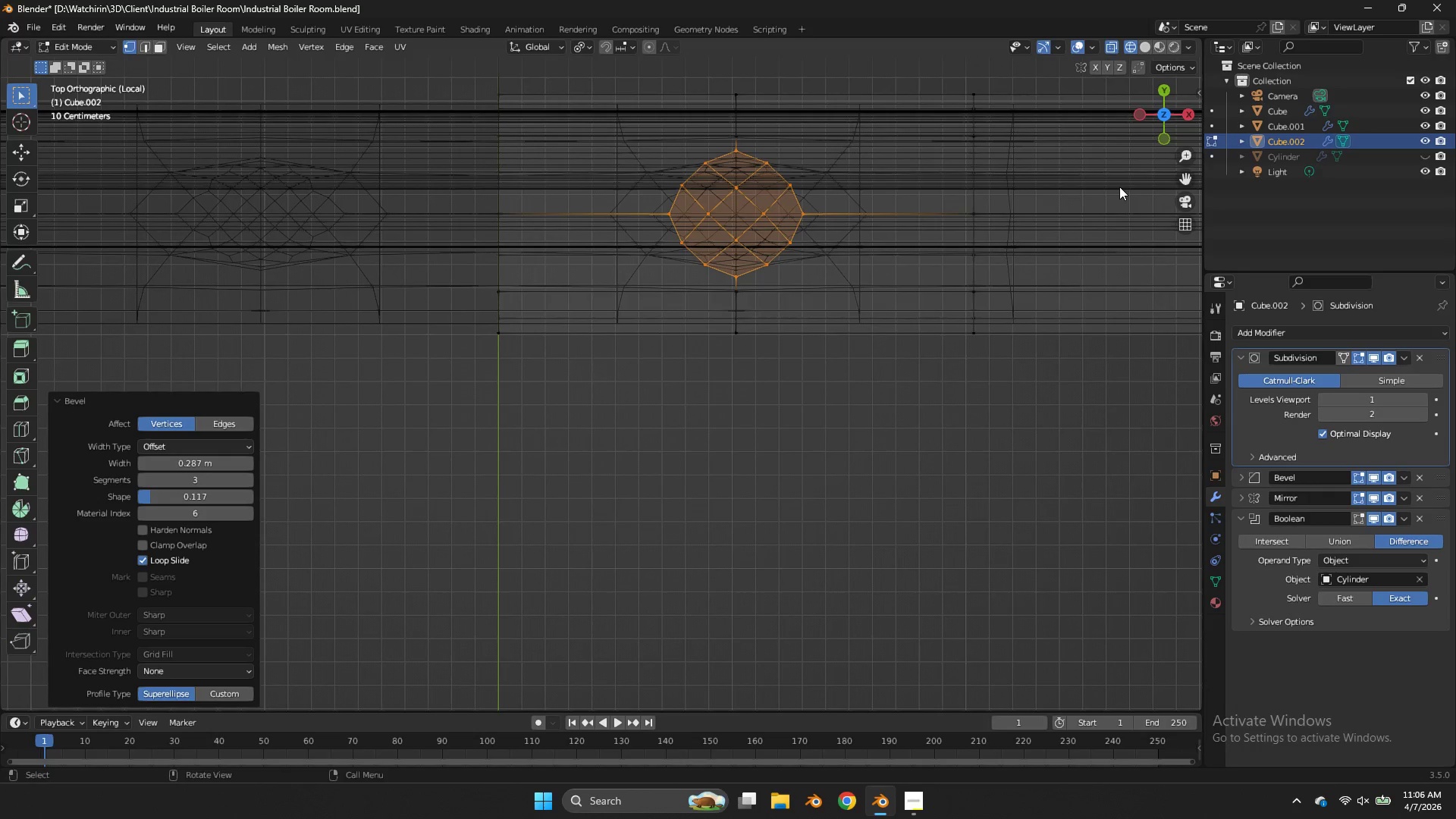 
left_click_drag(start_coordinate=[1186, 120], to_coordinate=[1043, 618])
 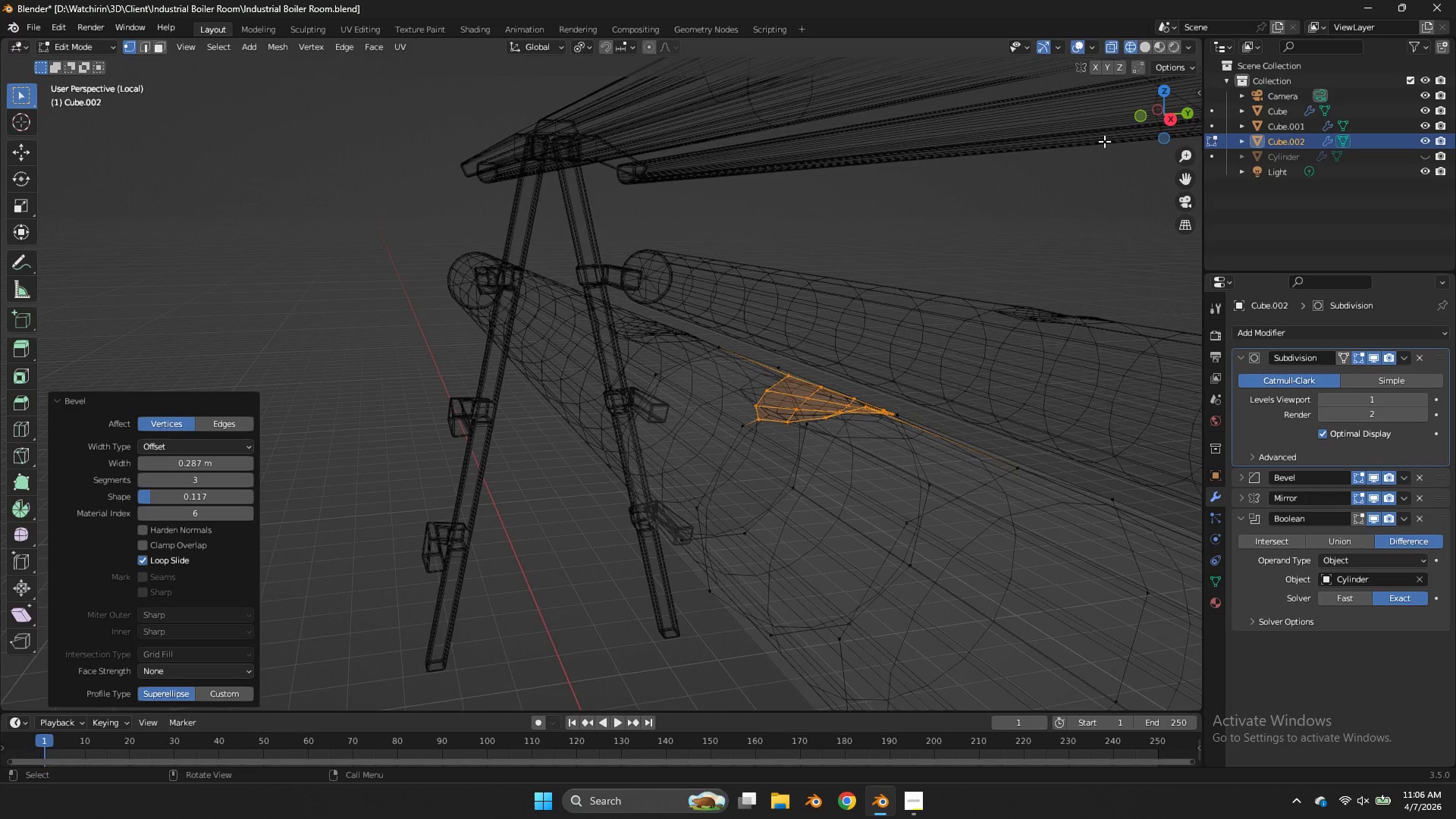 
key(Z)
 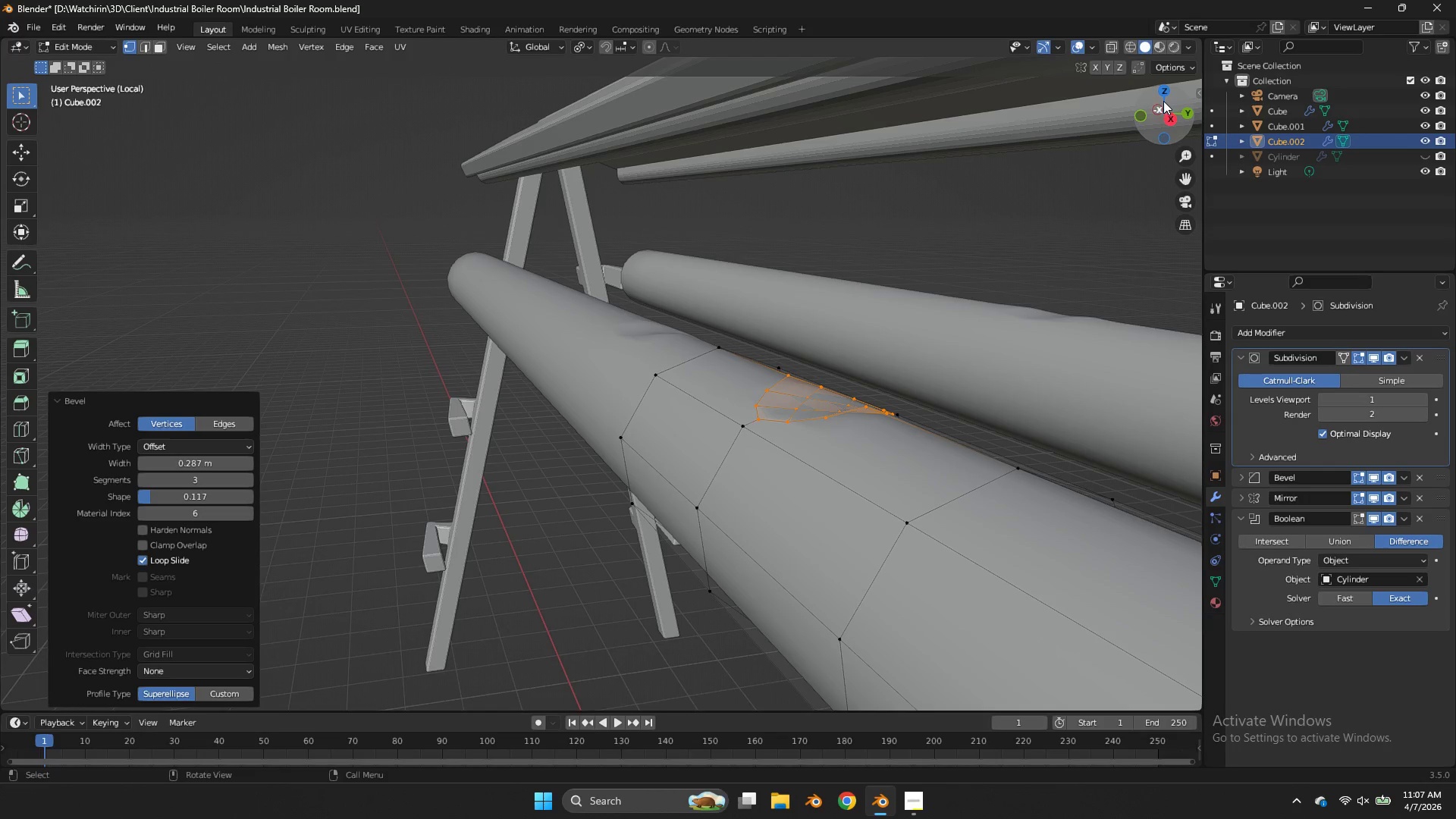 
left_click_drag(start_coordinate=[1163, 99], to_coordinate=[1172, 105])
 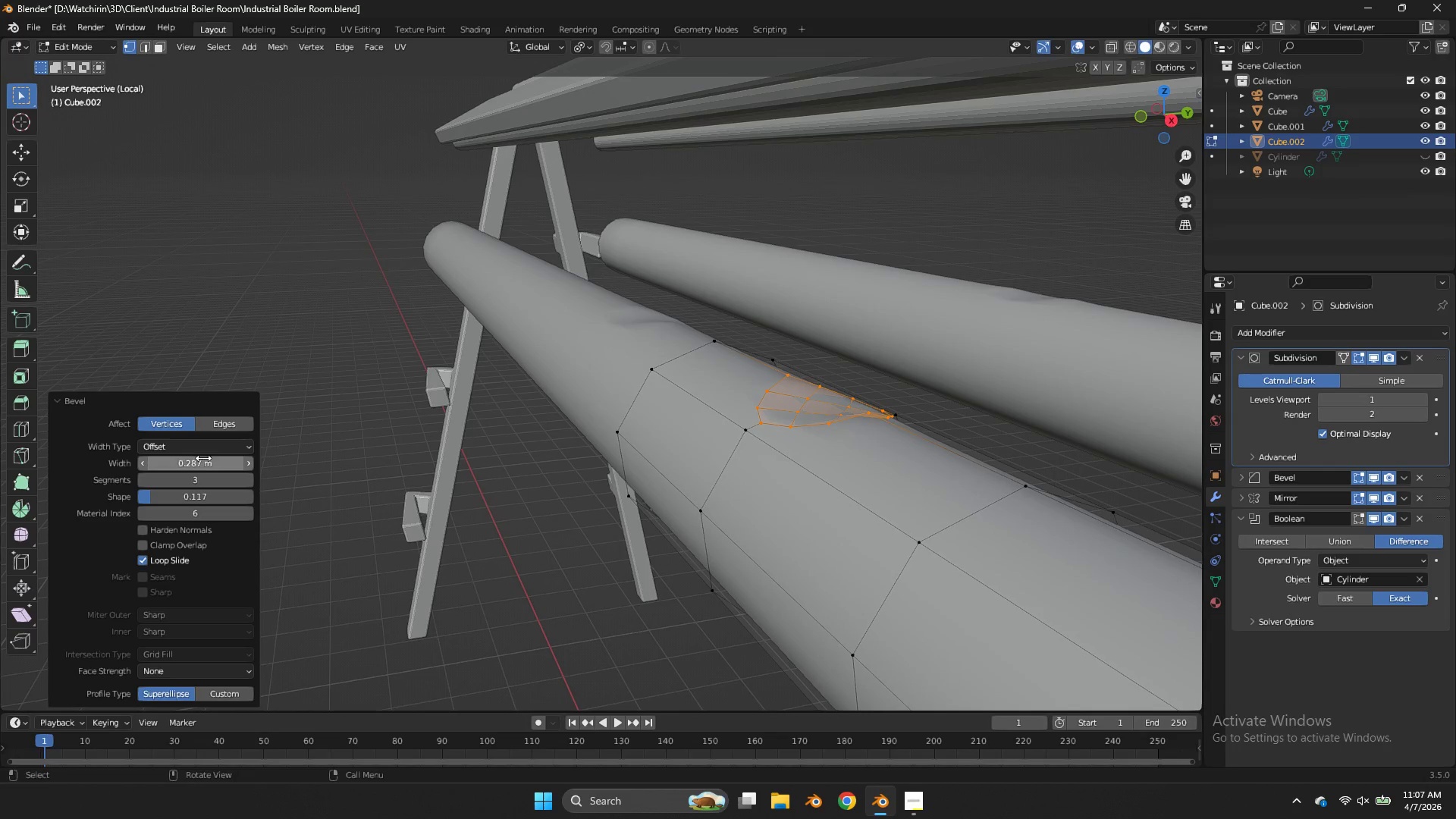 
left_click_drag(start_coordinate=[204, 458], to_coordinate=[574, 460])
 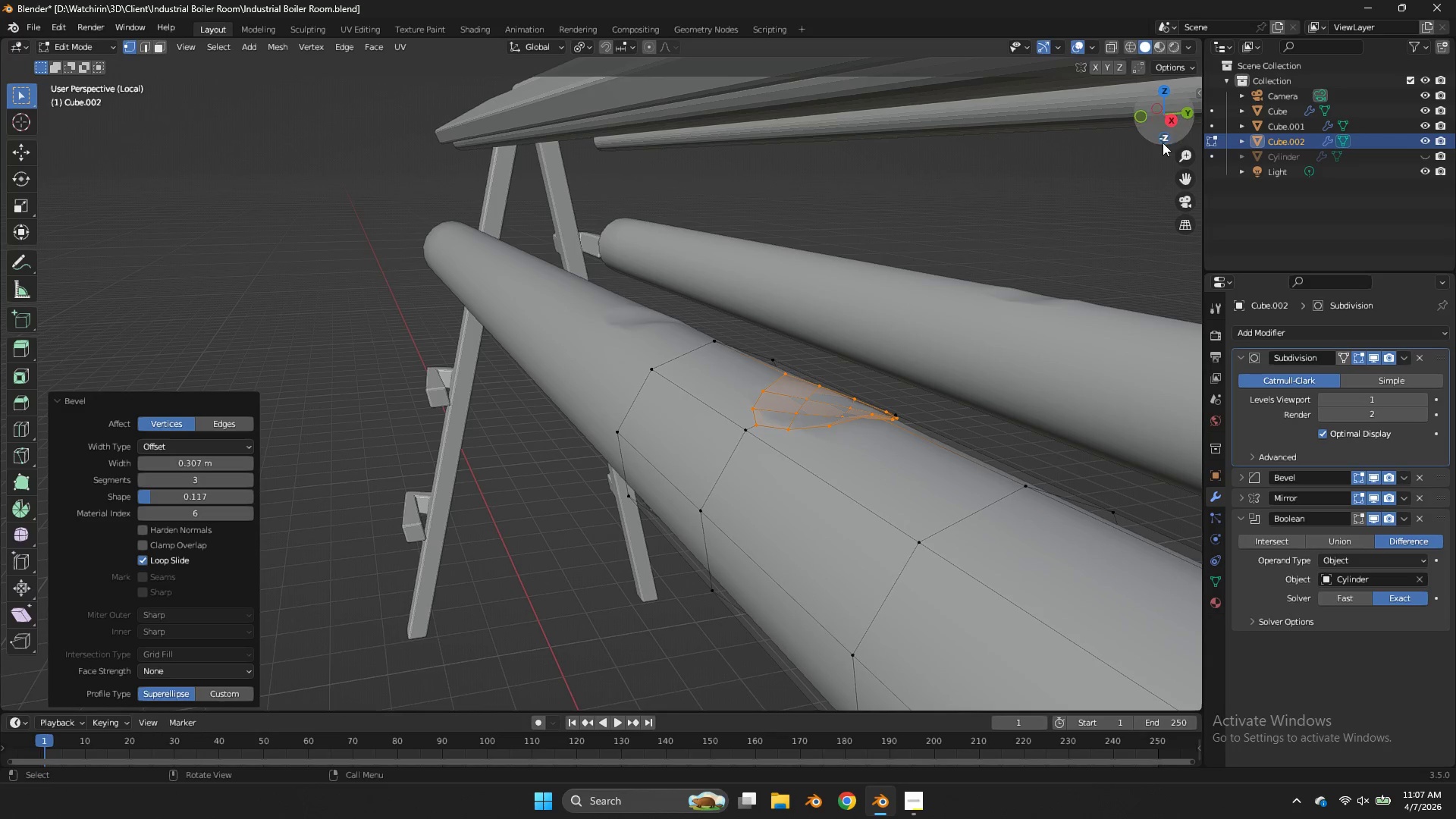 
left_click_drag(start_coordinate=[1163, 142], to_coordinate=[1151, 163])
 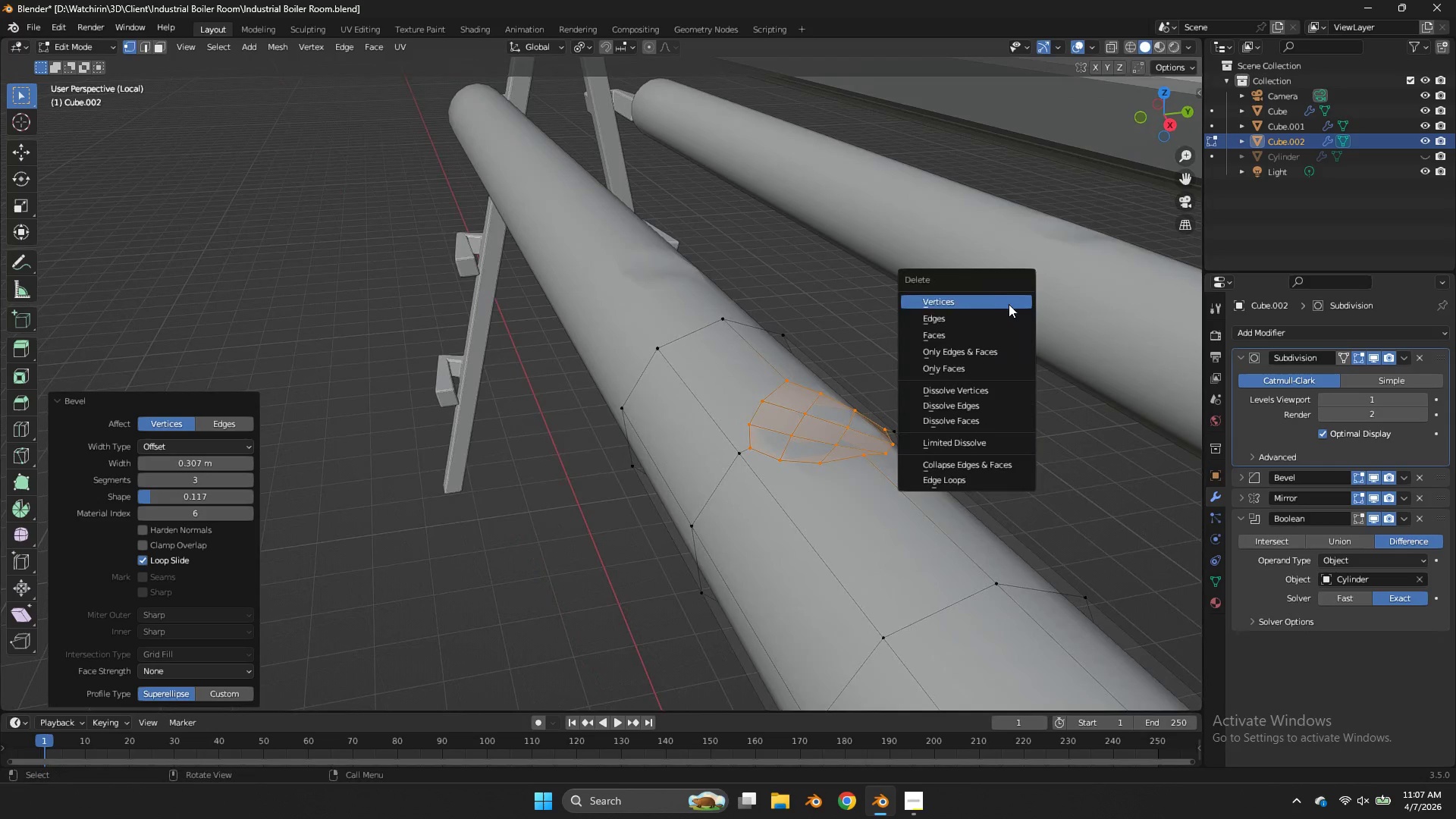 
type(xezz)
 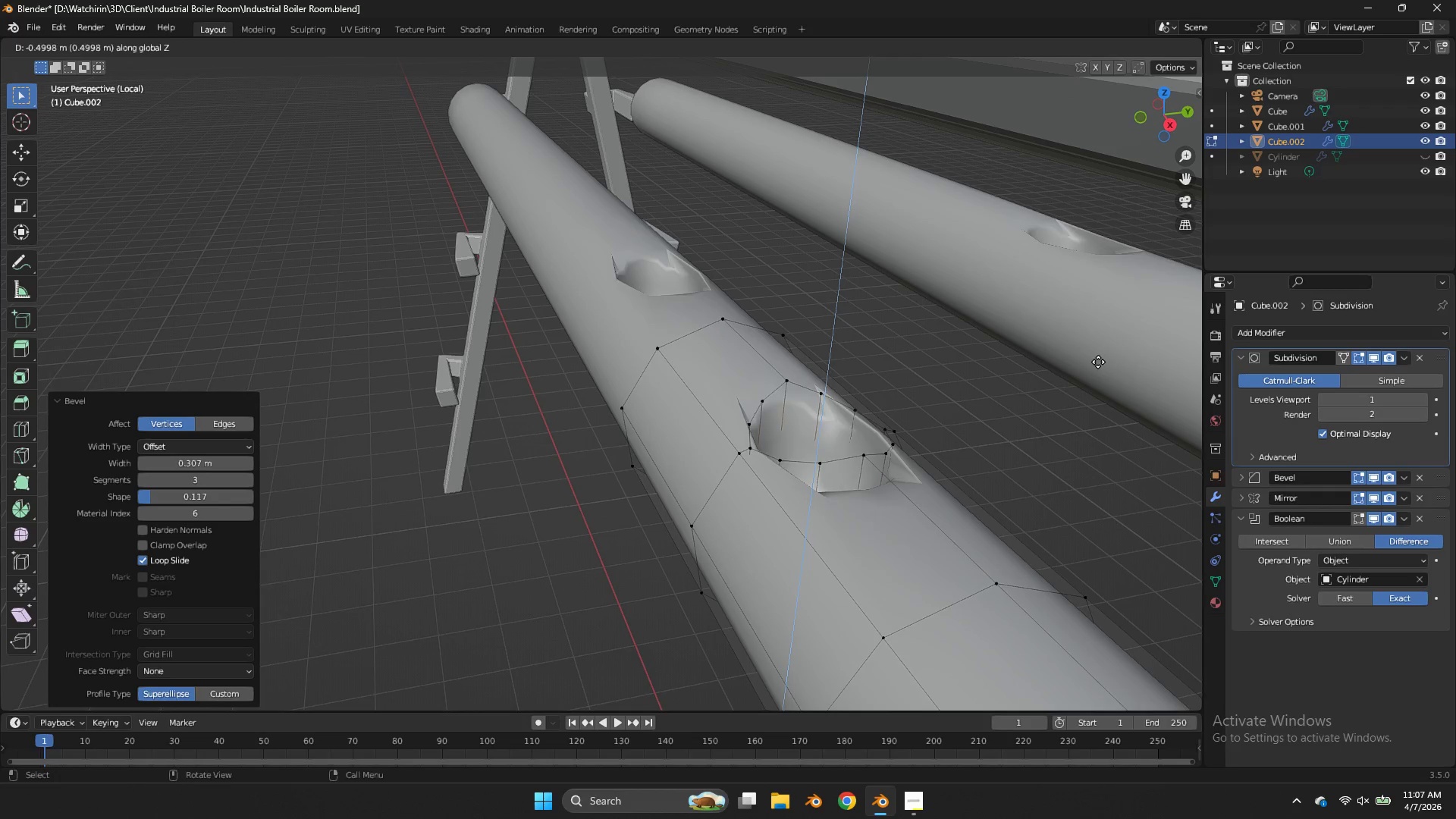 
left_click([1100, 367])
 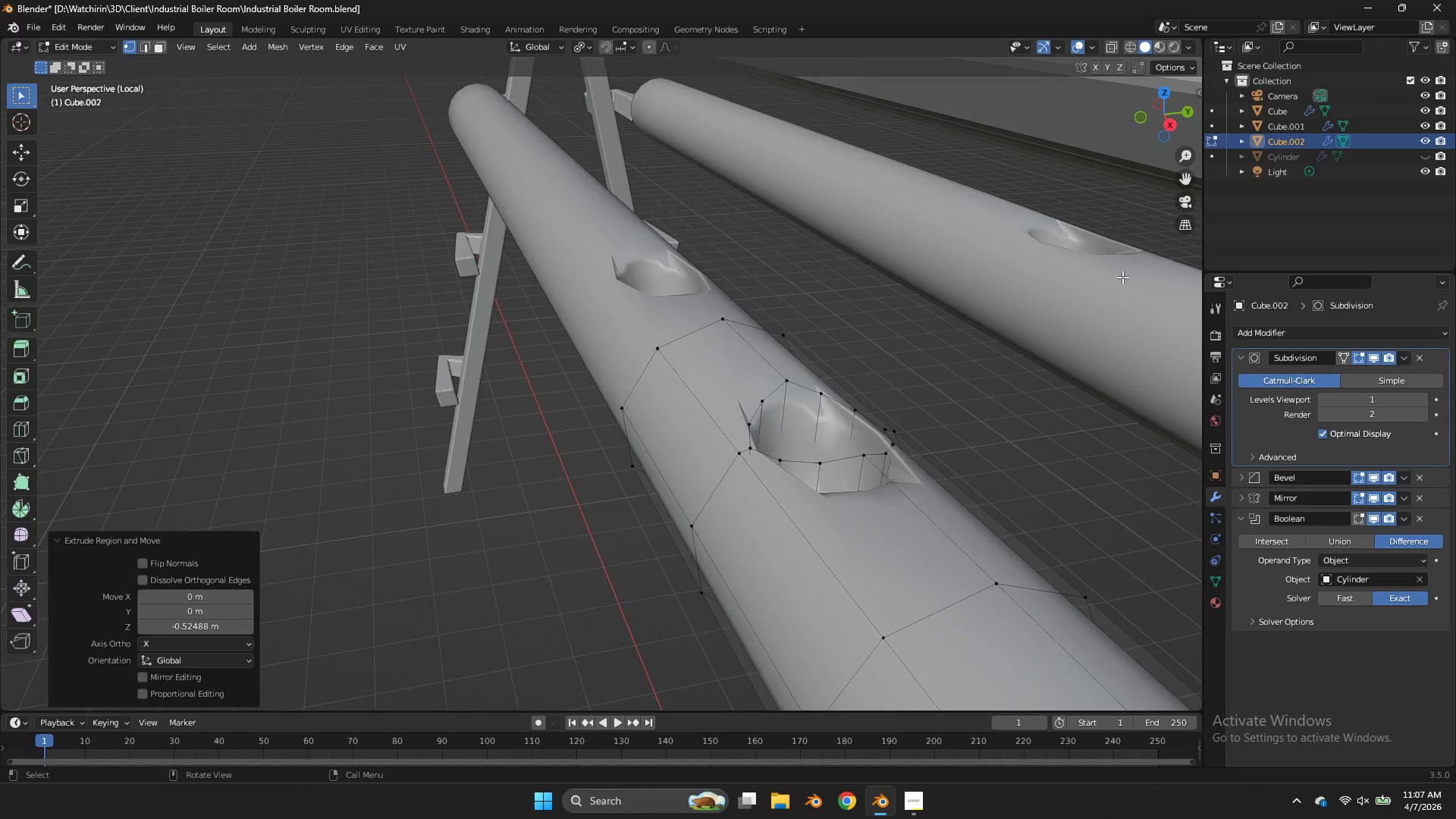 
key(Tab)
 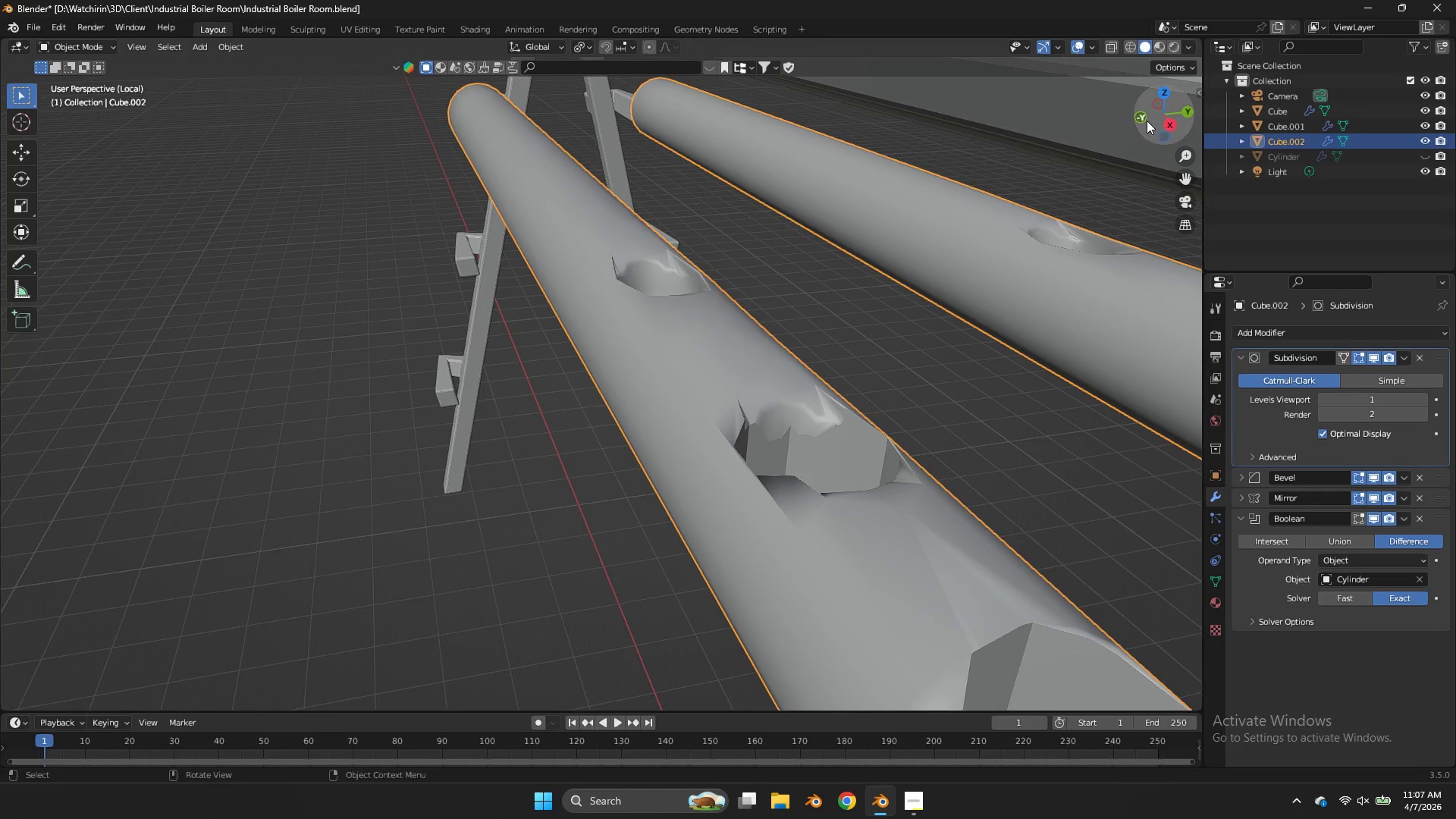 
left_click_drag(start_coordinate=[1148, 120], to_coordinate=[50, 179])
 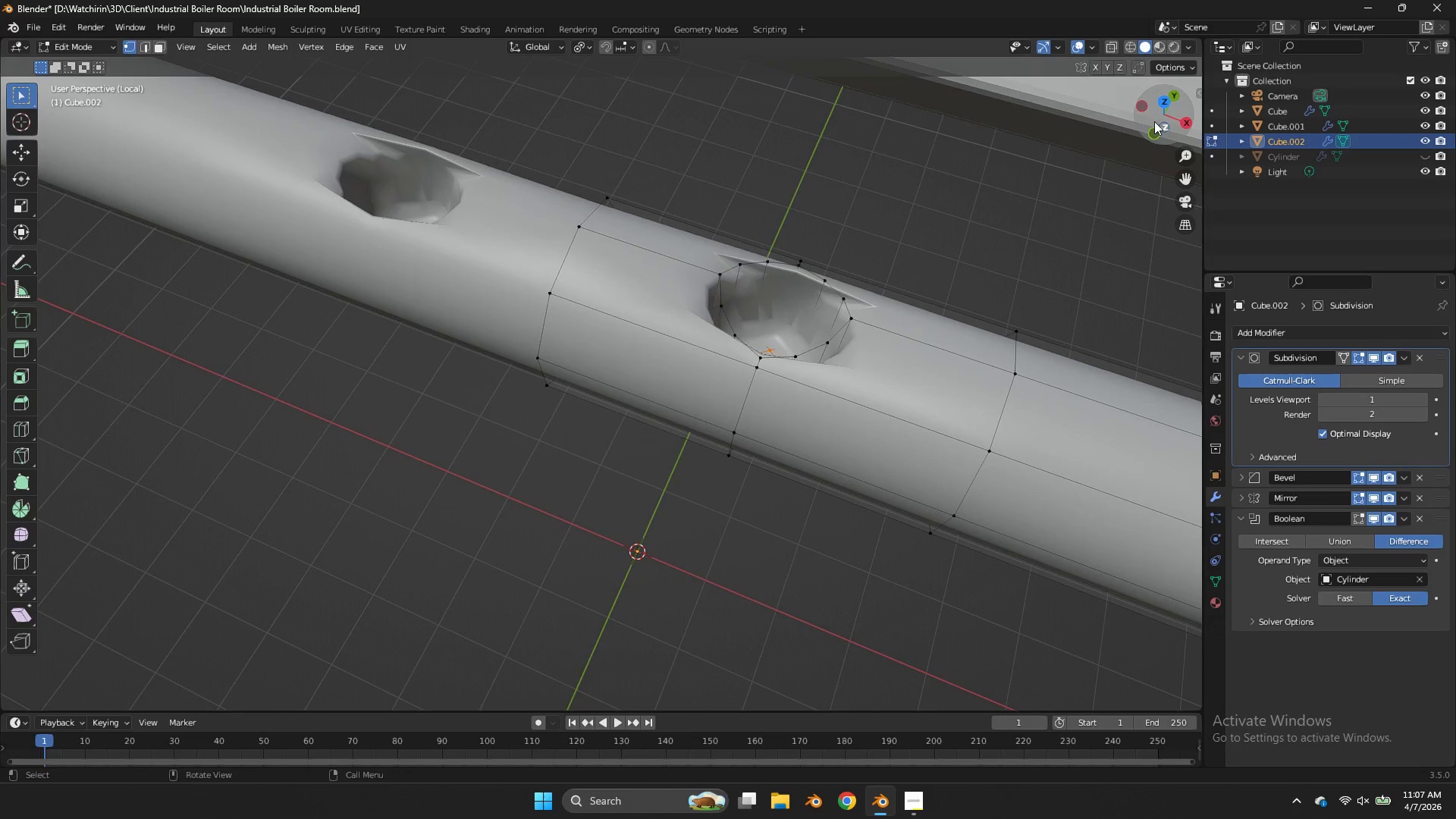 
key(Tab)
 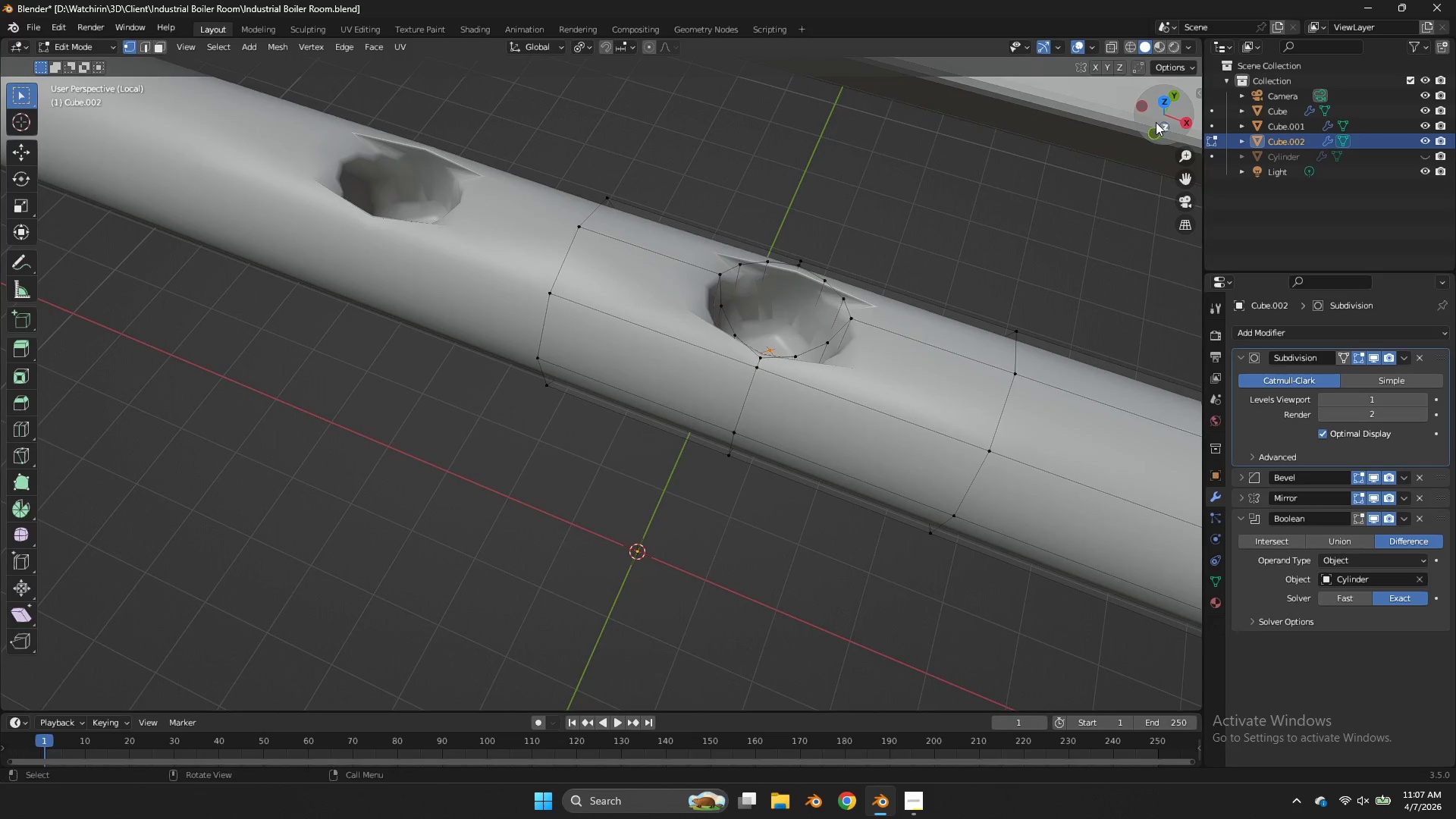 
left_click_drag(start_coordinate=[1154, 121], to_coordinate=[1021, 68])
 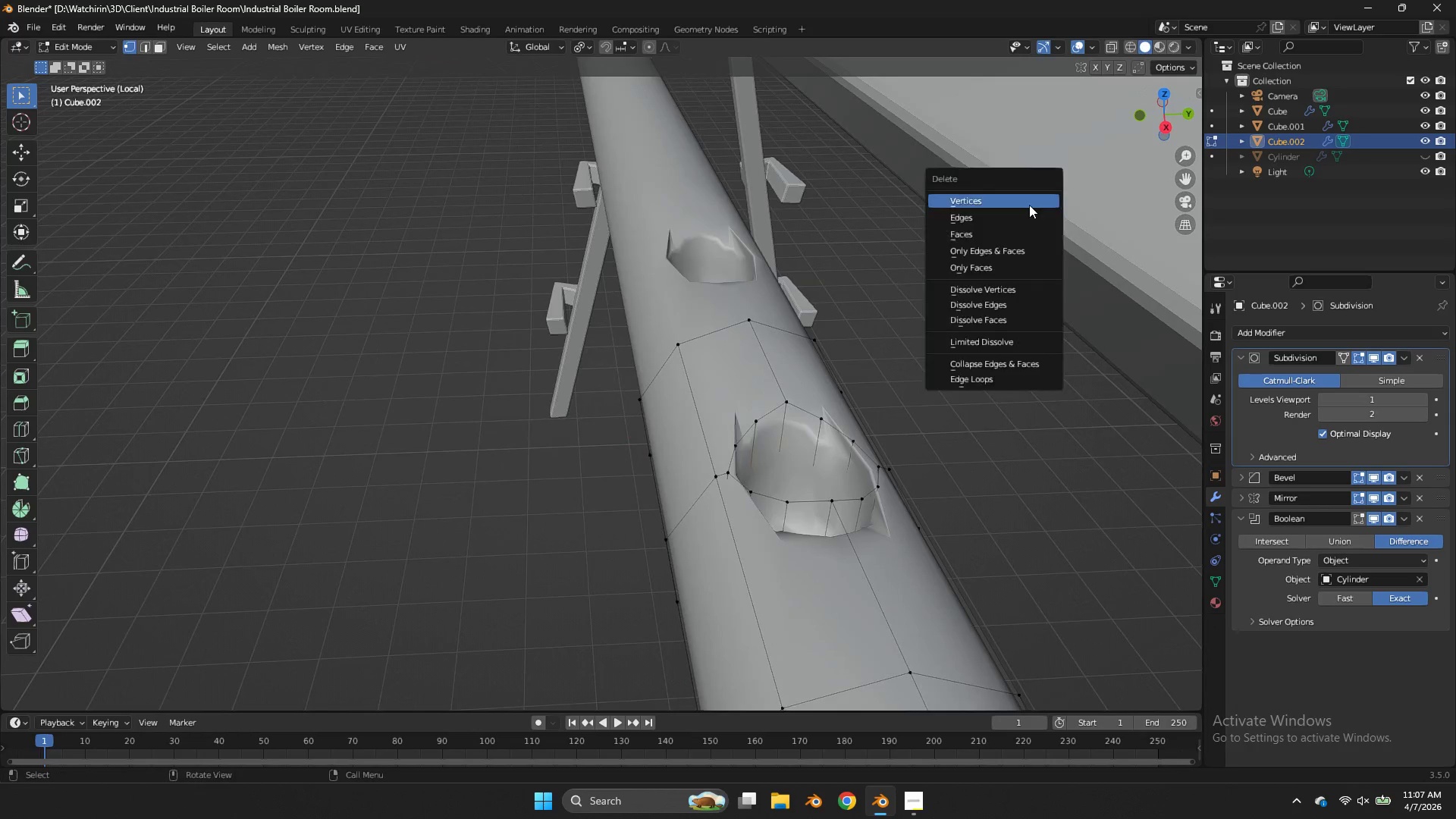 
key(X)
 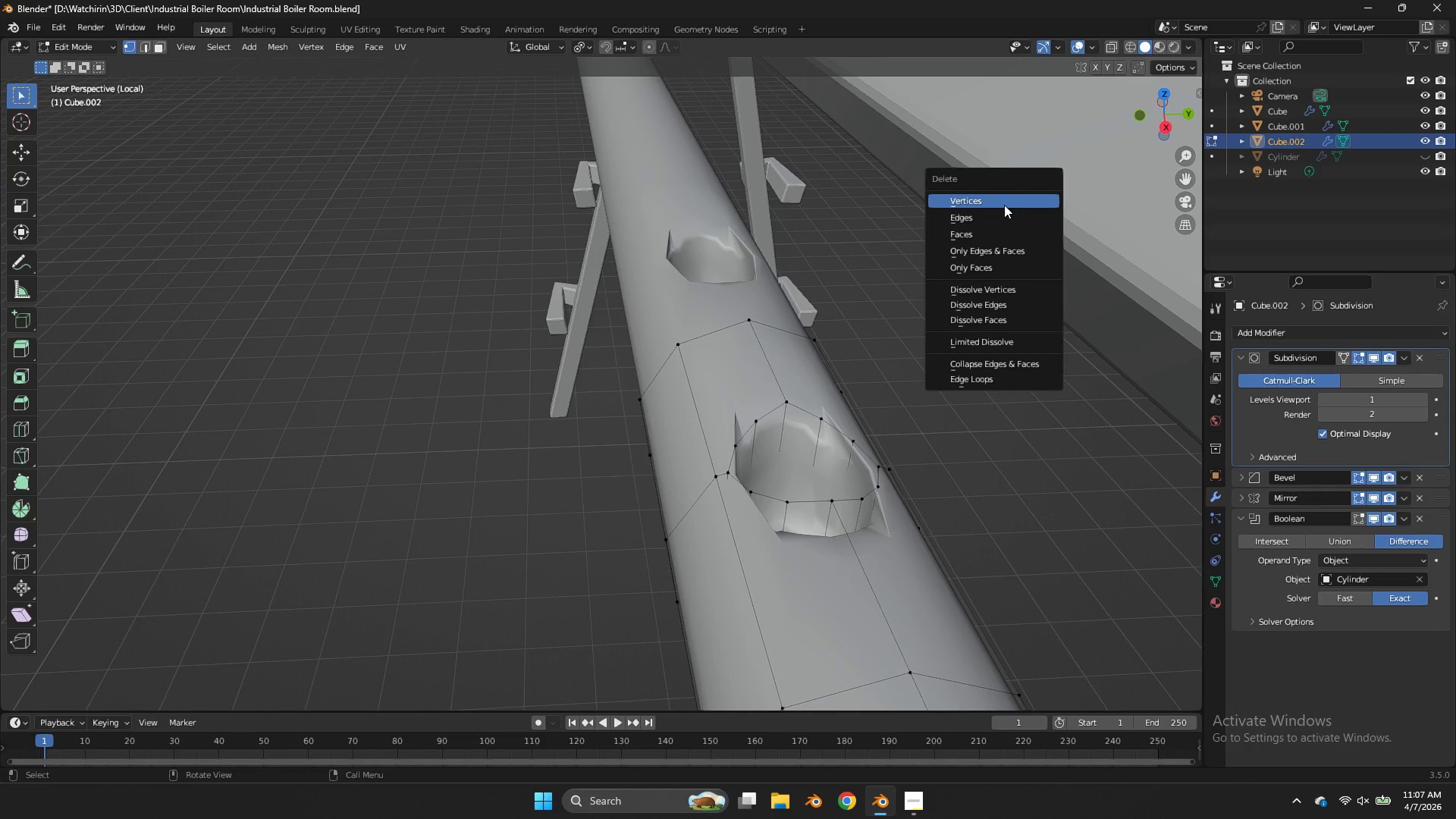 
left_click([1004, 205])
 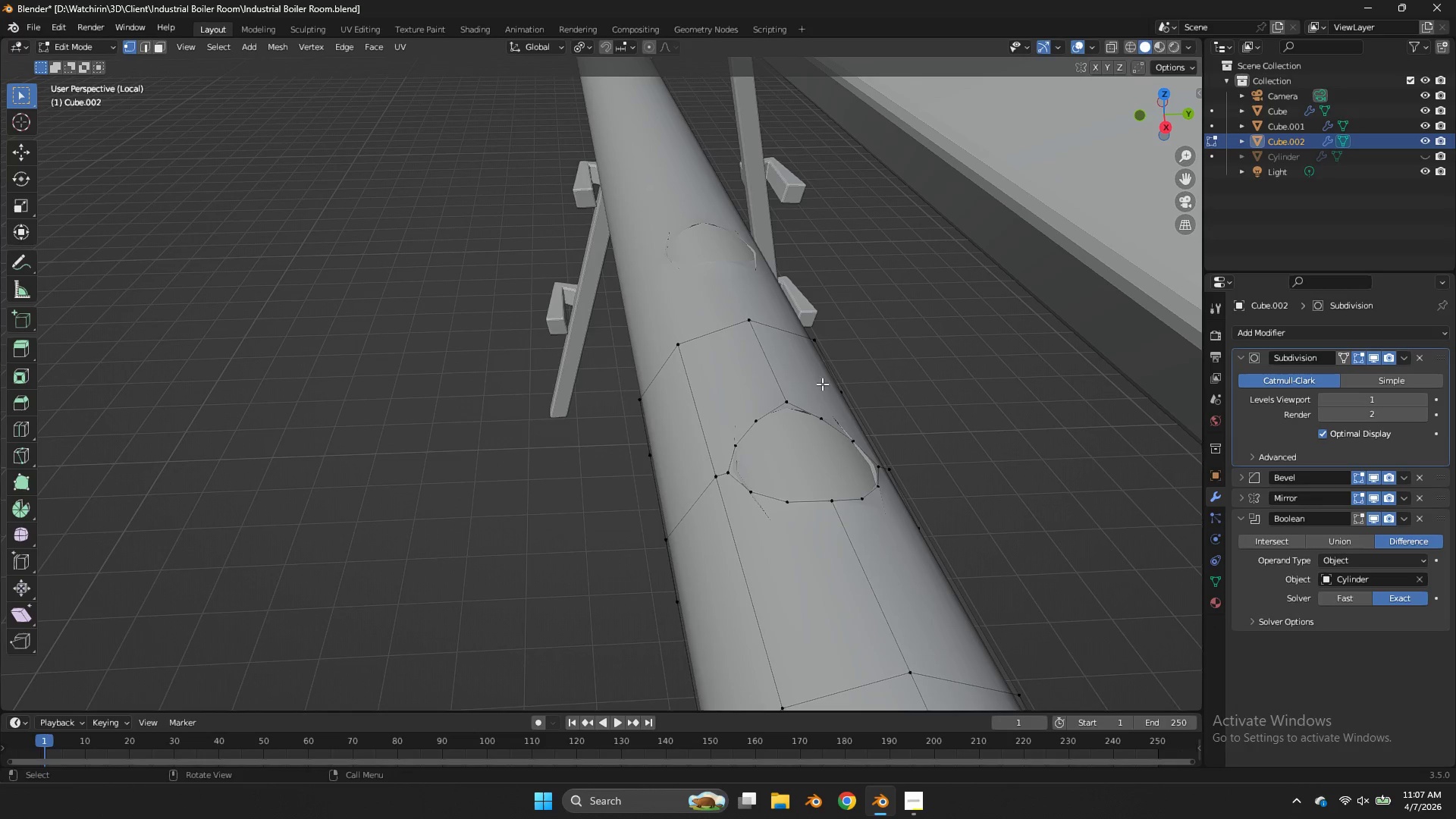 
hold_key(key=AltLeft, duration=1.91)
left_click([797, 410])
 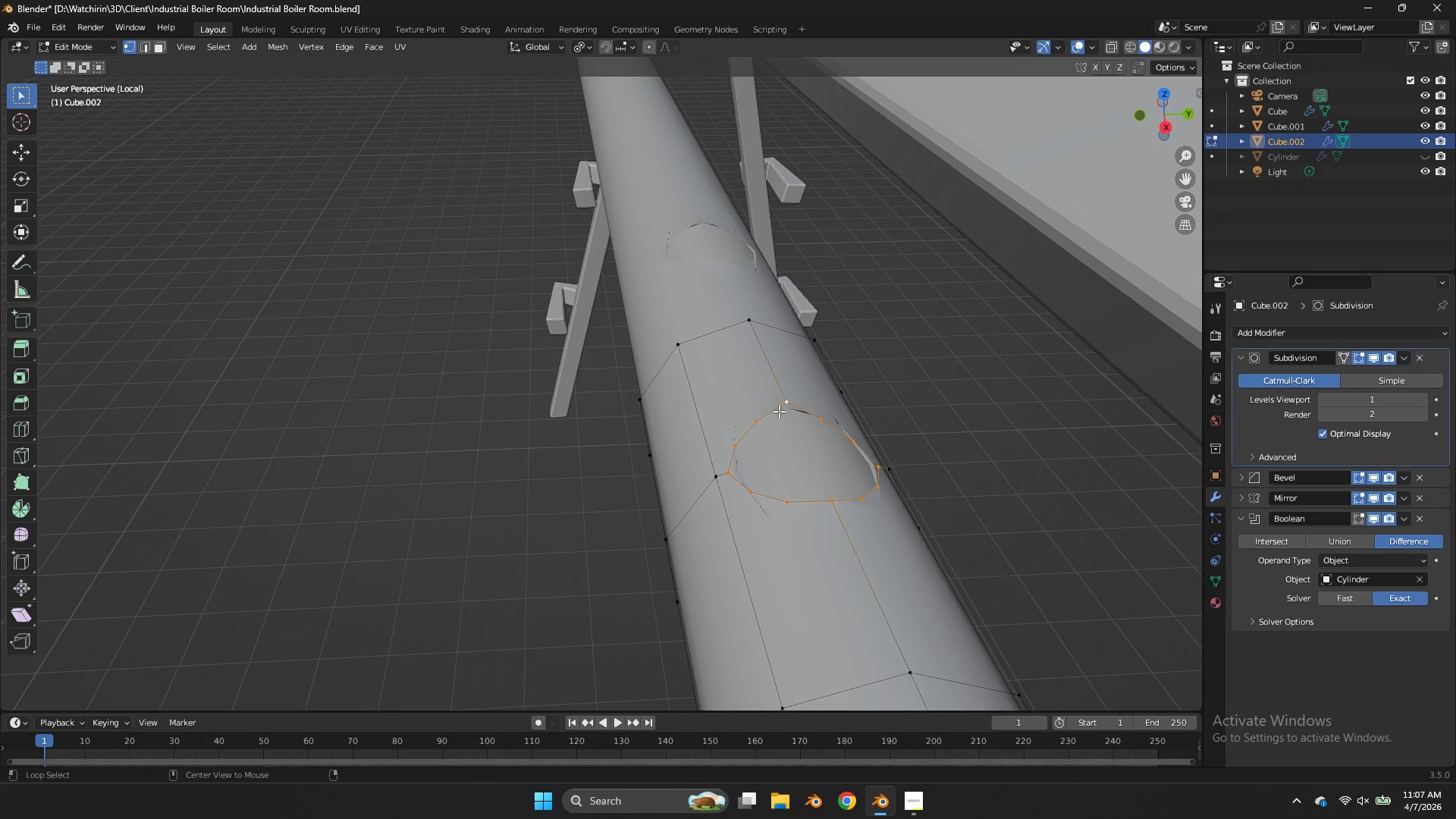 
type(ez)
 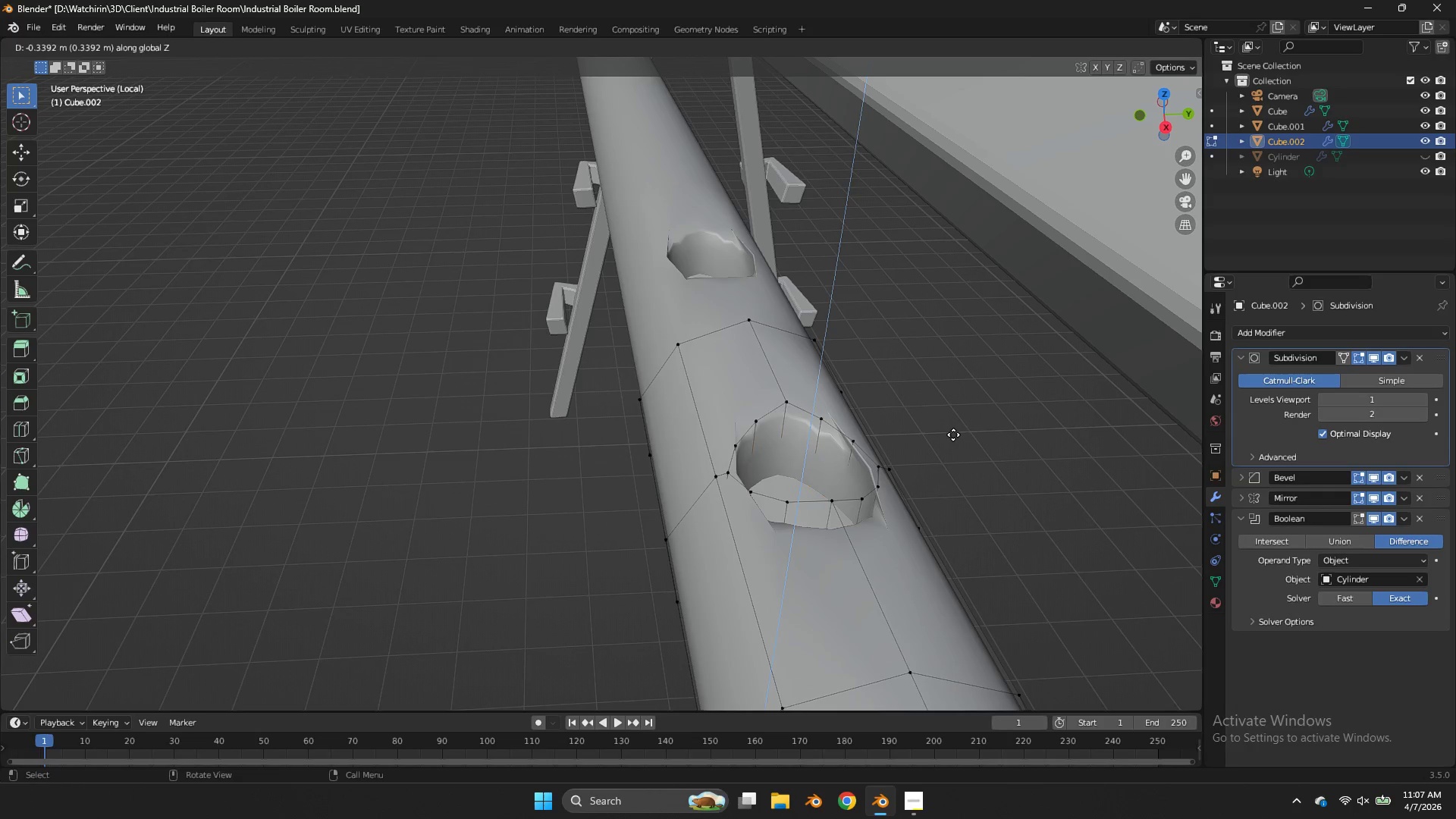 
left_click([953, 439])
 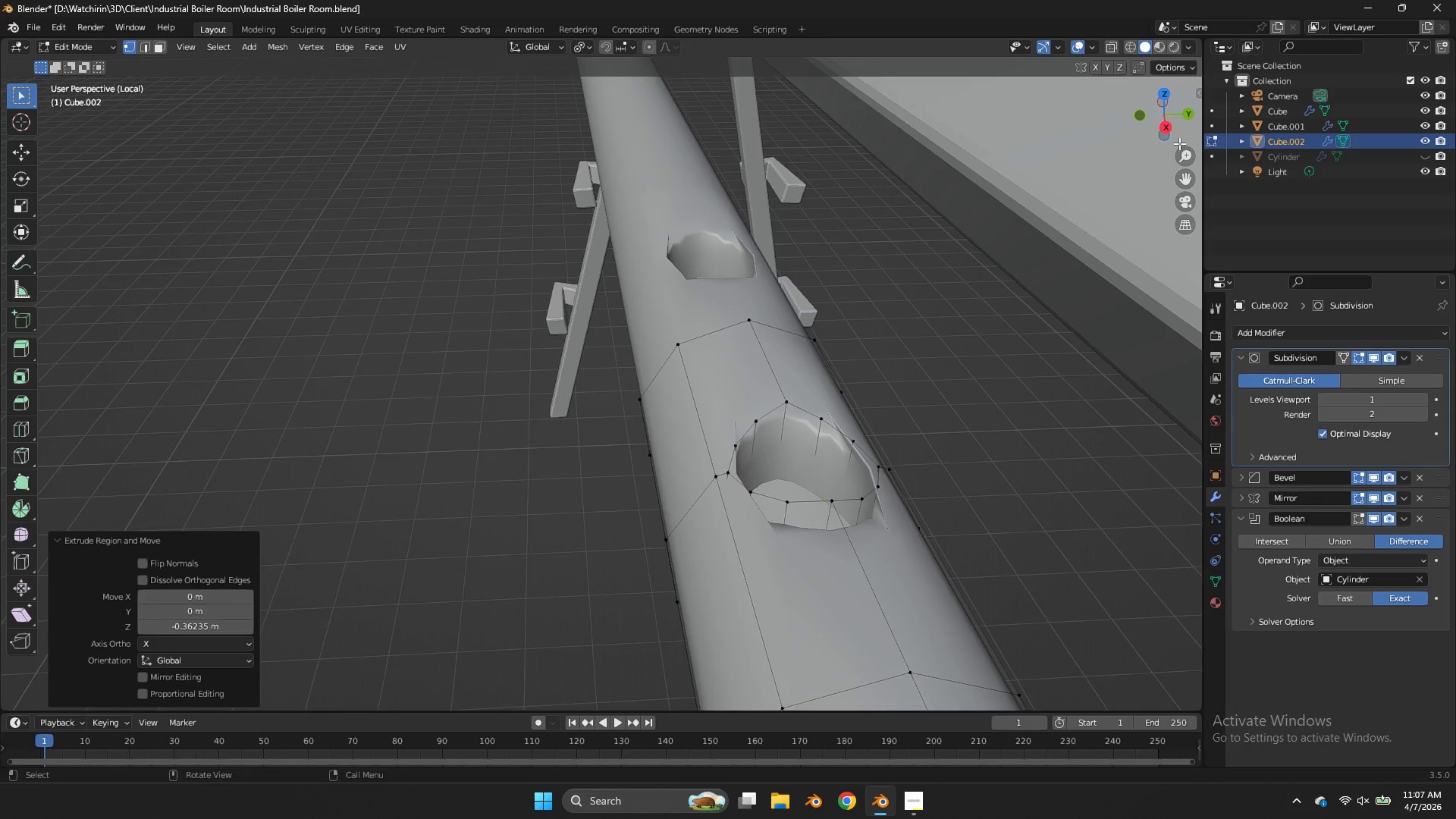 
left_click_drag(start_coordinate=[1158, 121], to_coordinate=[1176, 132])
 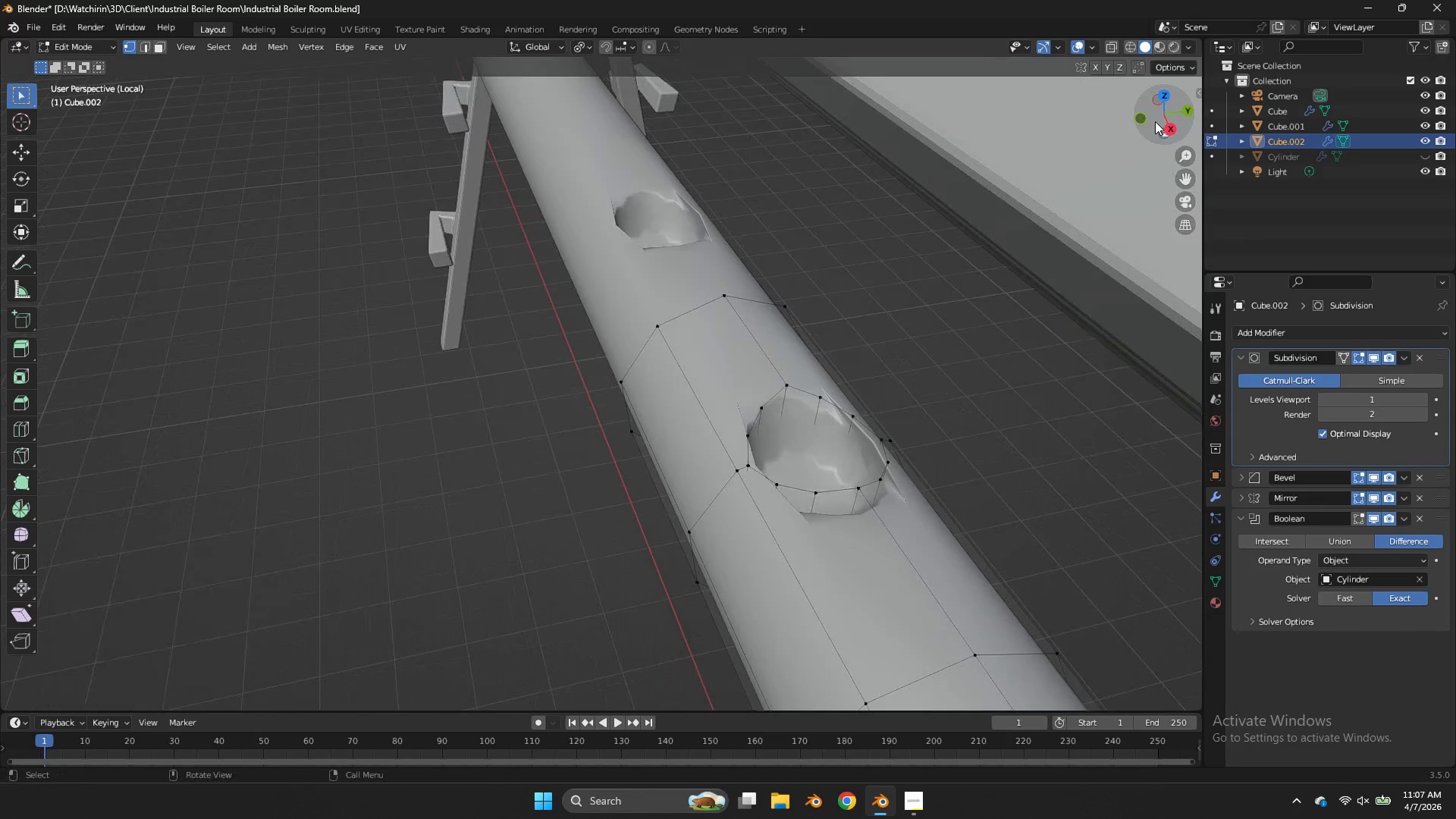 
key(F)
 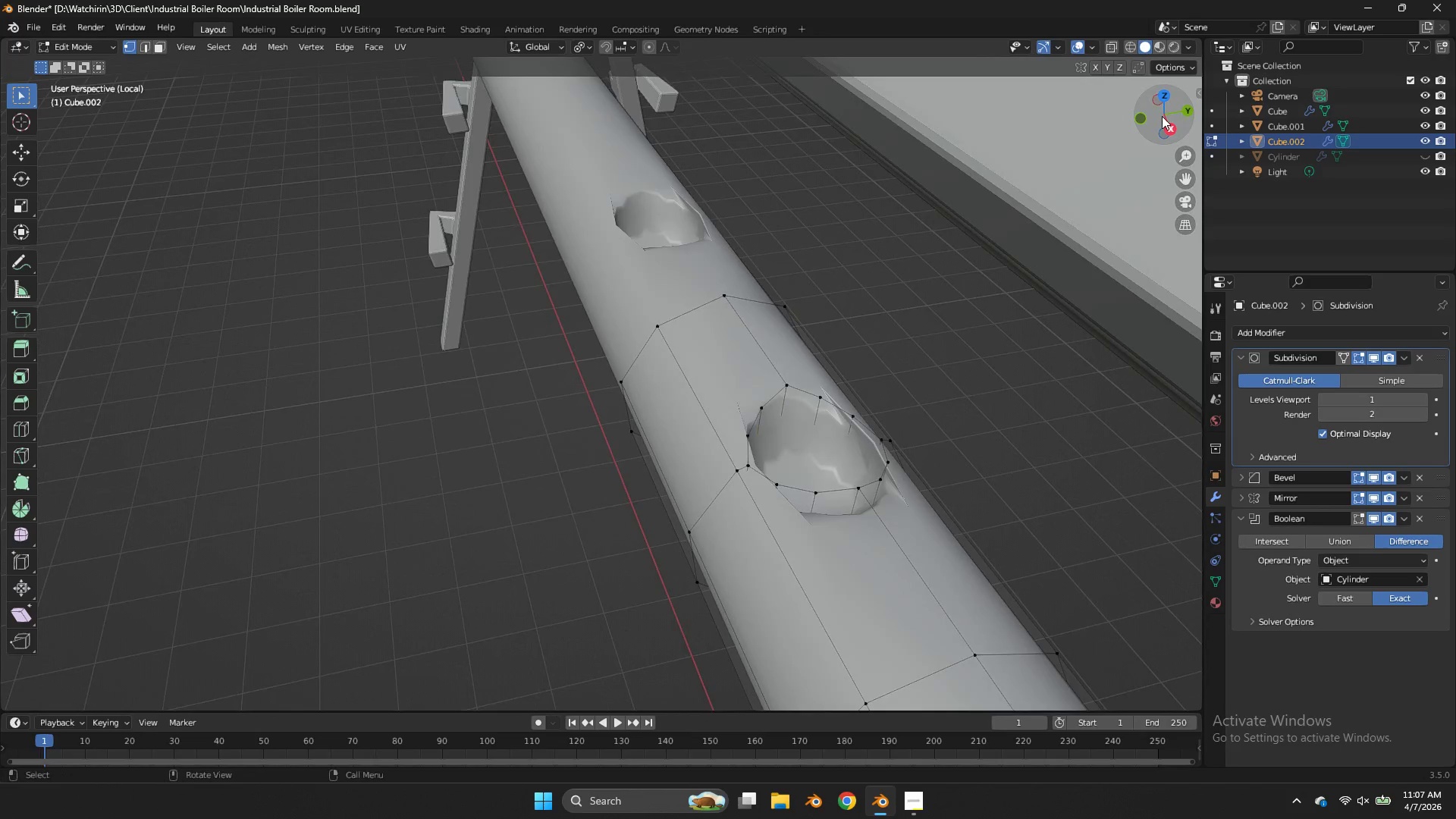 
left_click_drag(start_coordinate=[1162, 116], to_coordinate=[1088, 61])
 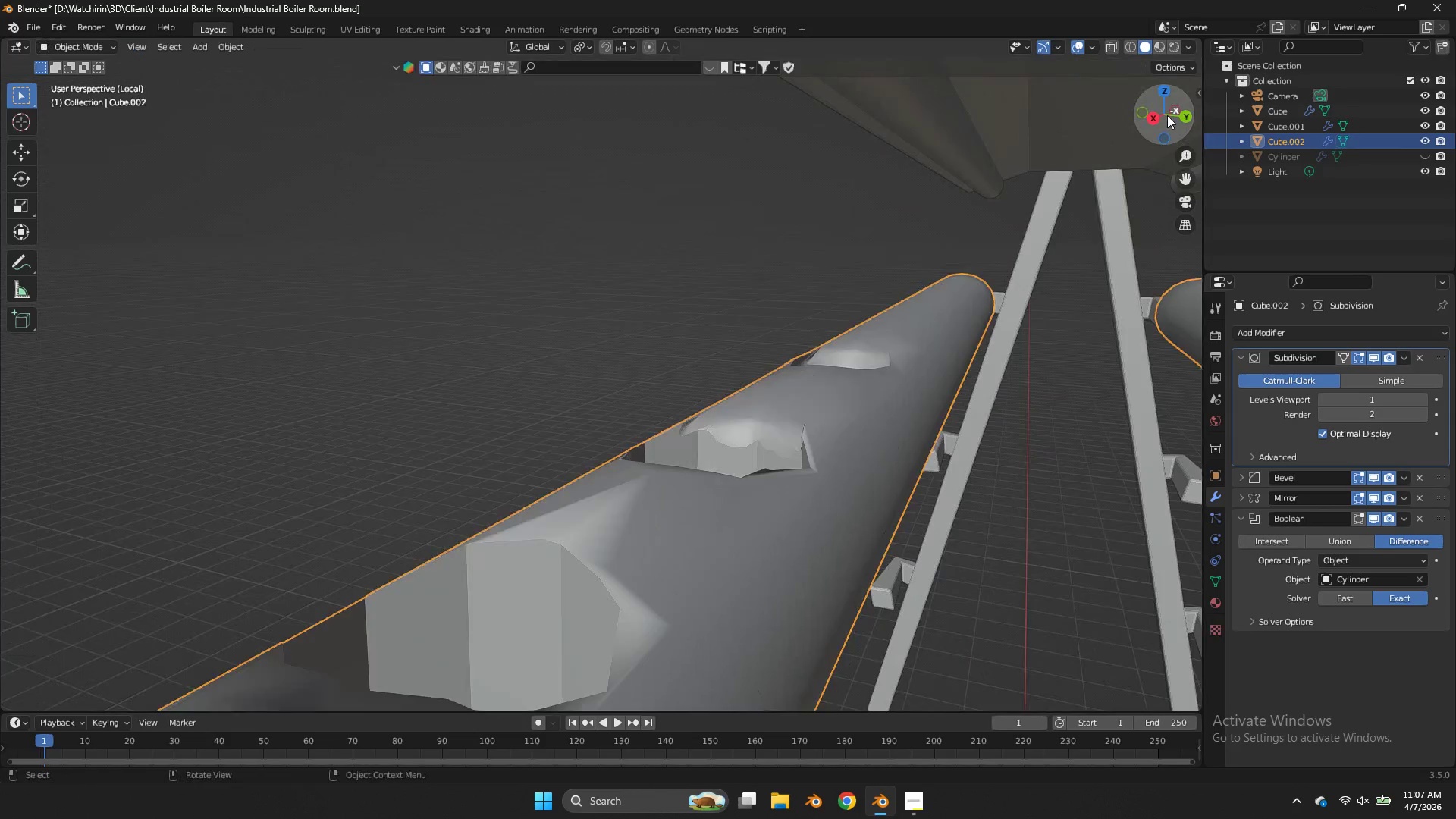 
key(Tab)
 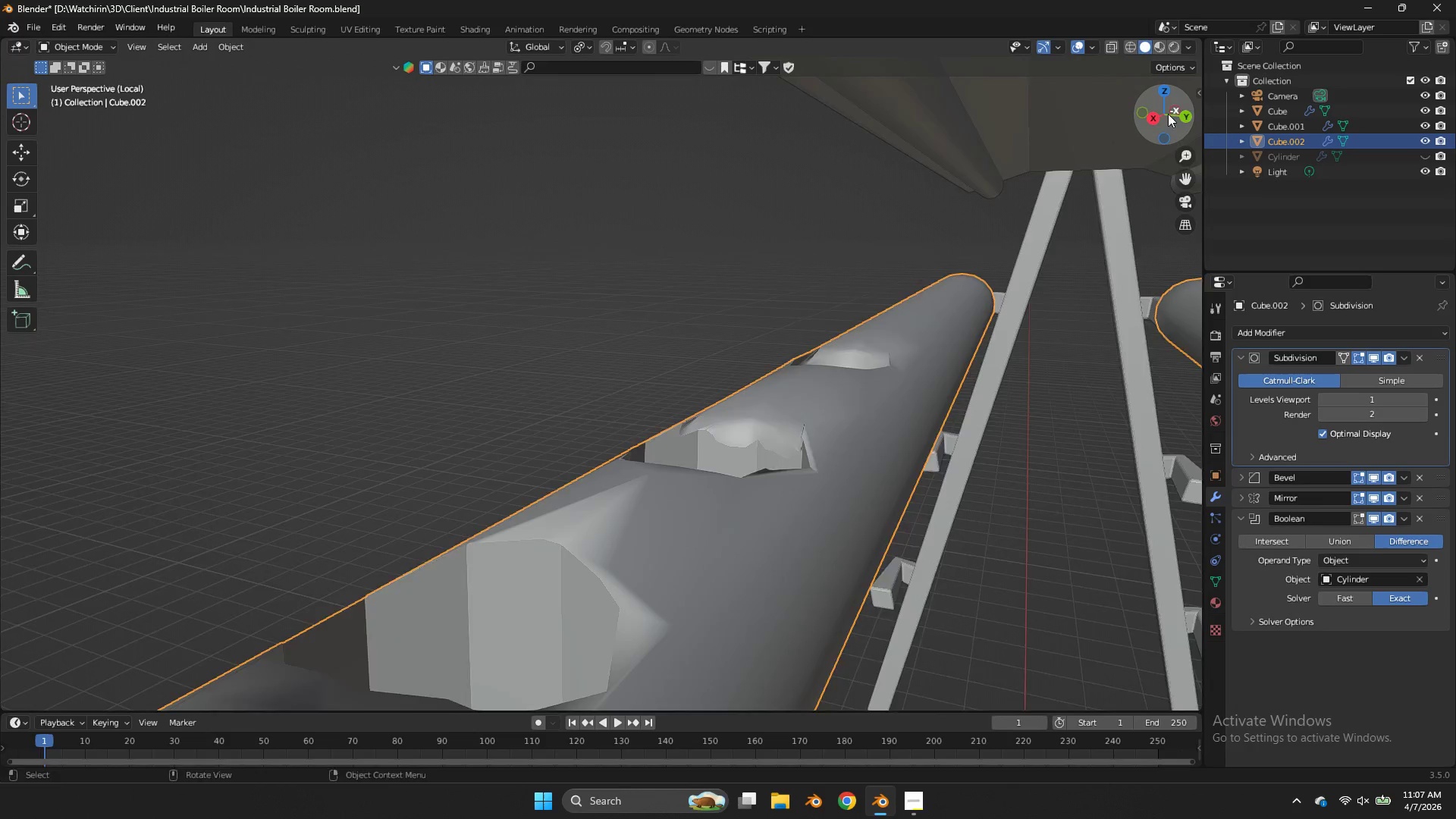 
left_click_drag(start_coordinate=[1167, 115], to_coordinate=[546, 134])
 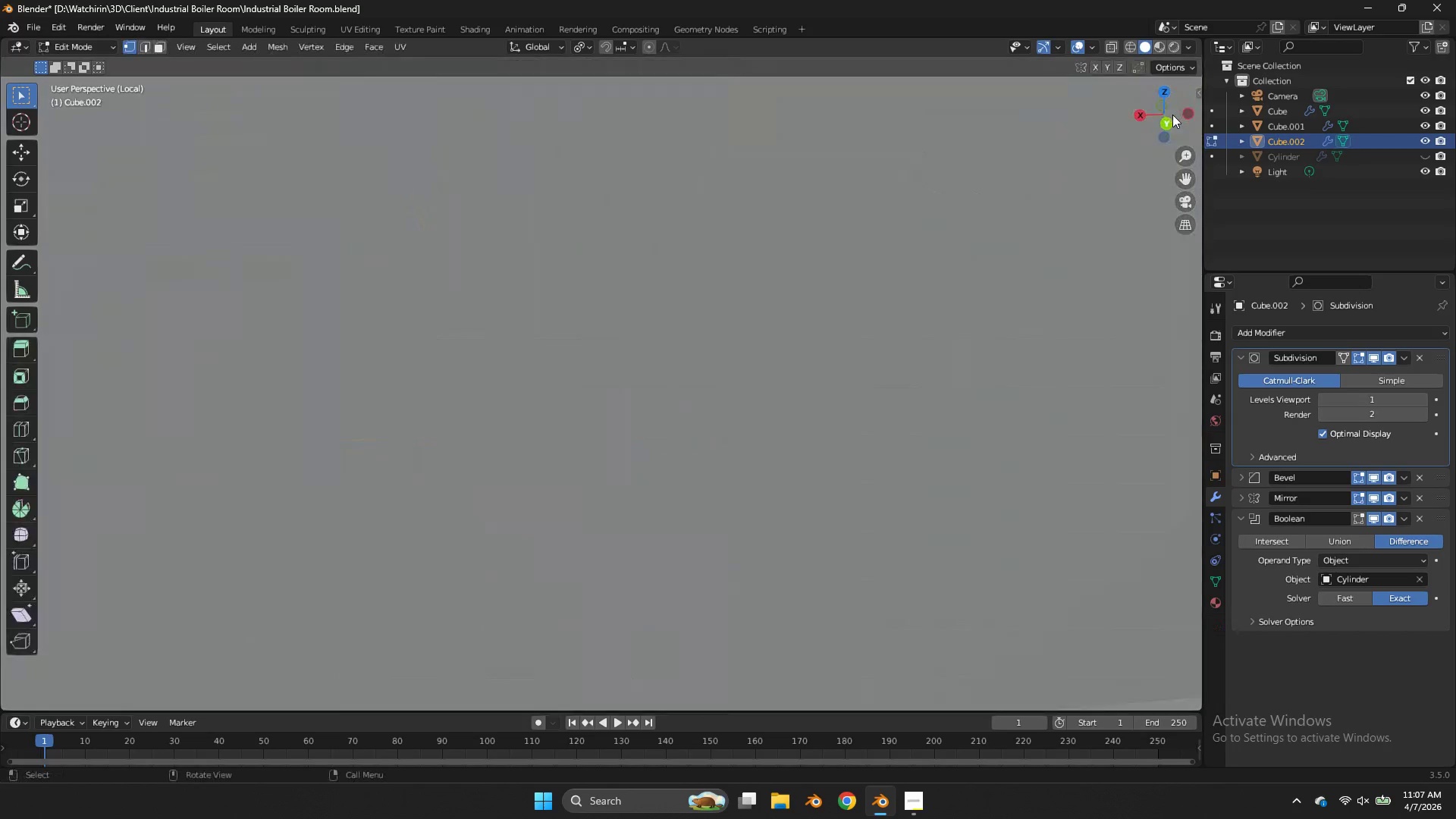 
key(Tab)
 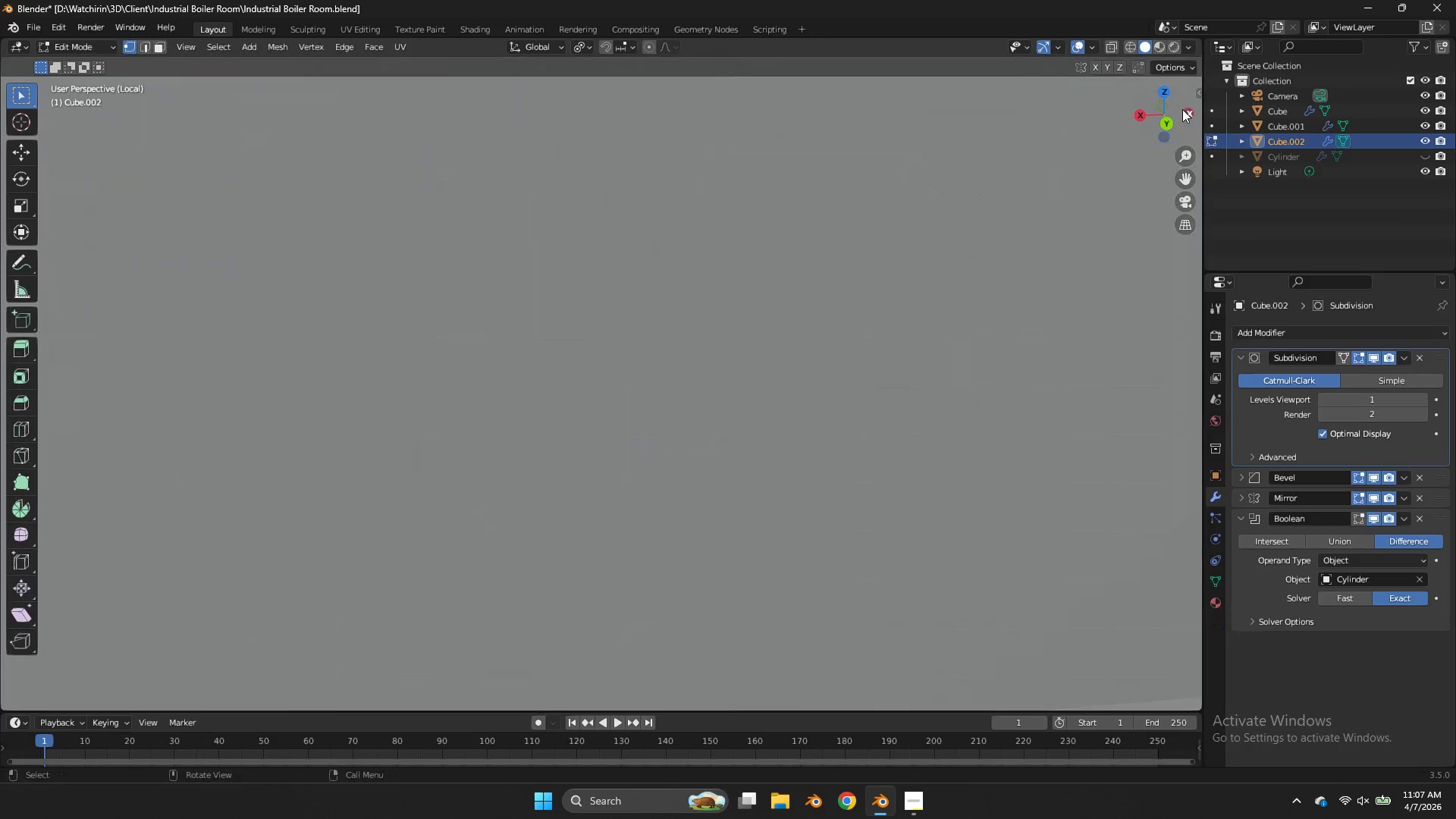 
left_click_drag(start_coordinate=[1176, 114], to_coordinate=[30, 105])
 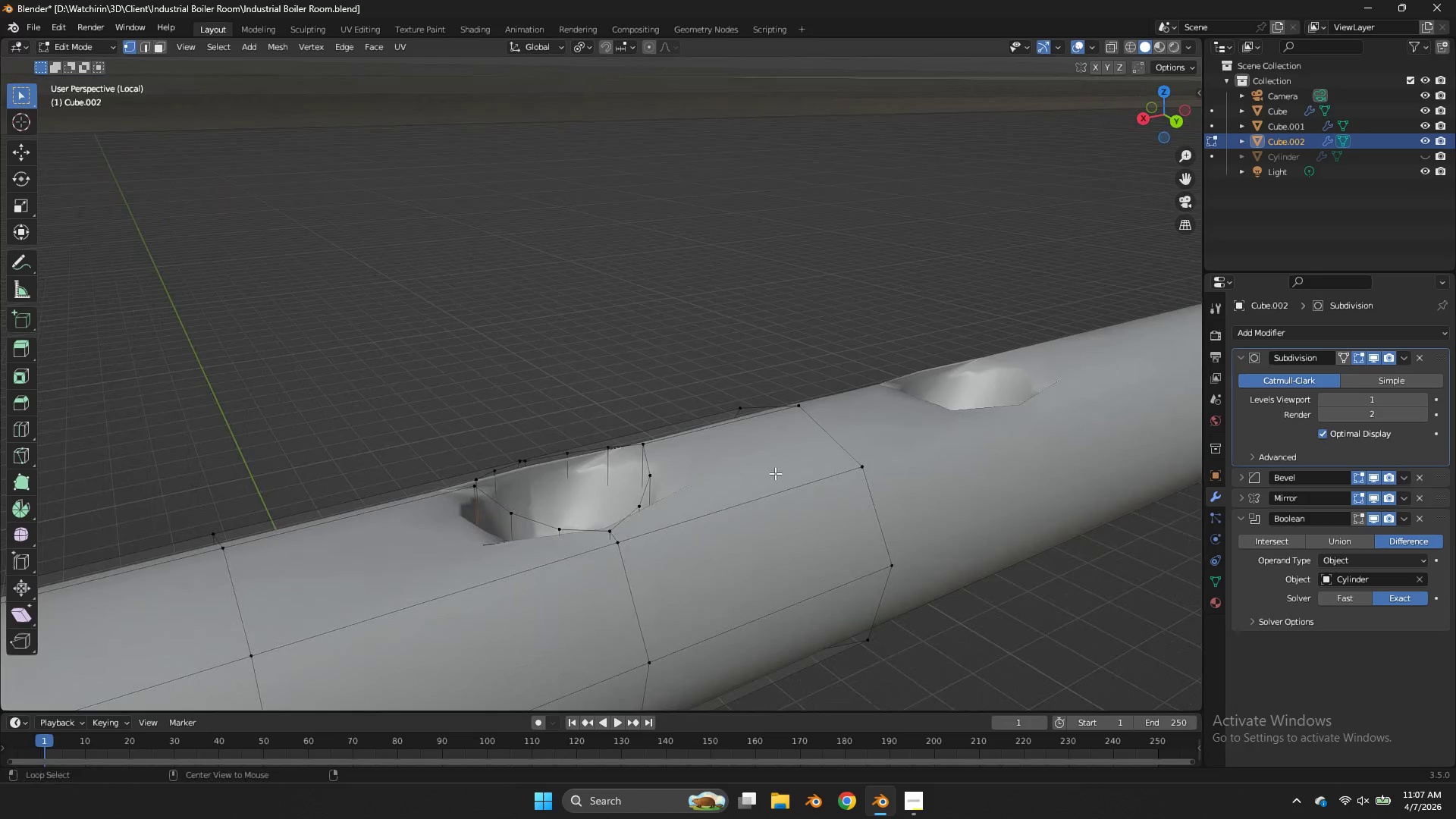 
hold_key(key=AltLeft, duration=5.25)
left_click([639, 492])
 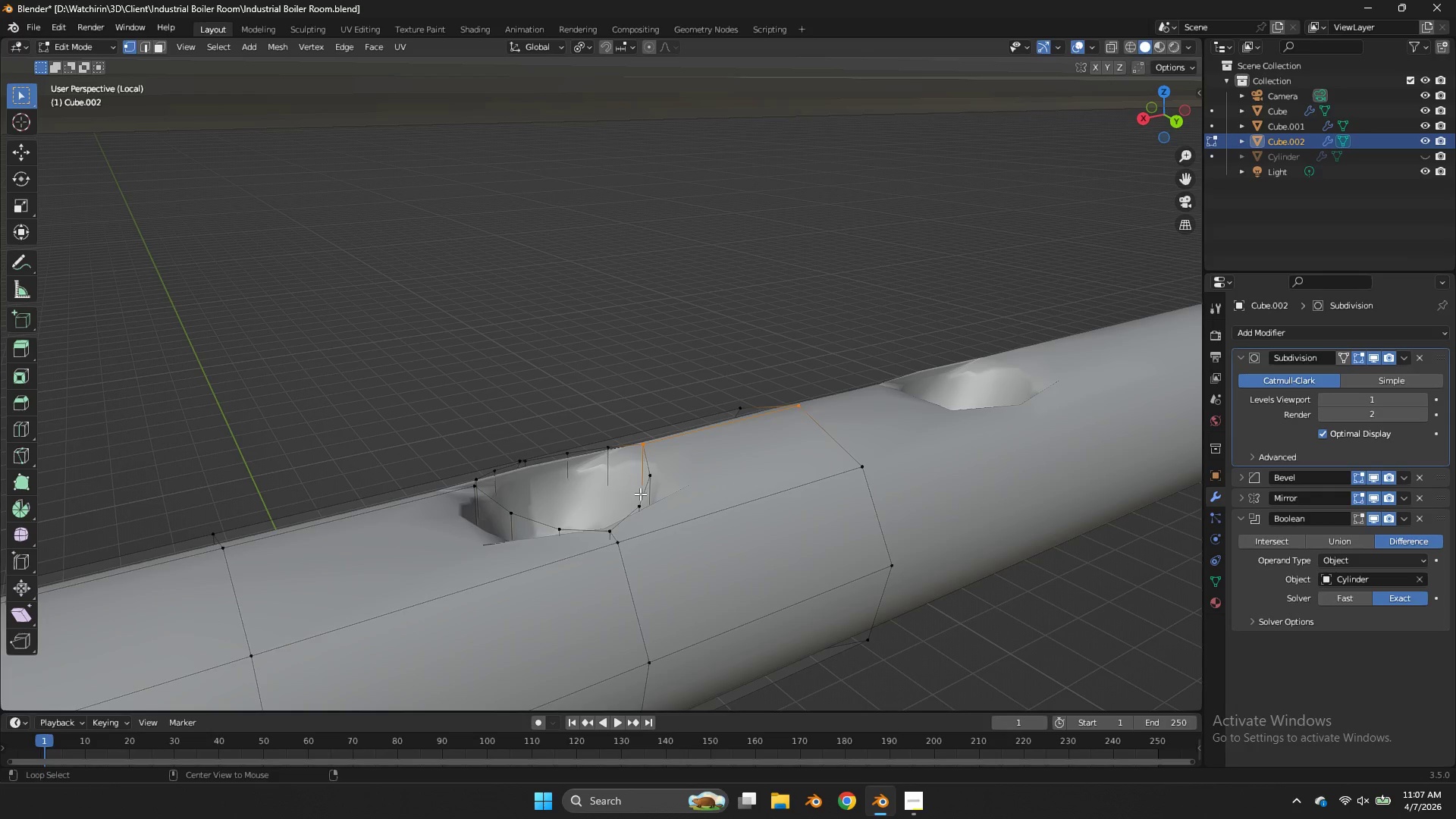 
hold_key(key=ShiftLeft, duration=4.22)
left_click([644, 497])
 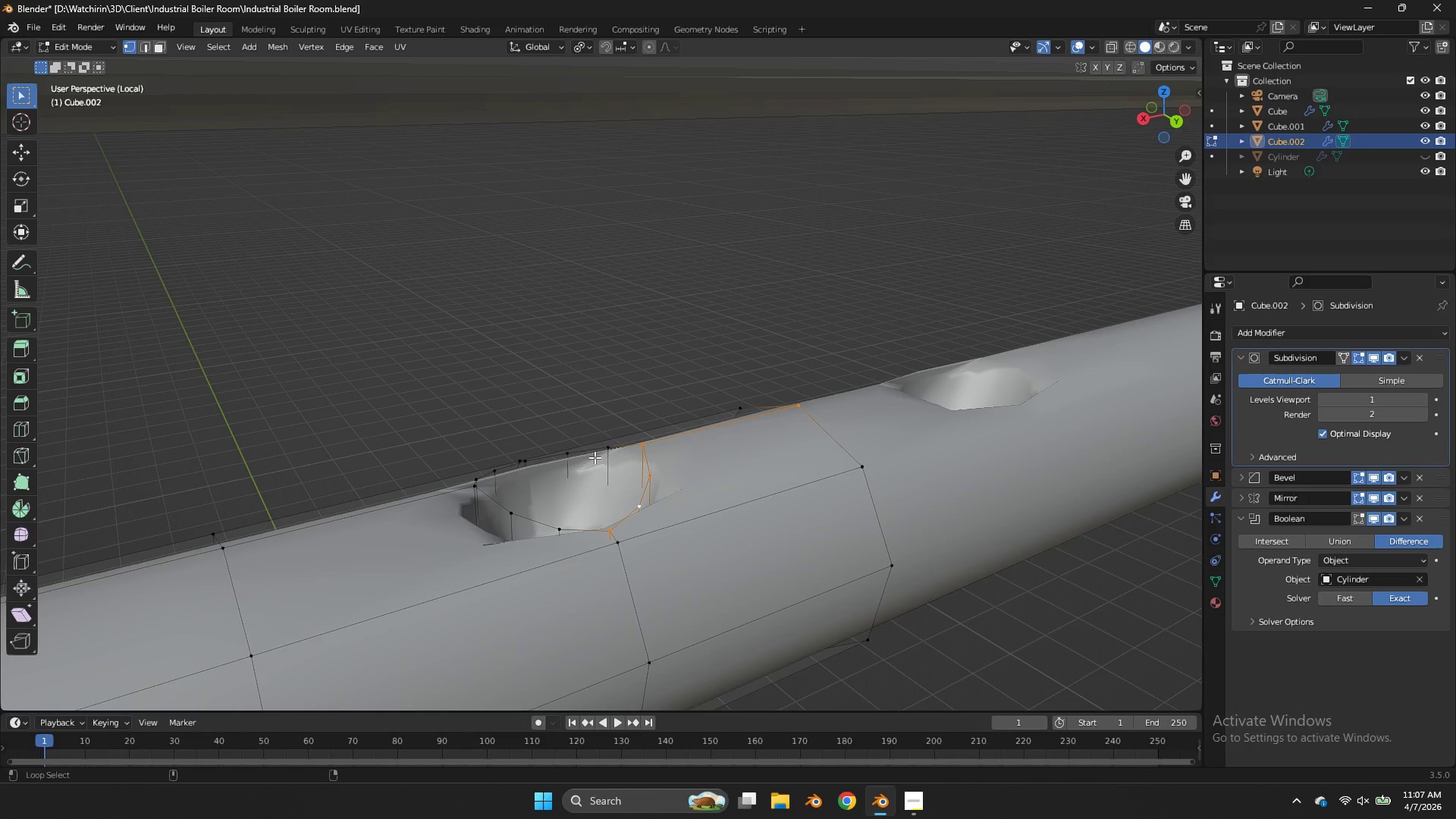 
left_click([586, 448])
 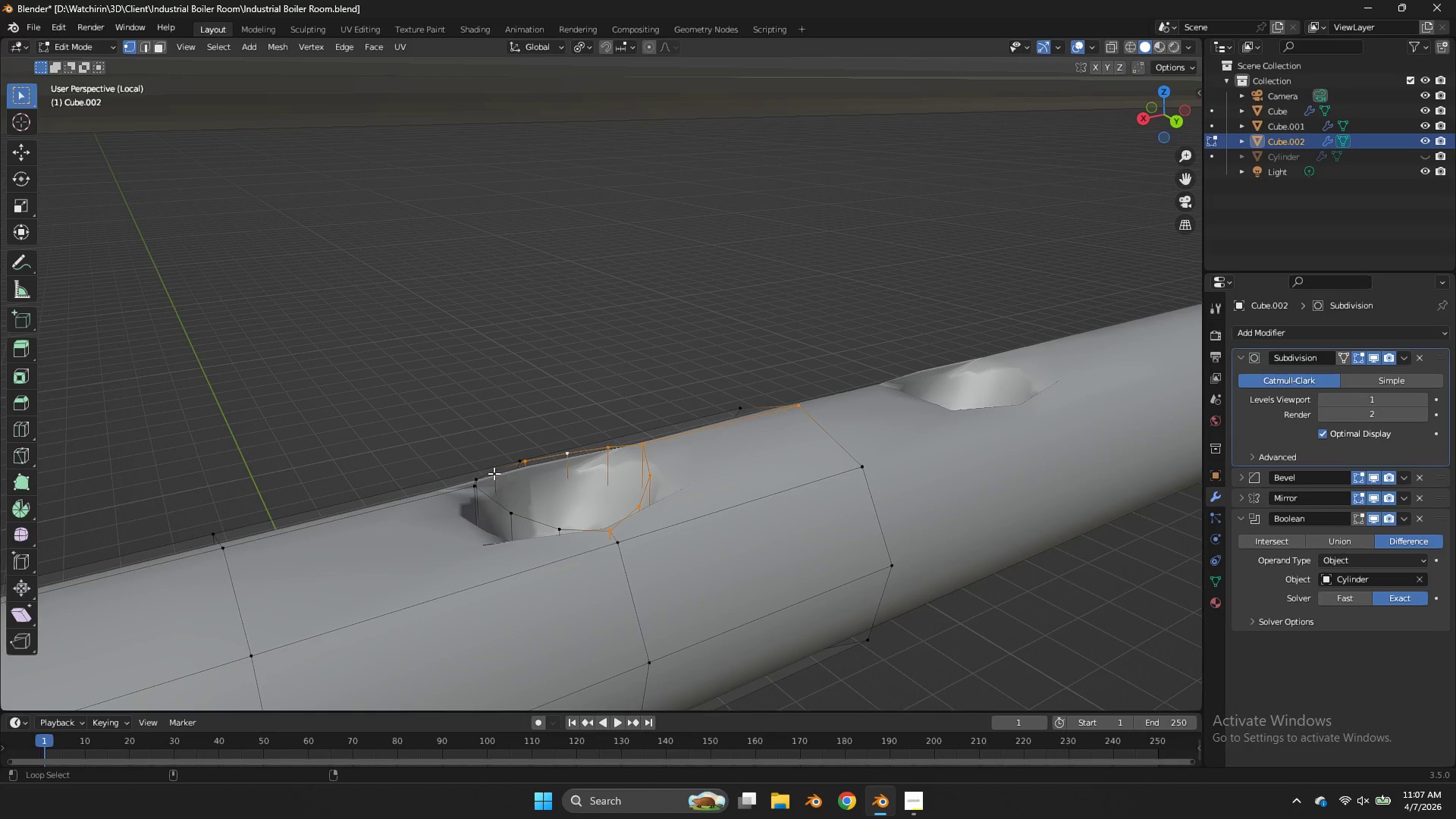 
left_click([484, 494])
 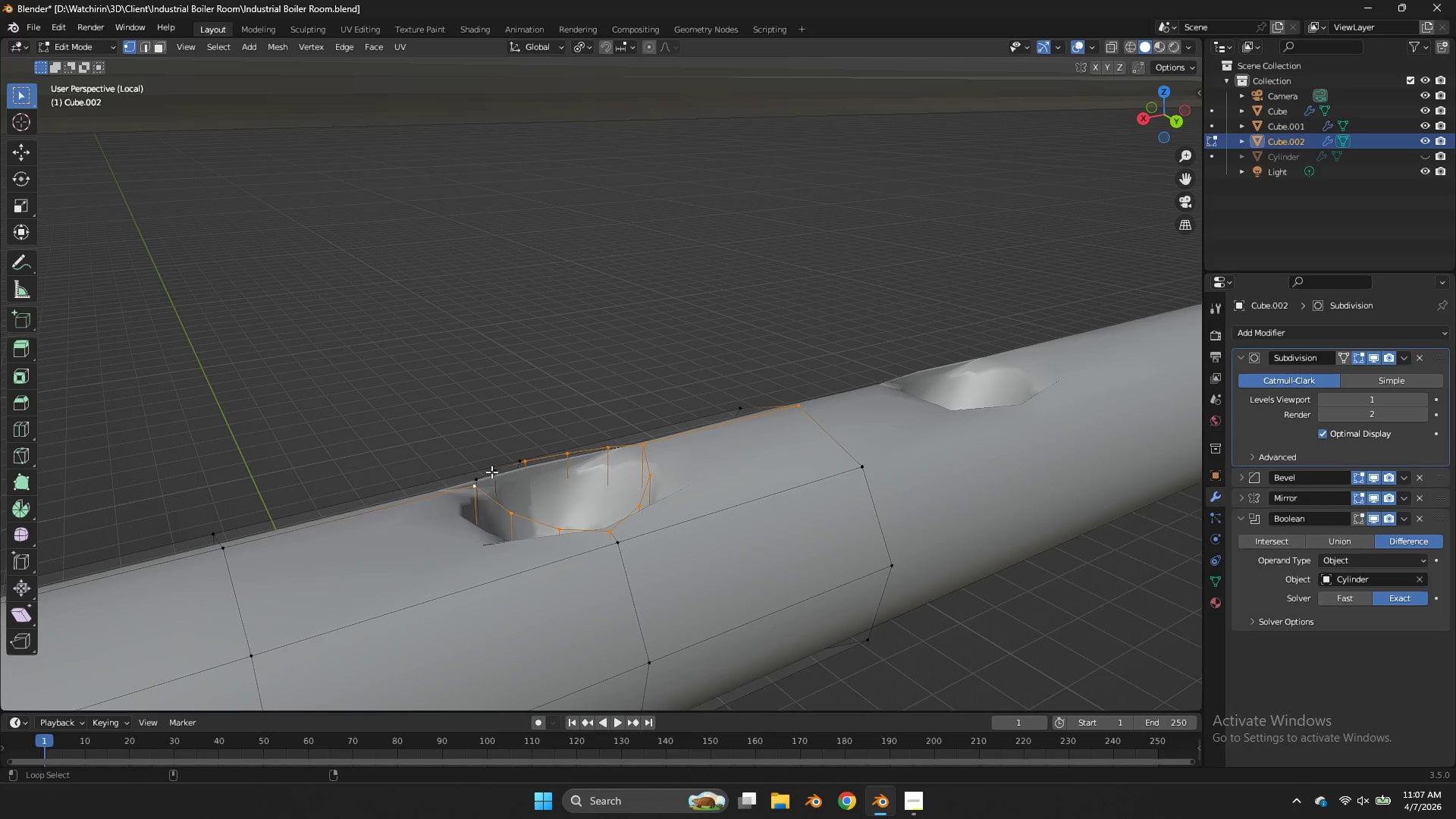 
left_click([487, 474])
 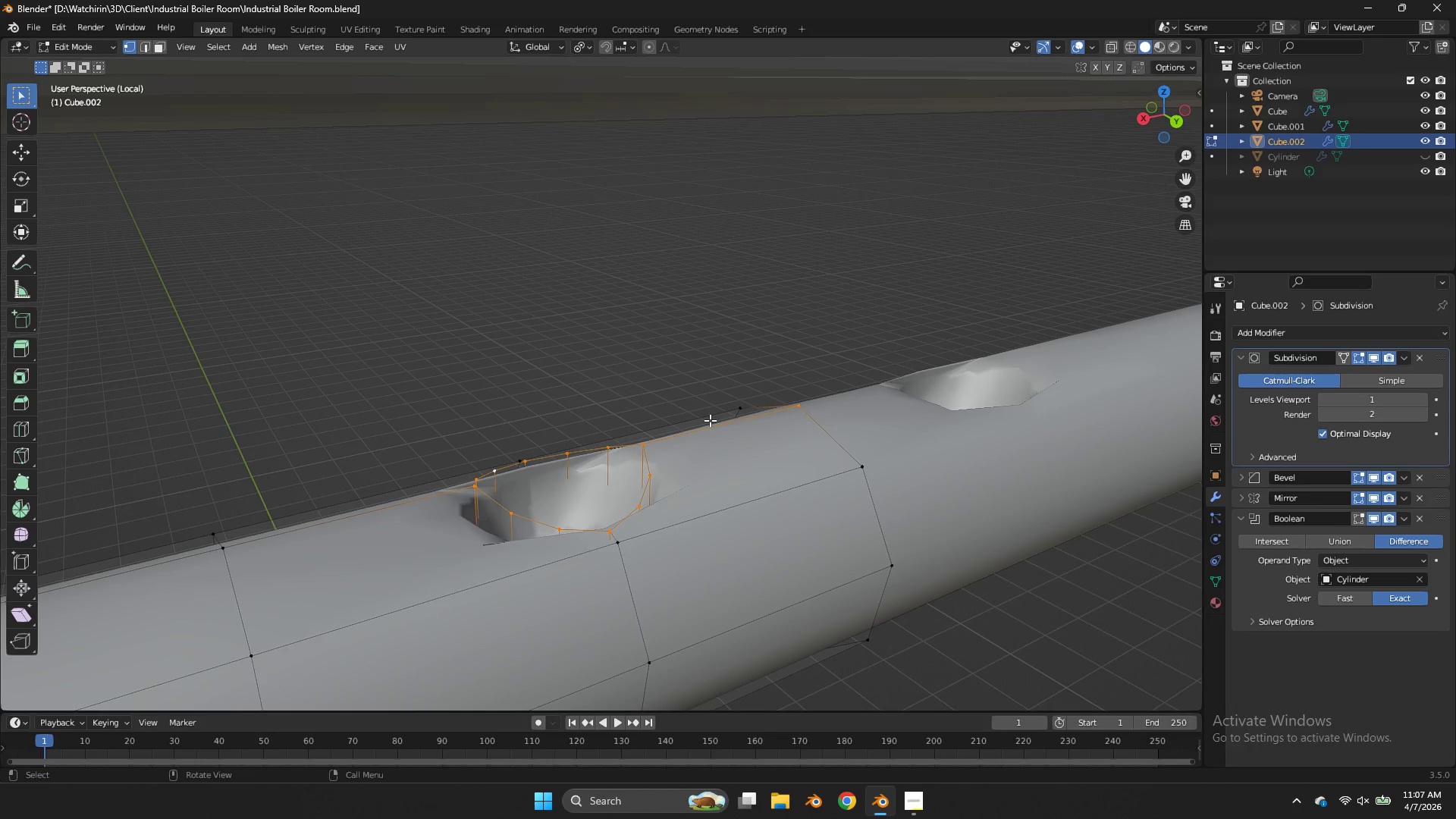 
hold_key(key=ControlLeft, duration=0.36)
left_click_drag(start_coordinate=[826, 378], to_coordinate=[770, 427])
 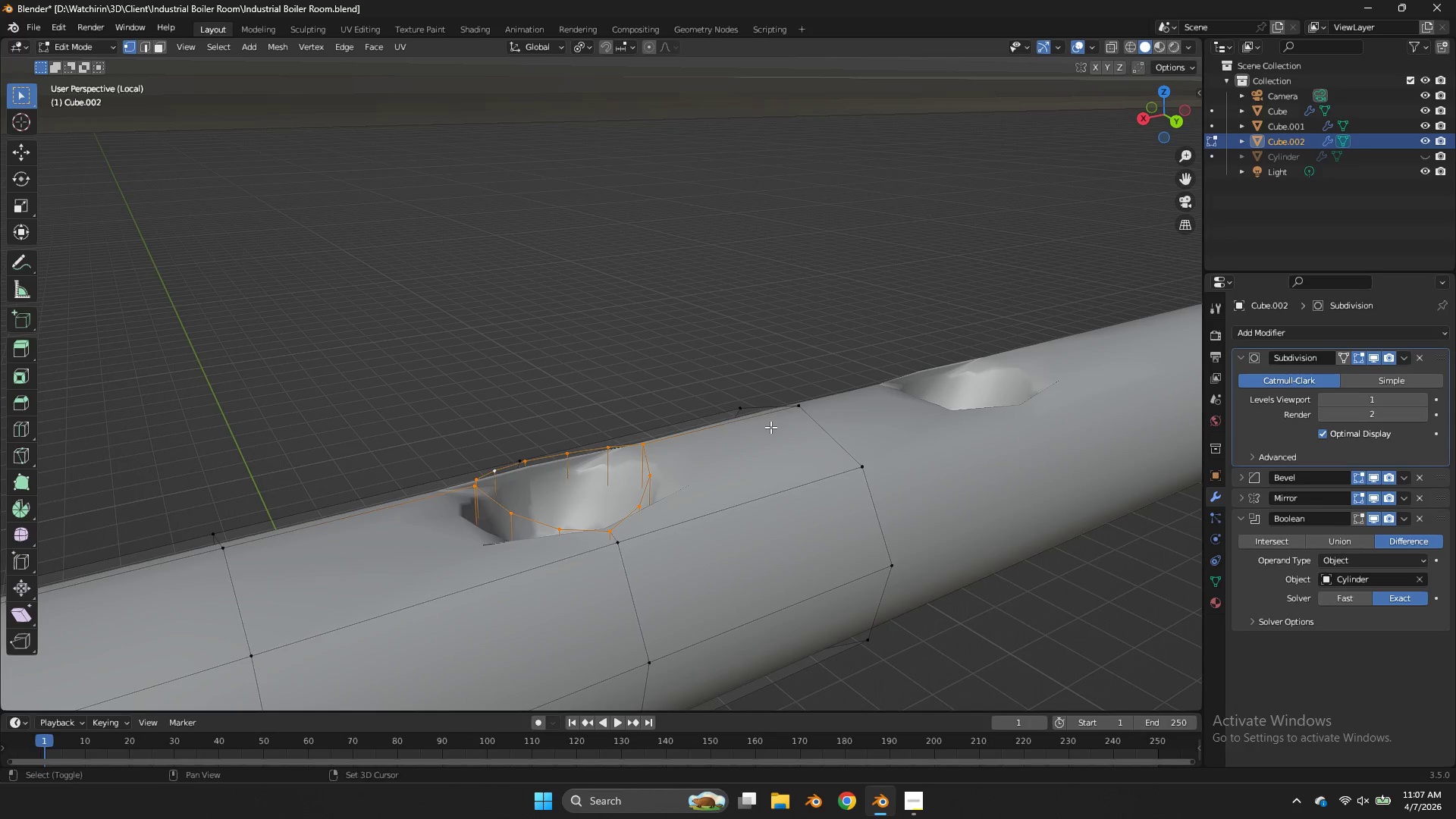 
key(Shift+E)
 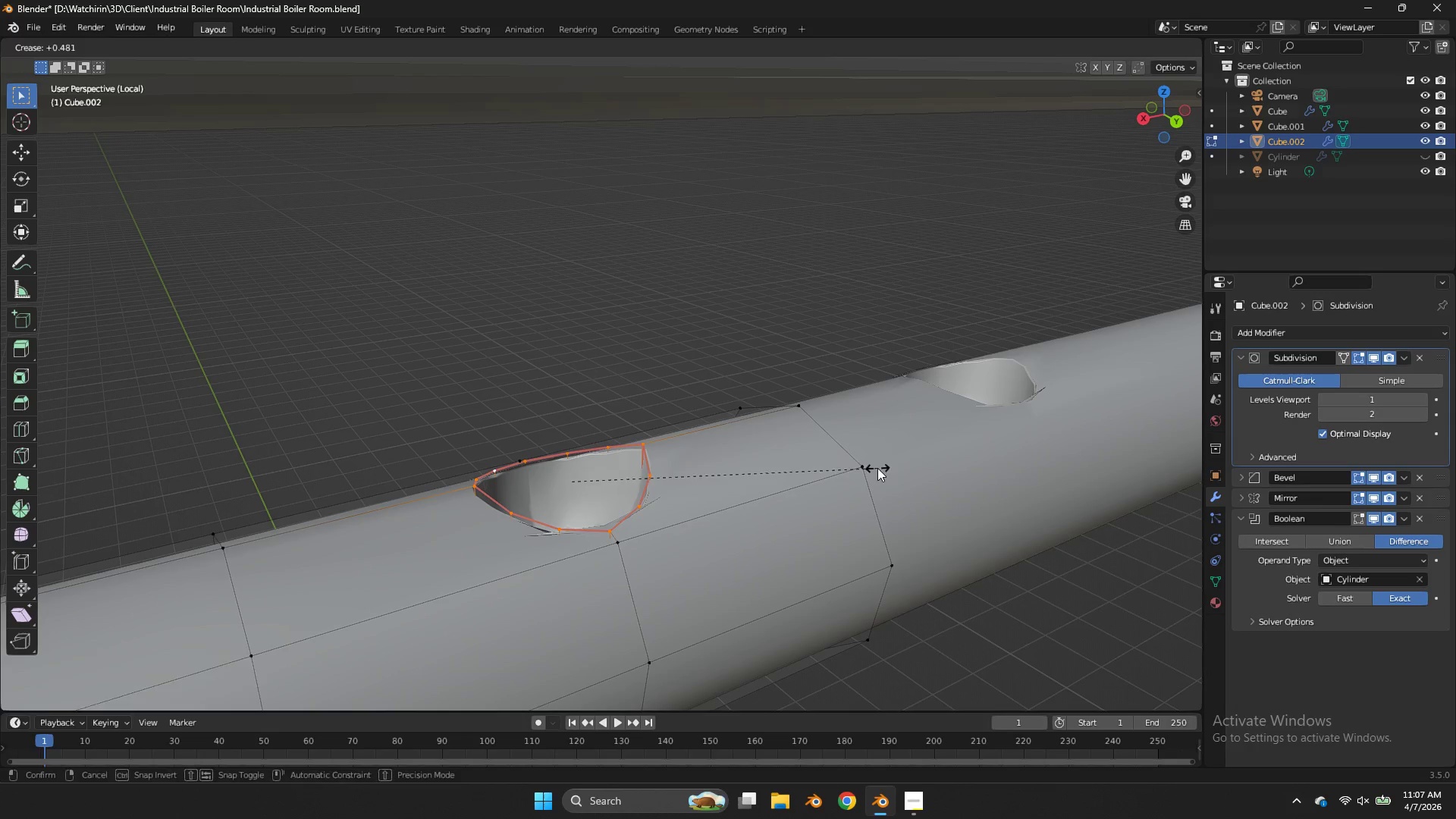 
wait(5.5)
 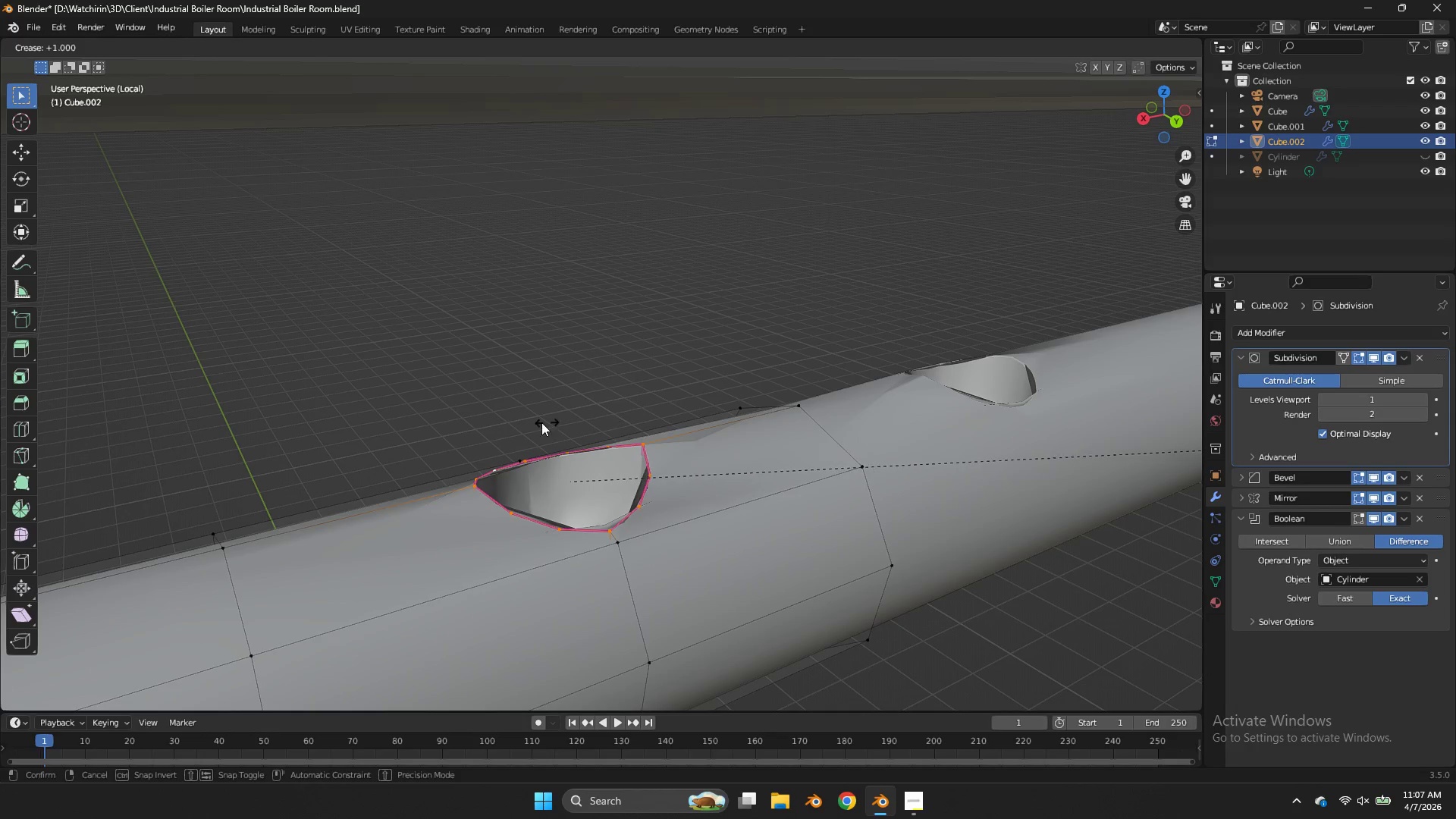 
left_click_drag(start_coordinate=[1165, 121], to_coordinate=[59, 103])
 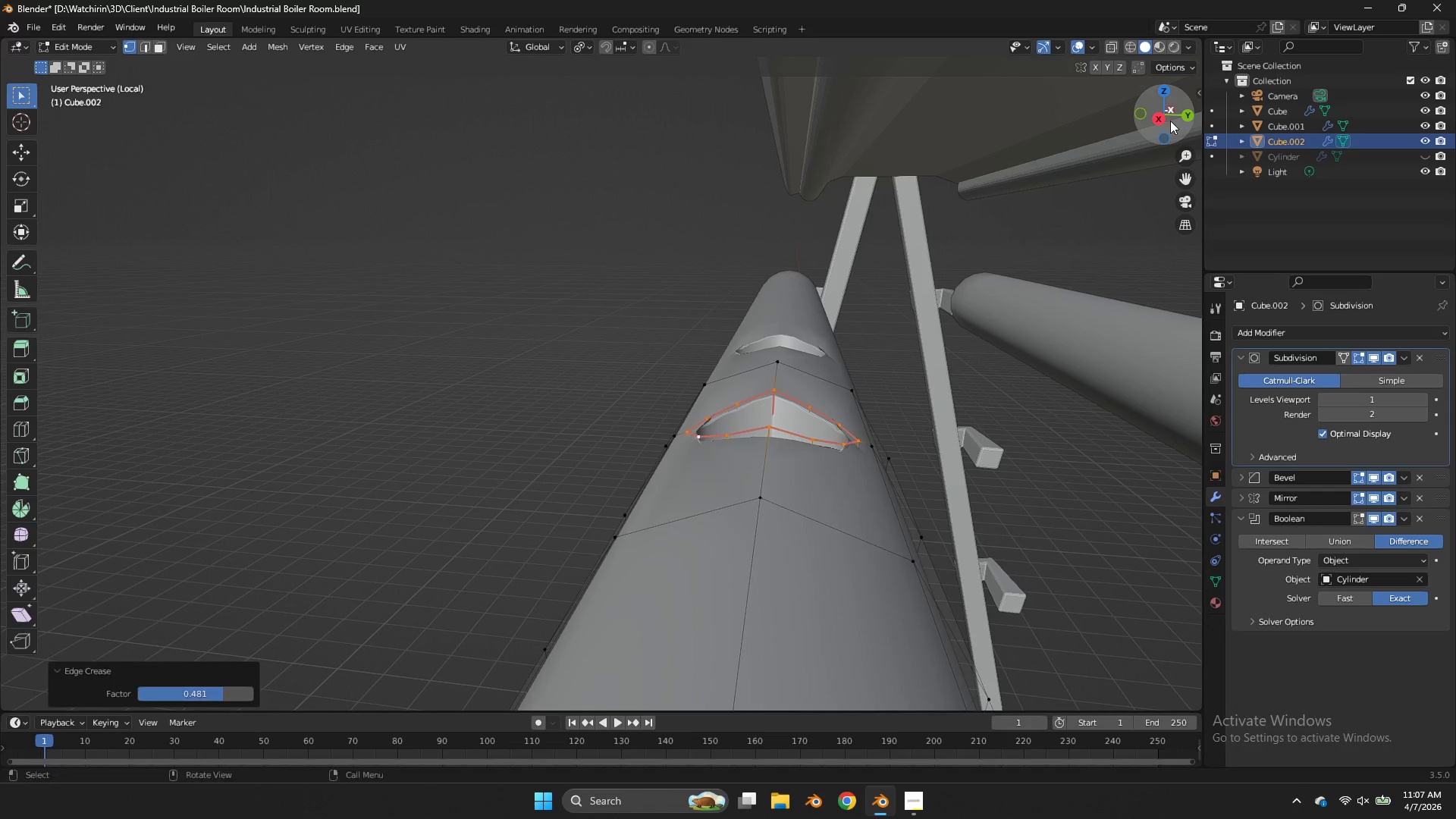 
key(Tab)
 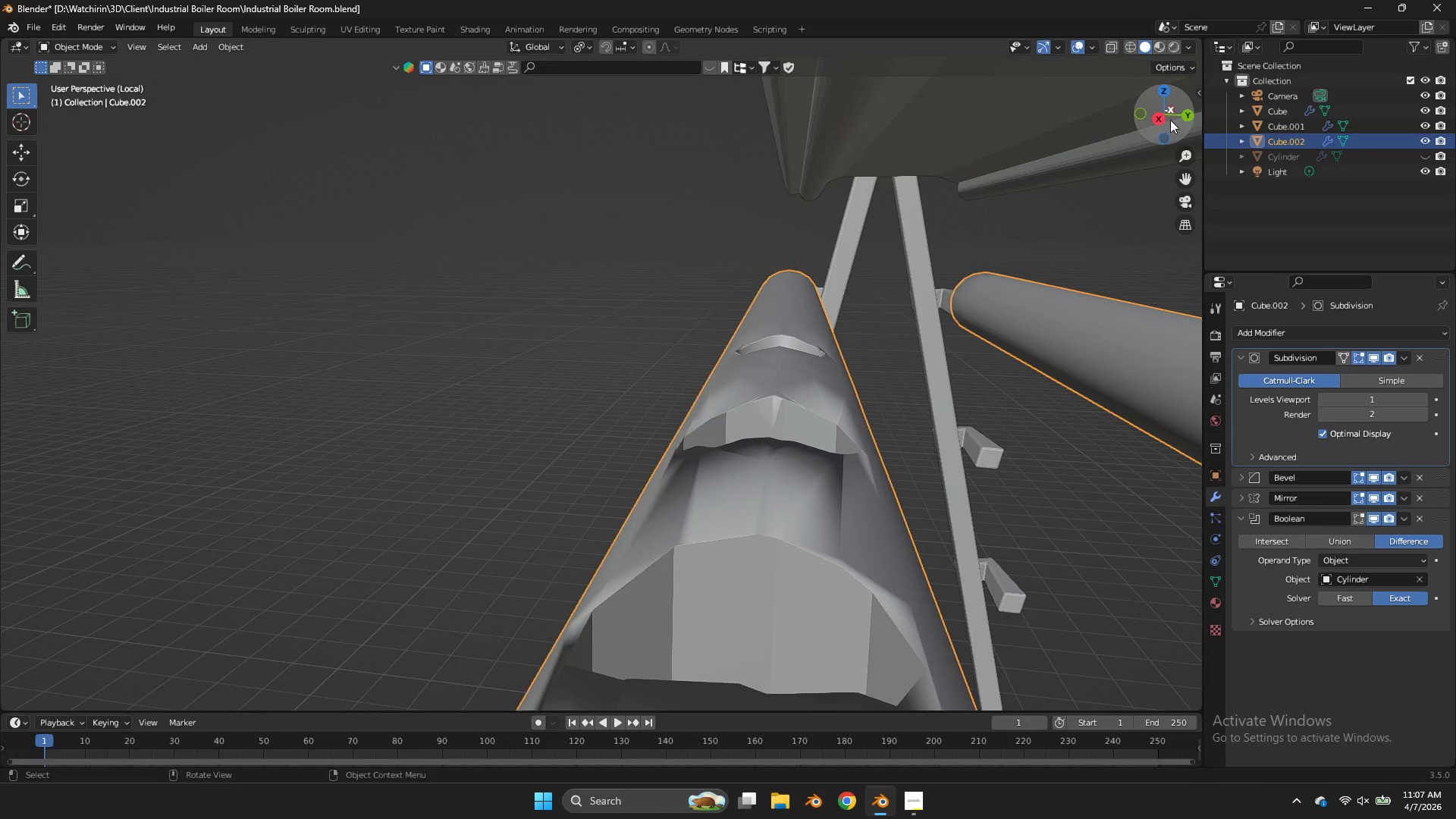 
left_click_drag(start_coordinate=[1170, 120], to_coordinate=[1037, 130])
 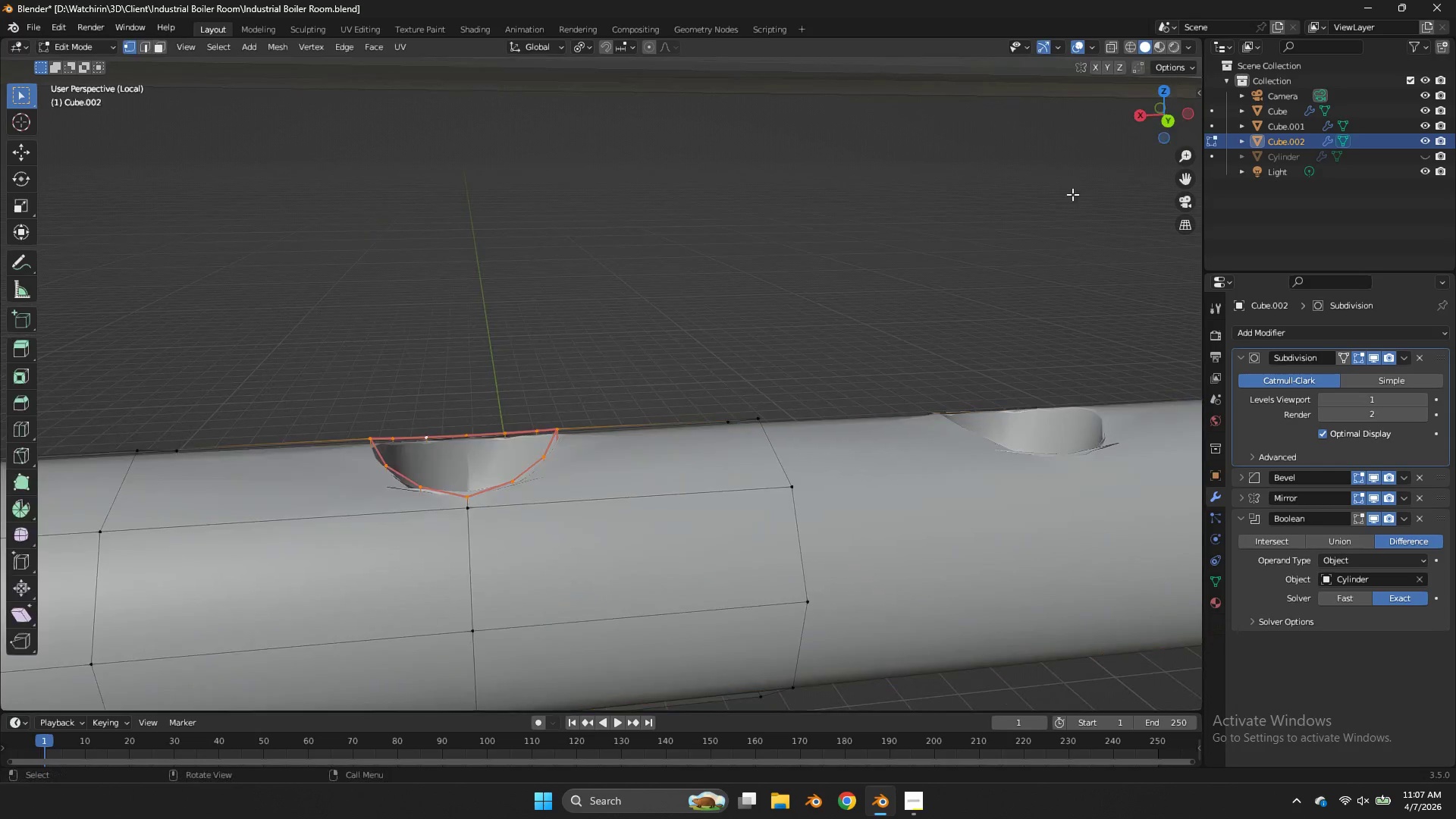 
key(Tab)
 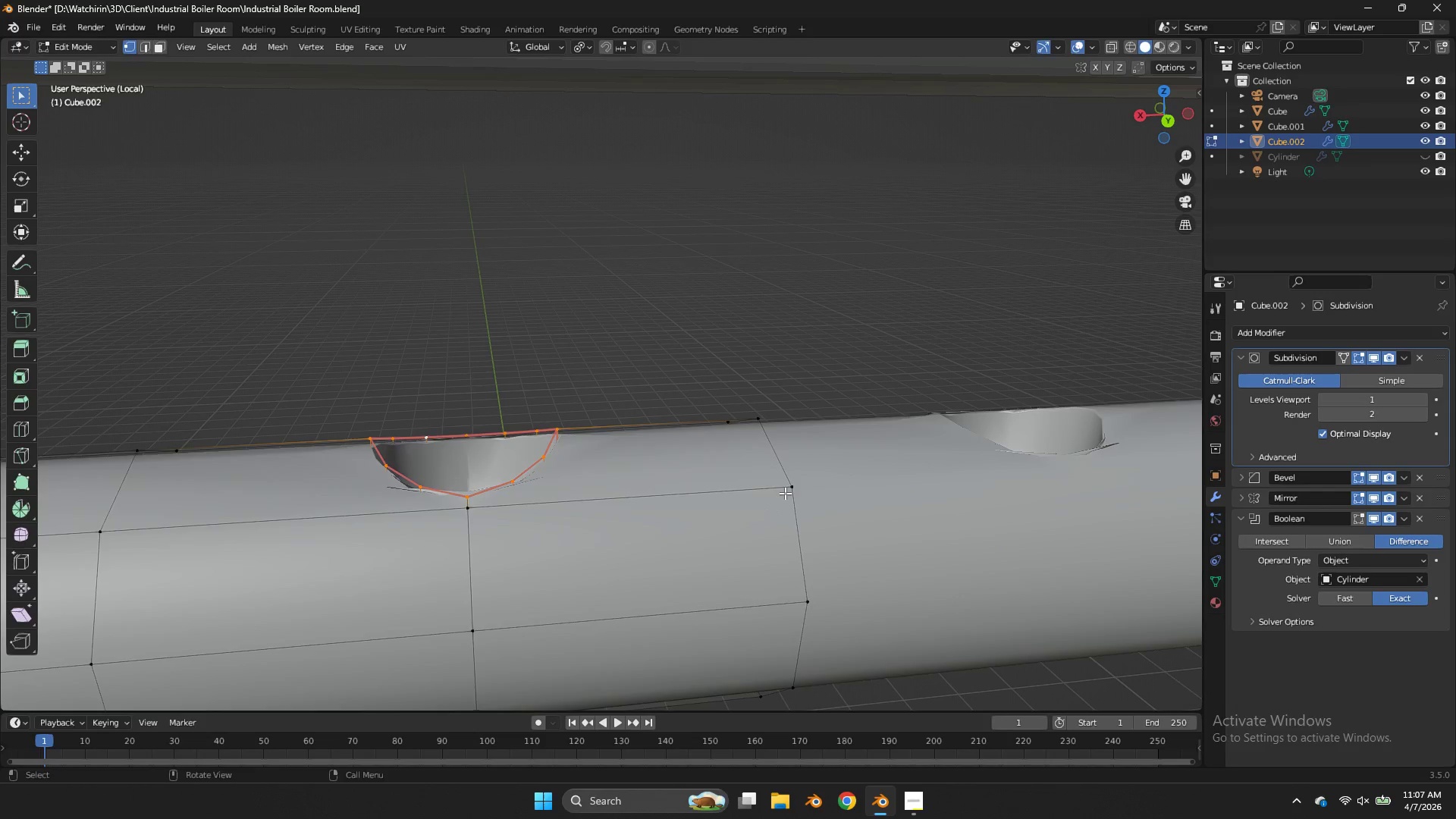 
key(Tab)
 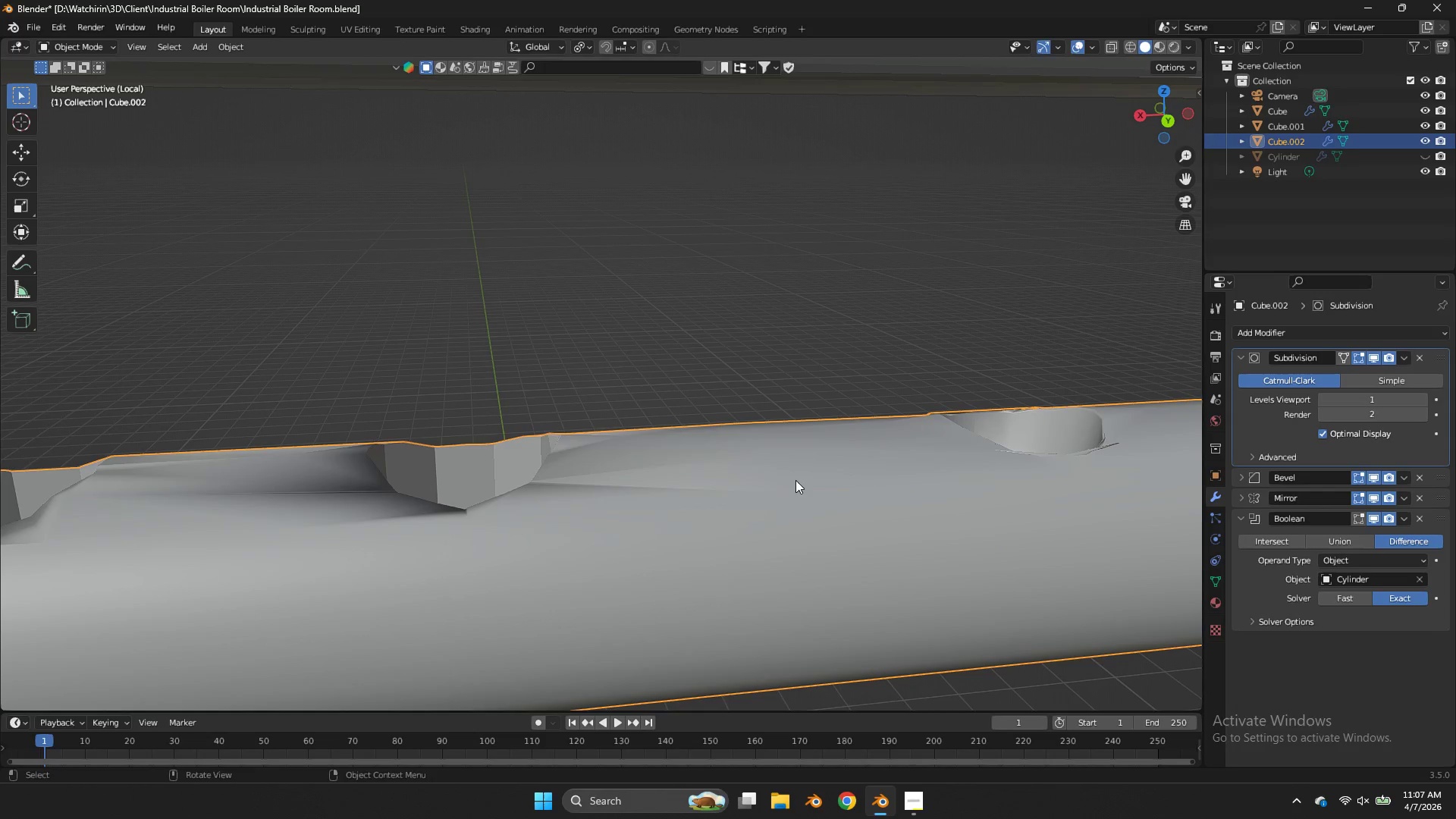 
left_click([795, 480])
 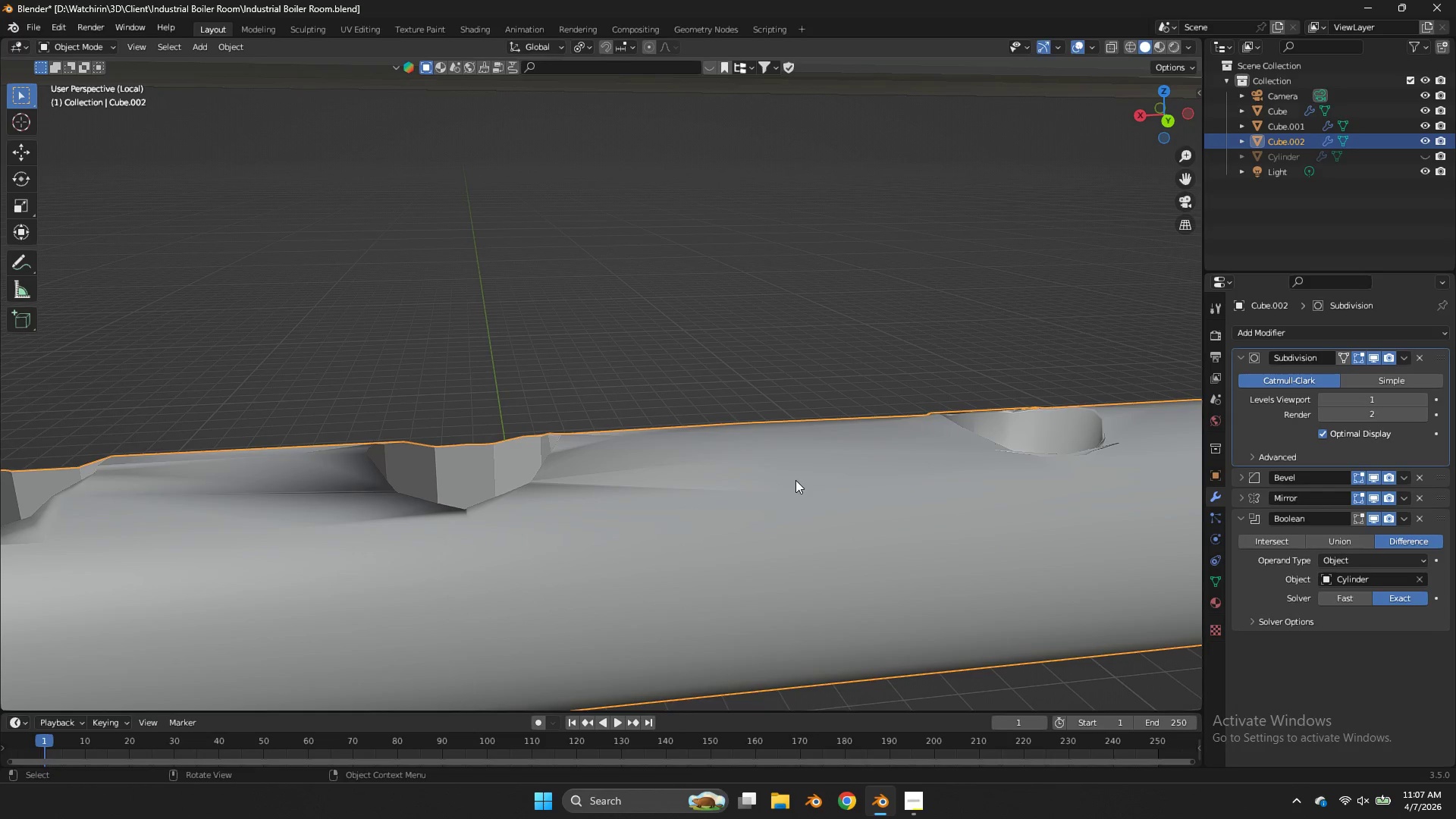 
right_click([795, 480])
 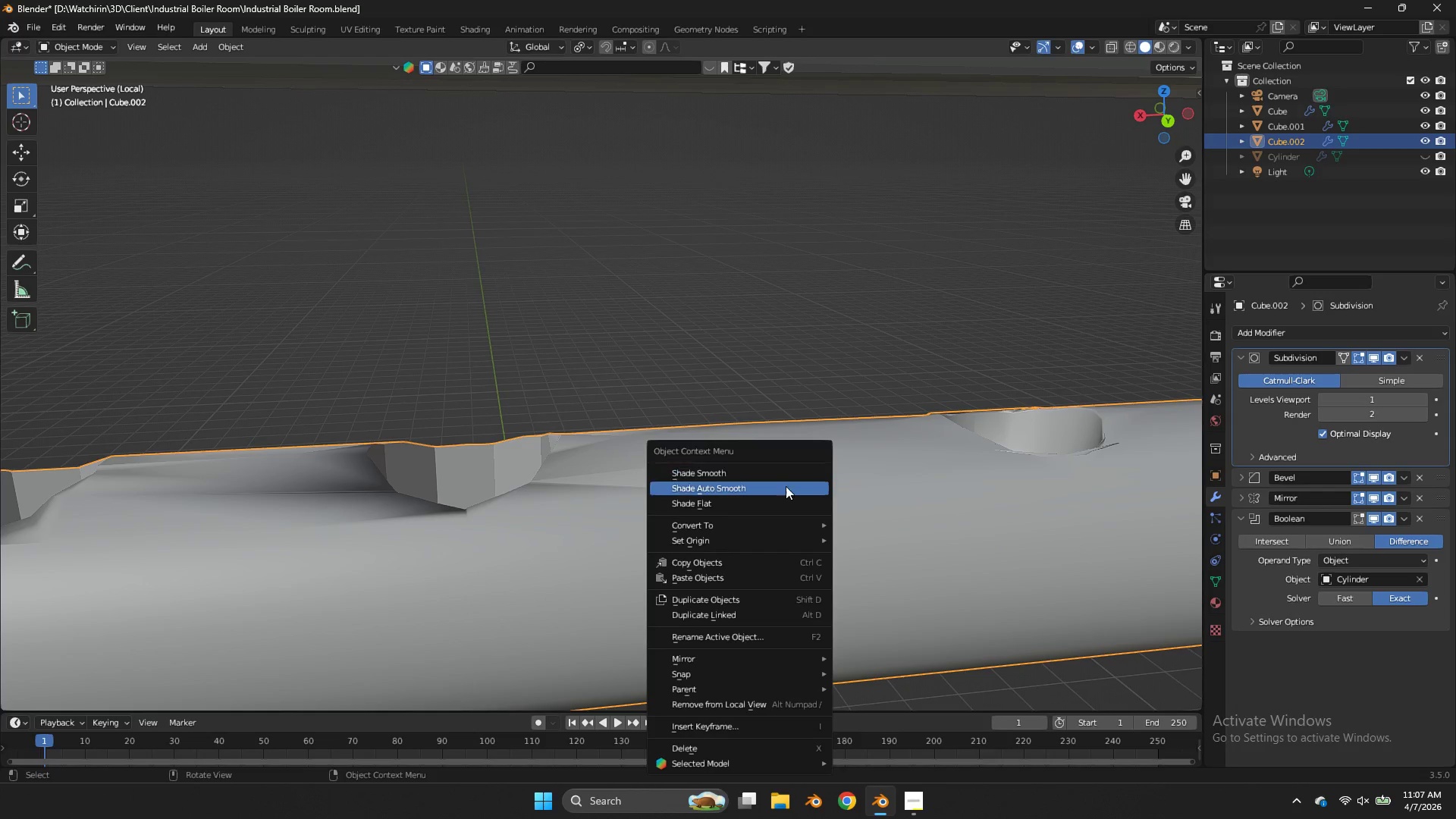 
left_click([786, 487])
 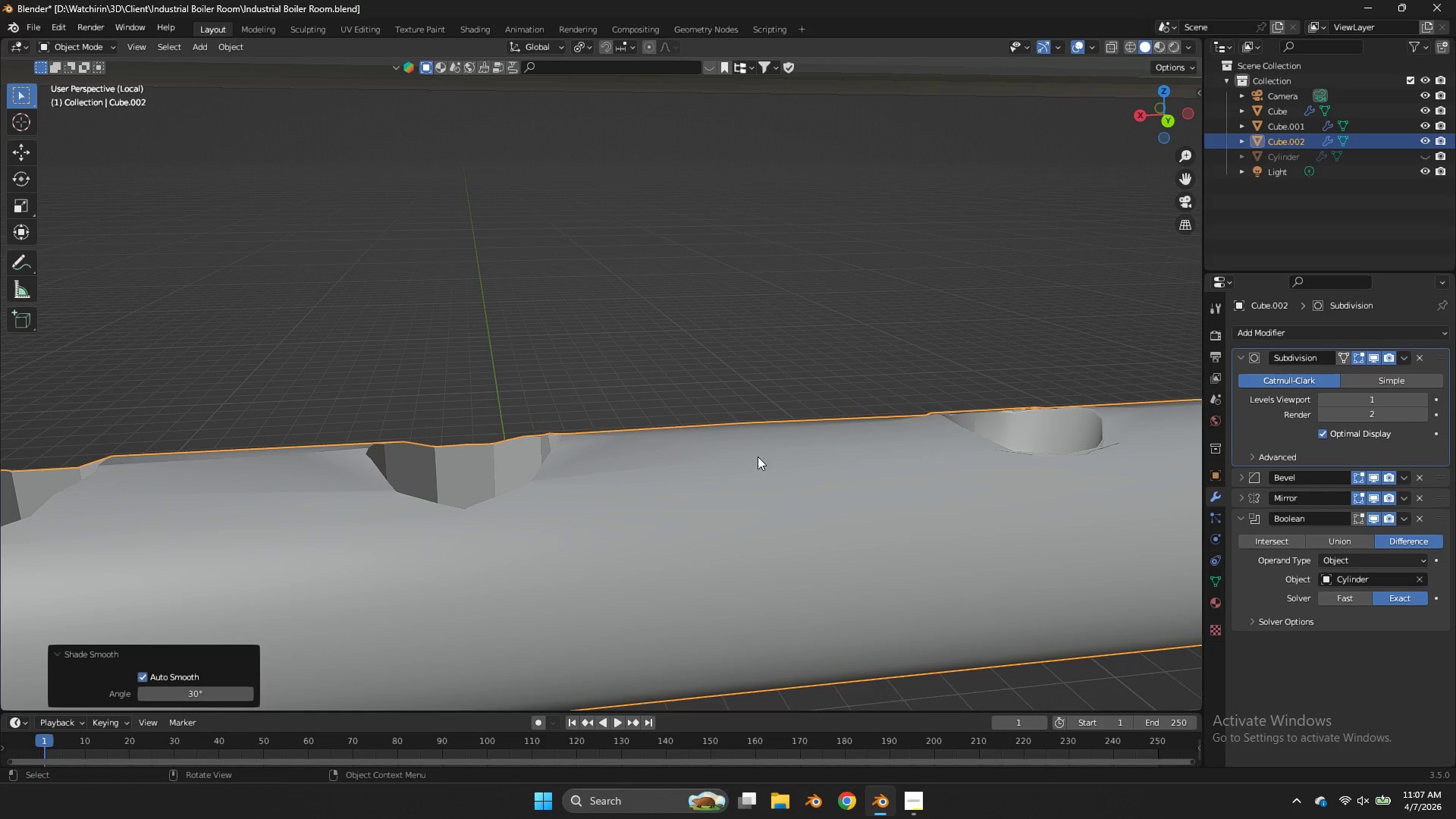 
right_click([758, 457])
 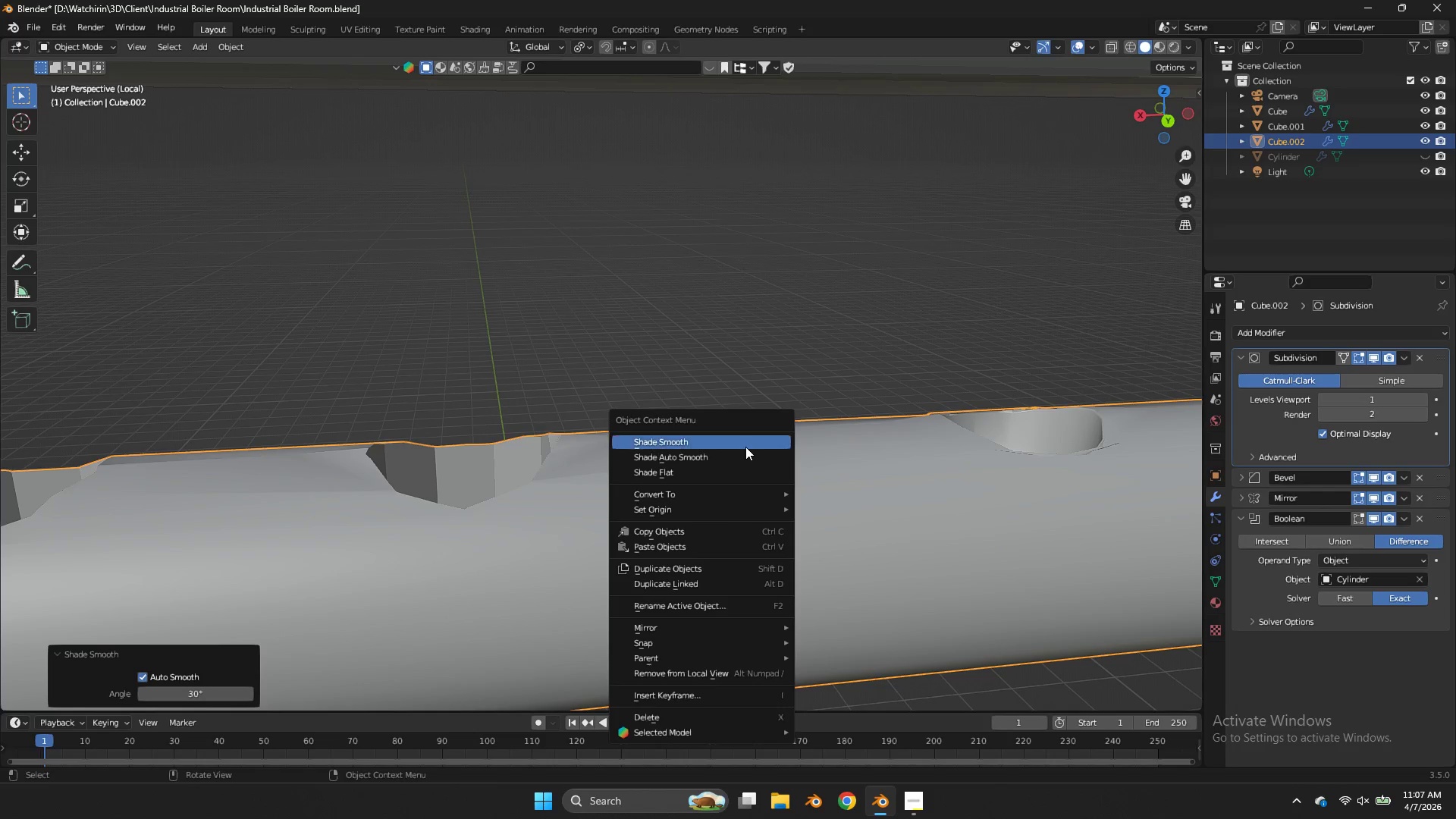 
left_click([745, 447])
 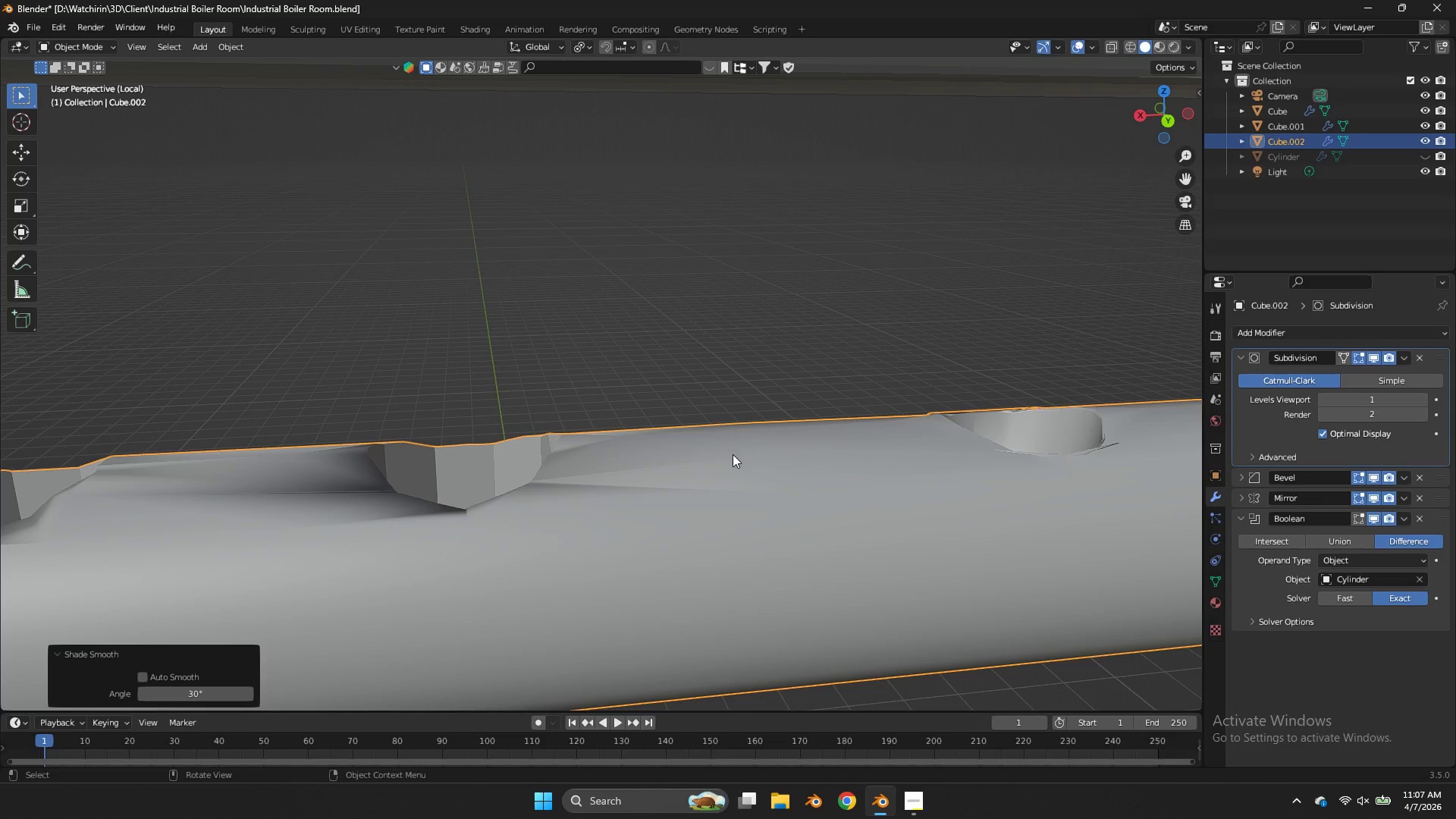 
right_click([733, 454])
 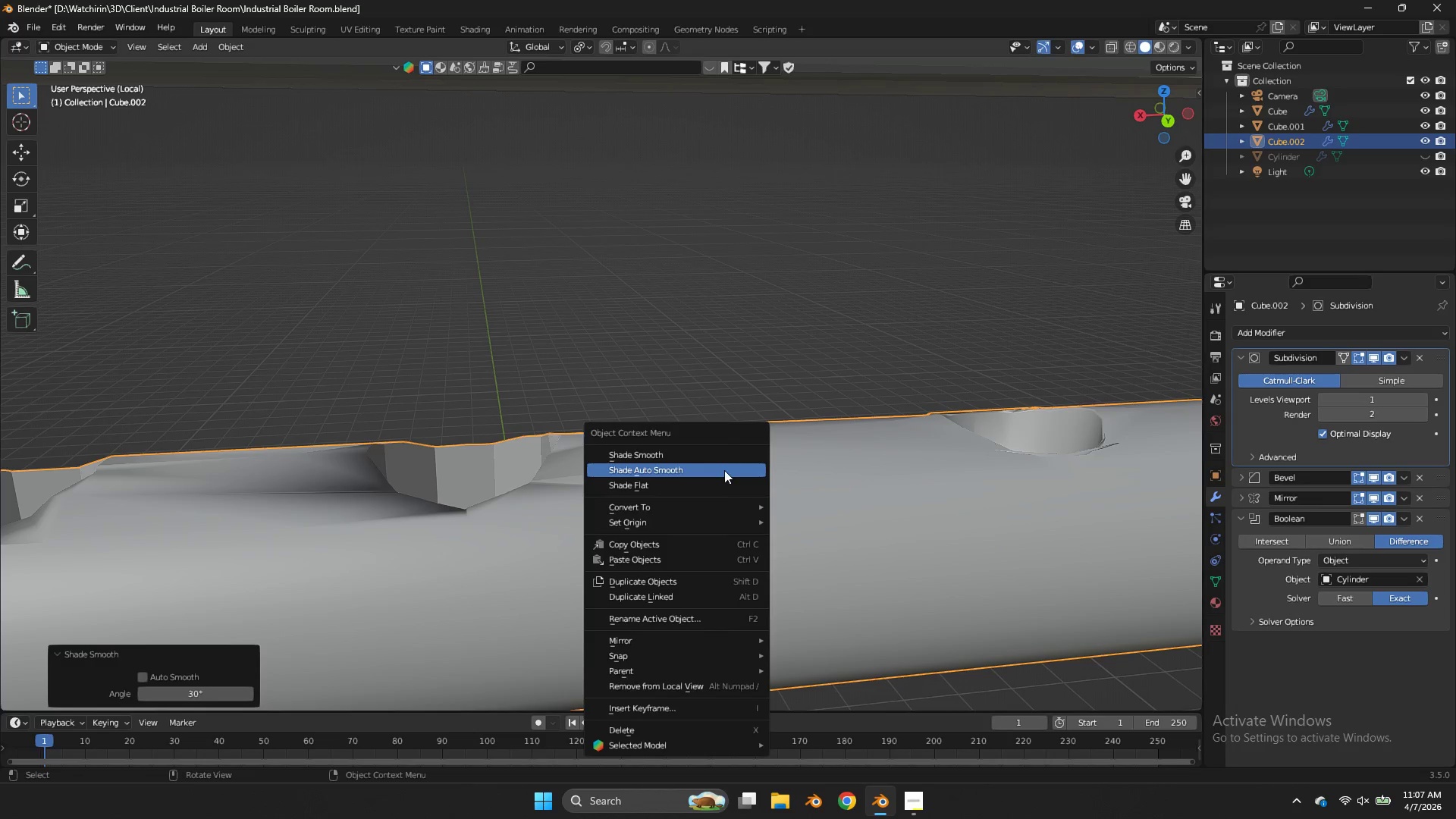 
left_click([724, 470])
 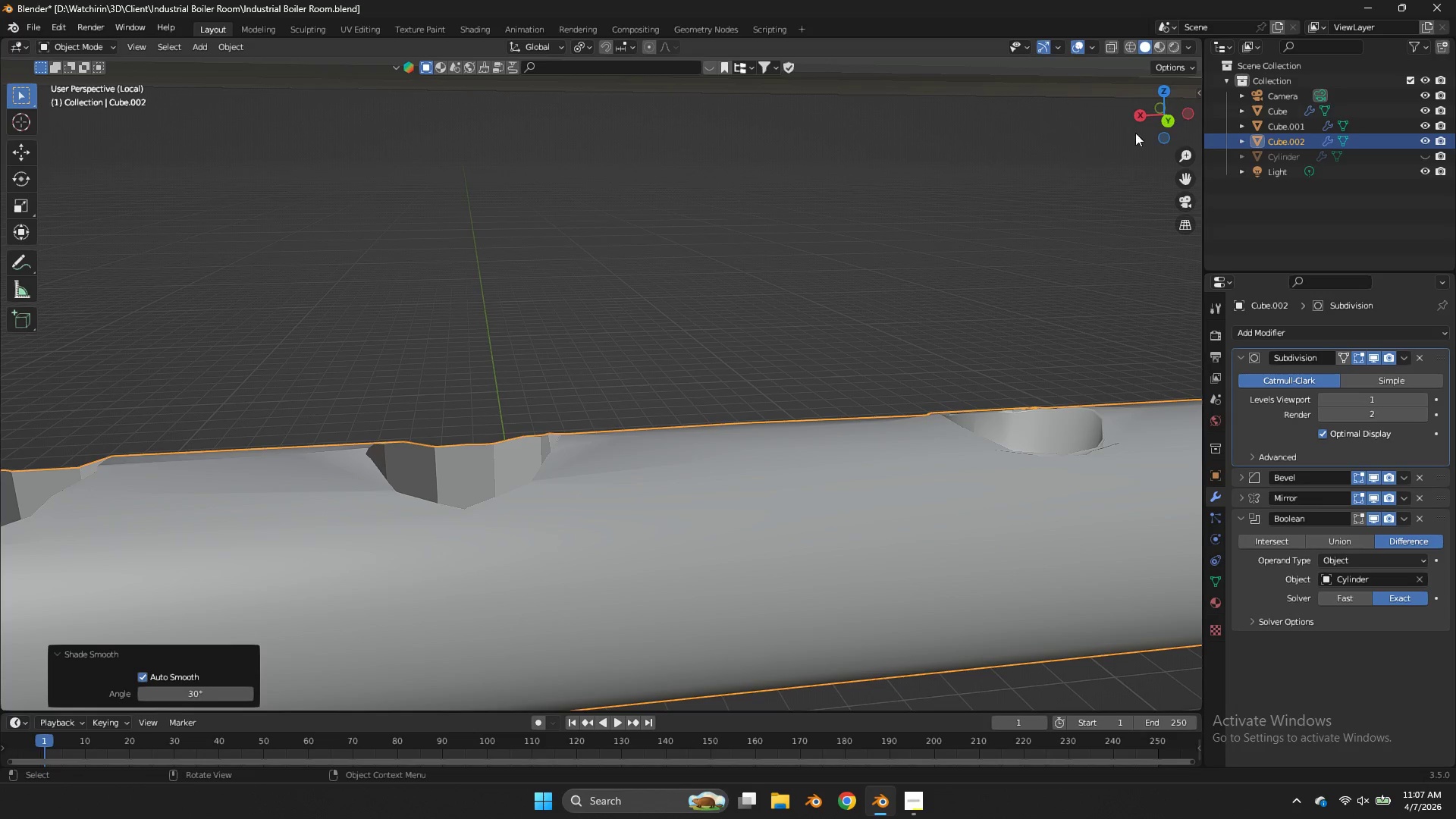 
left_click_drag(start_coordinate=[1175, 108], to_coordinate=[183, 132])
 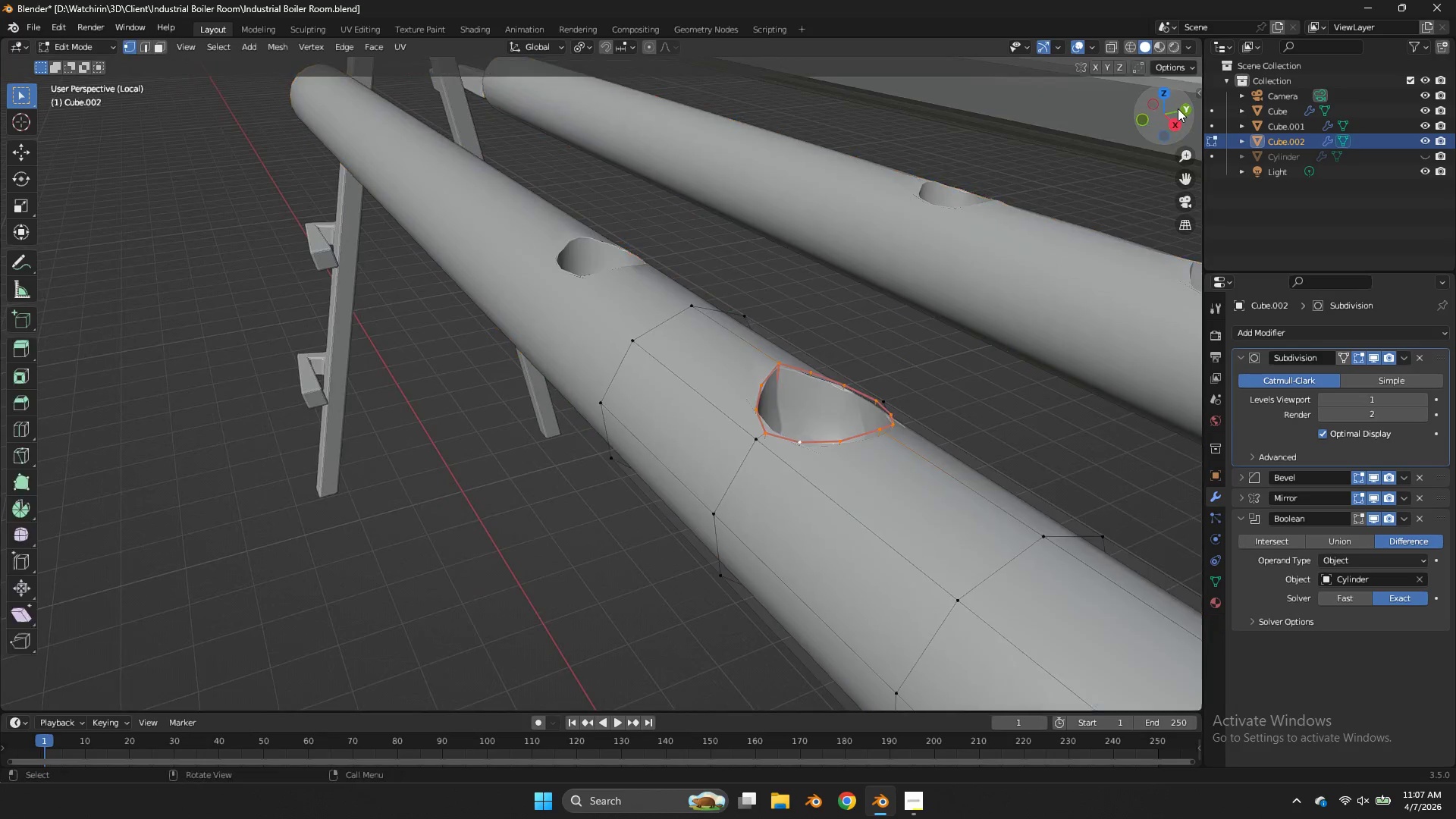 
key(Tab)
 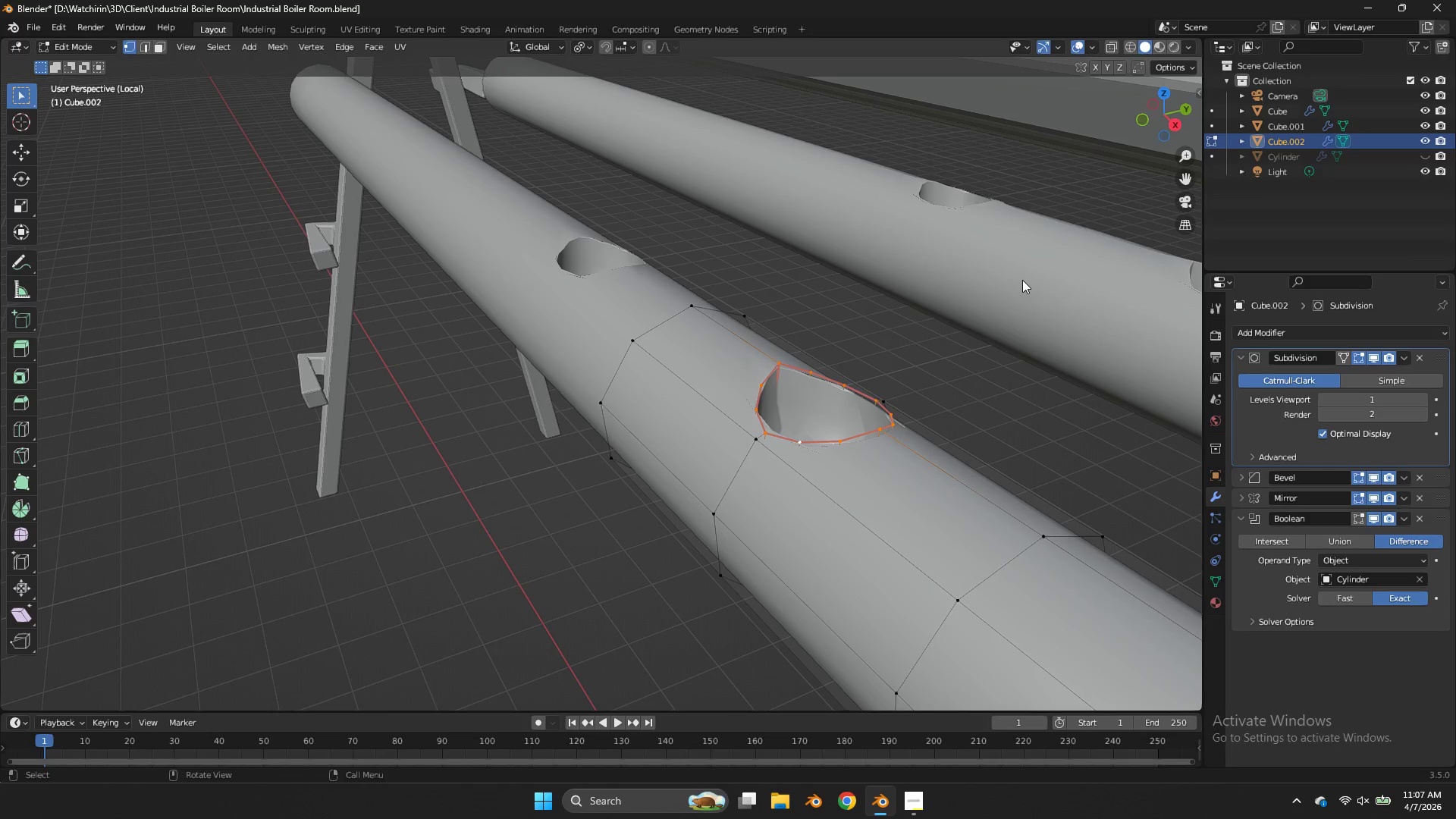 
scroll: coordinate [1022, 280], scroll_direction: up, amount: 1.0
 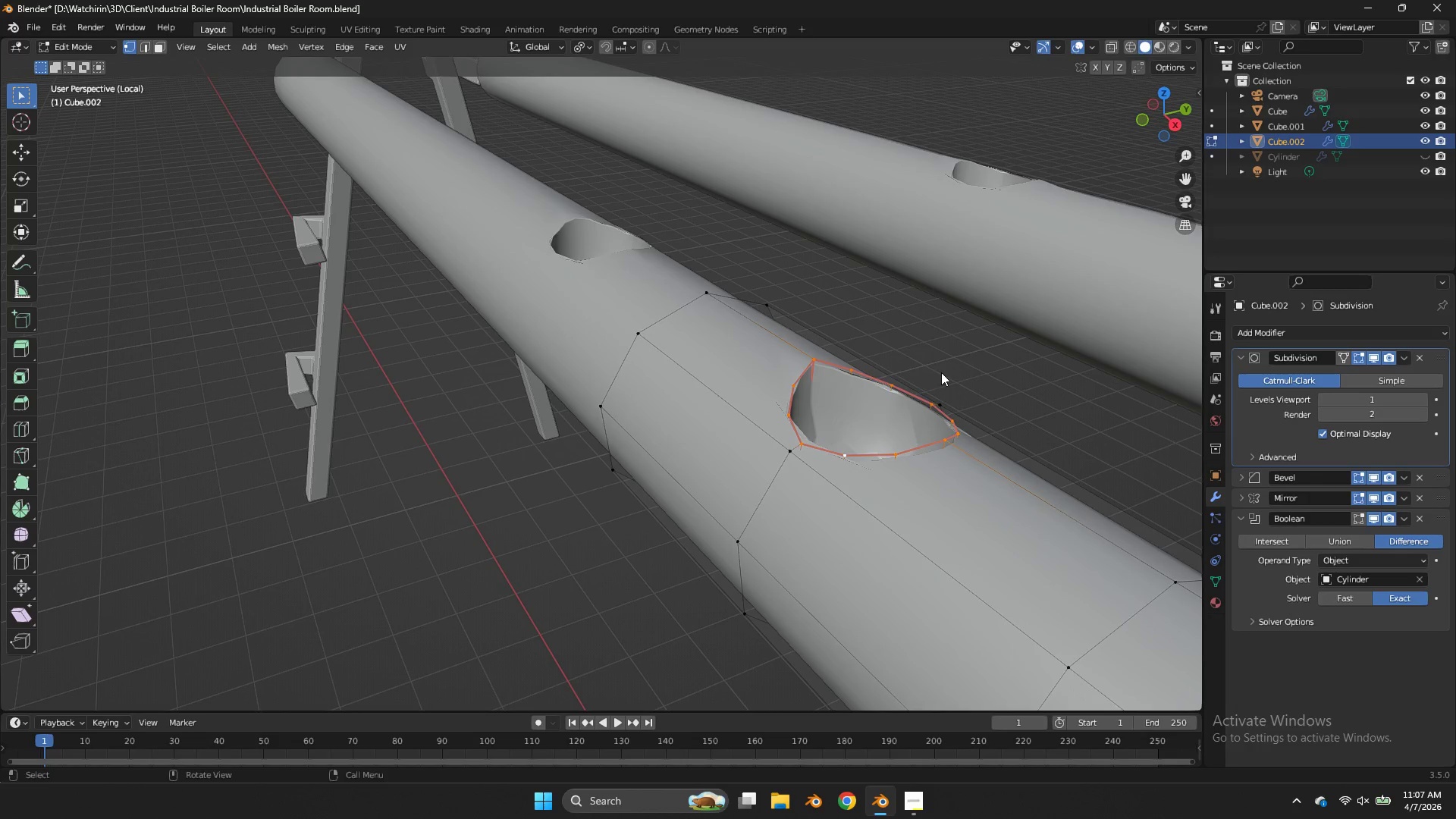 
key(Z)
 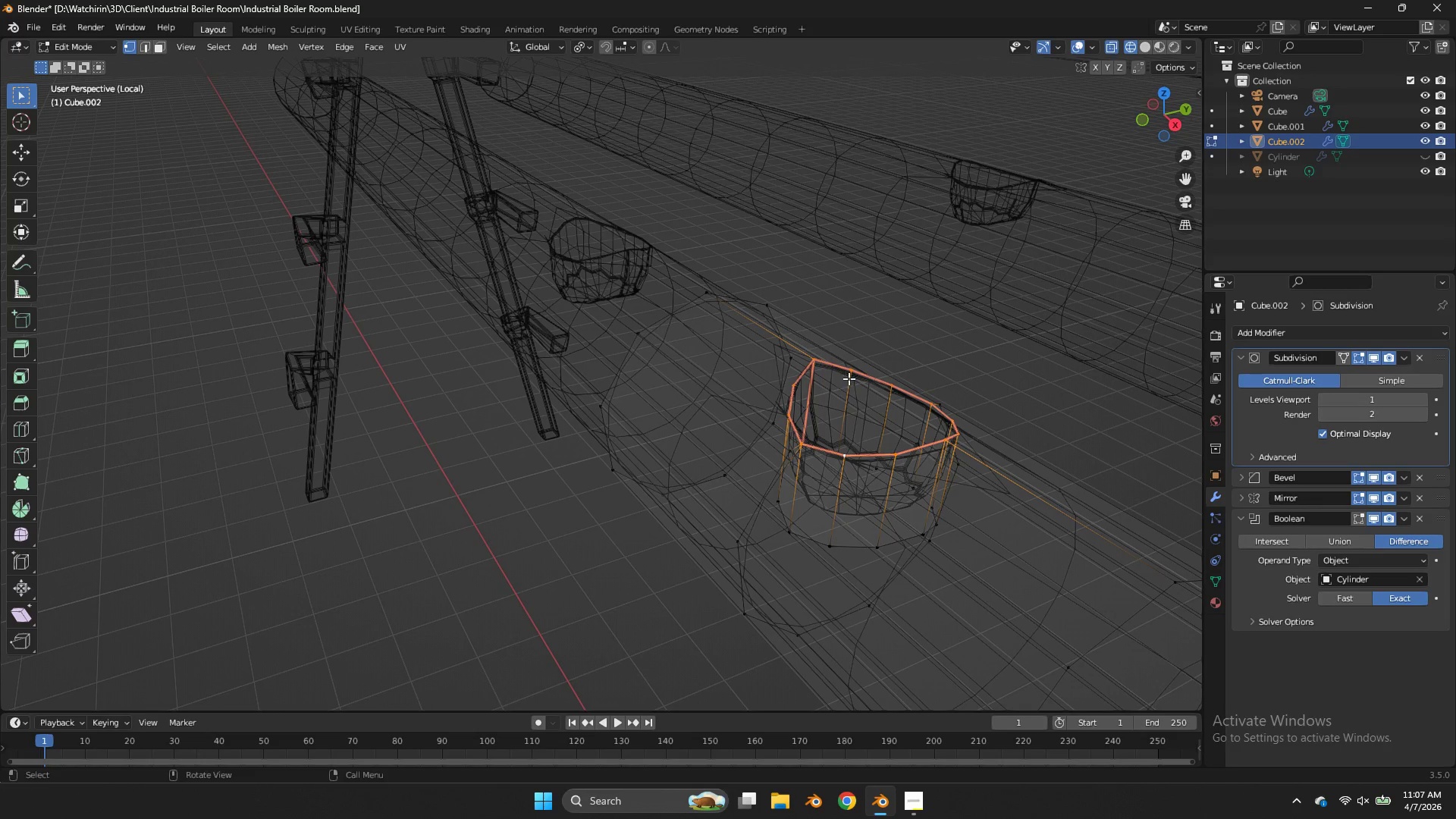 
scroll: coordinate [852, 376], scroll_direction: up, amount: 1.0
 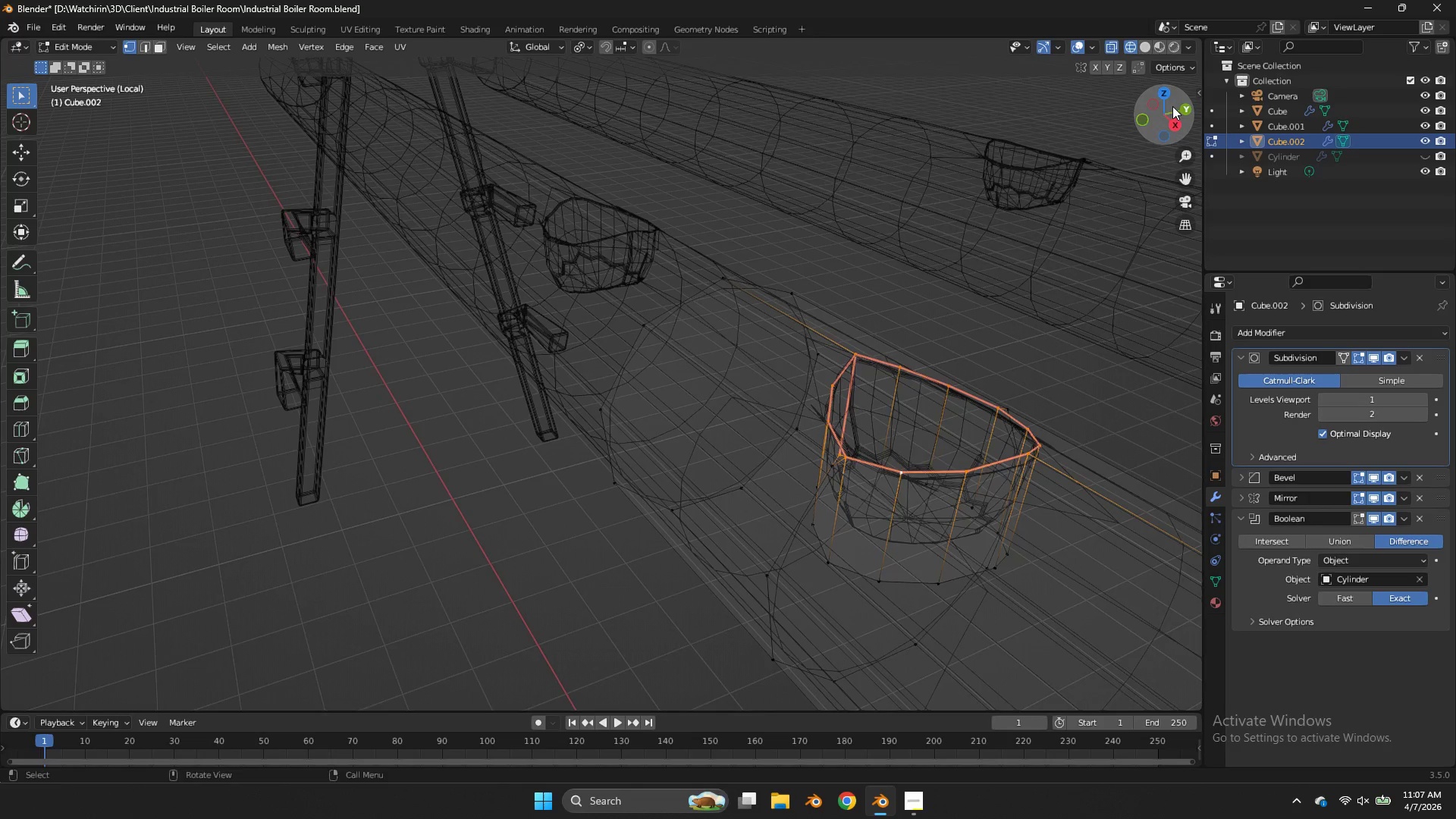 
left_click_drag(start_coordinate=[1166, 99], to_coordinate=[1112, 93])
 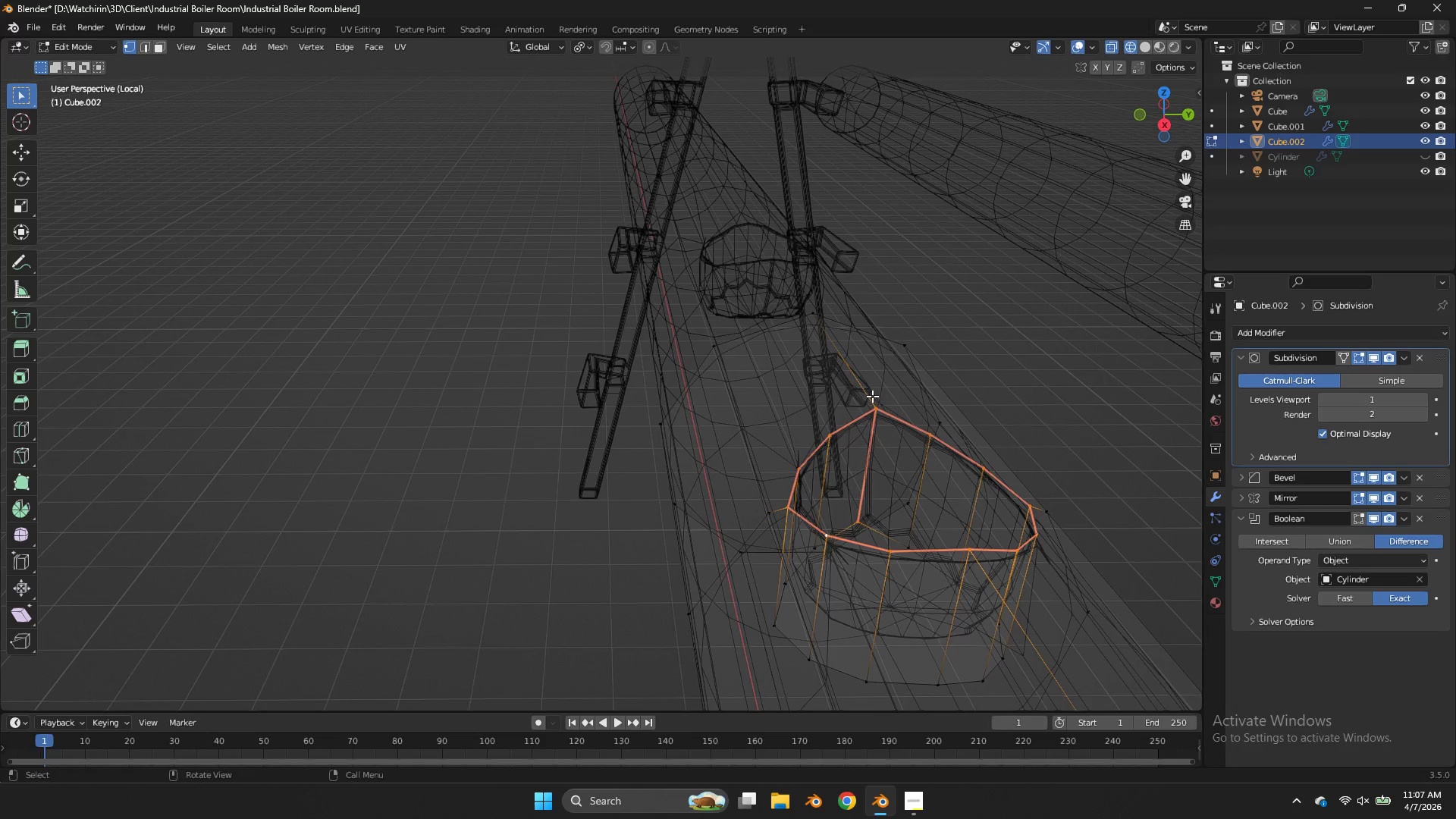 
left_click([861, 384])
 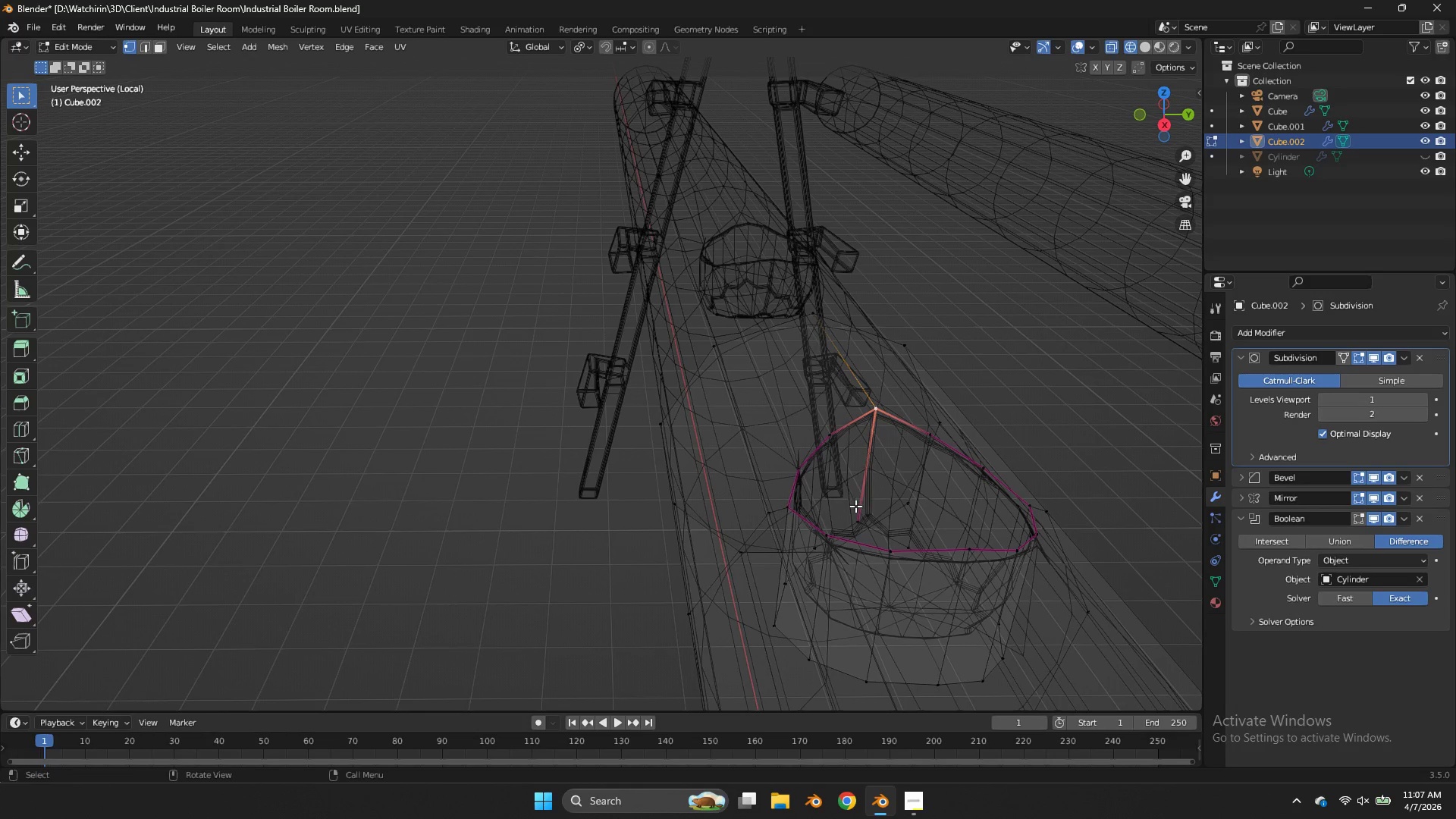 
left_click([855, 510])
 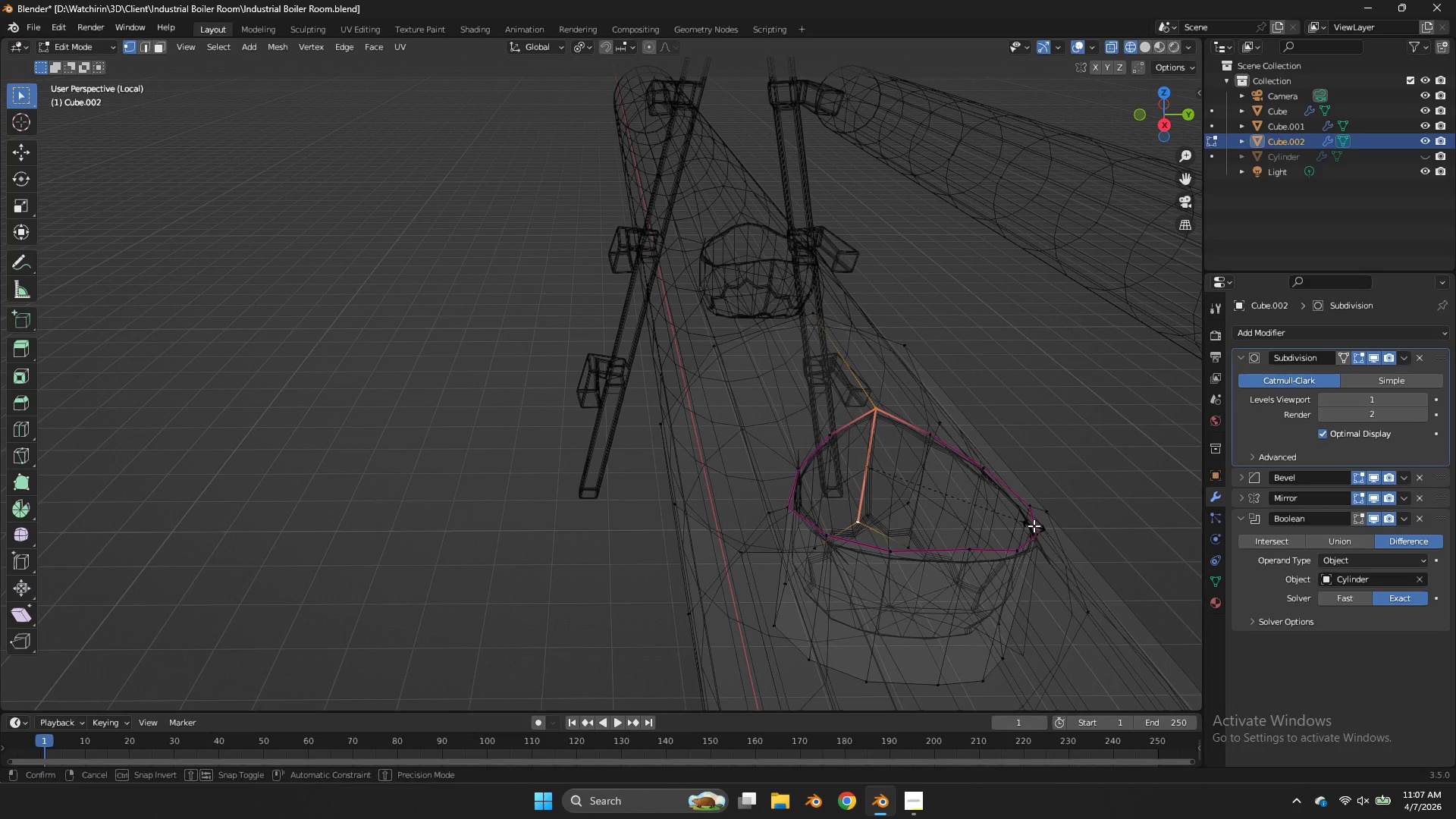 
key(Shift+E)
 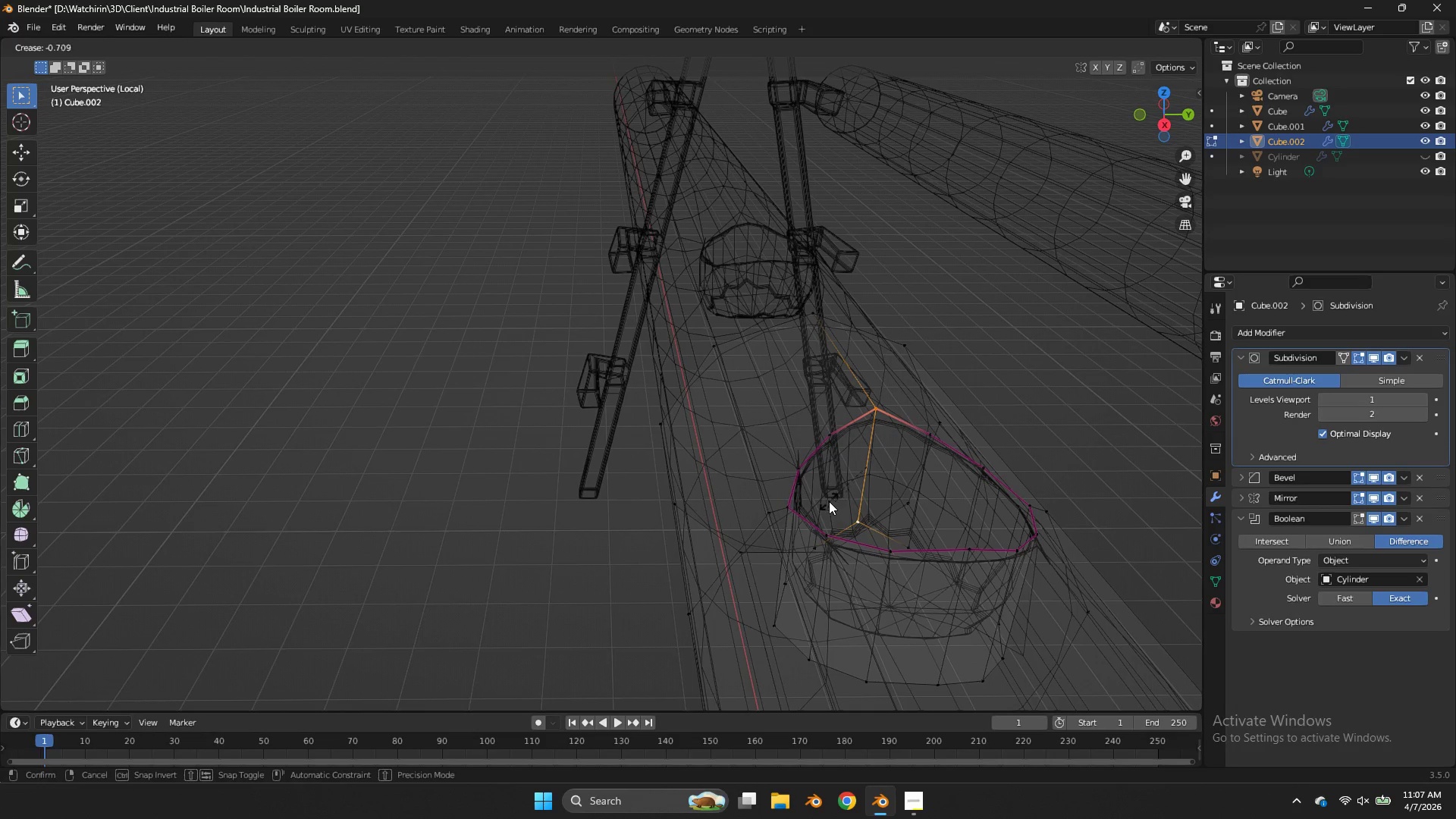 
left_click([829, 501])
 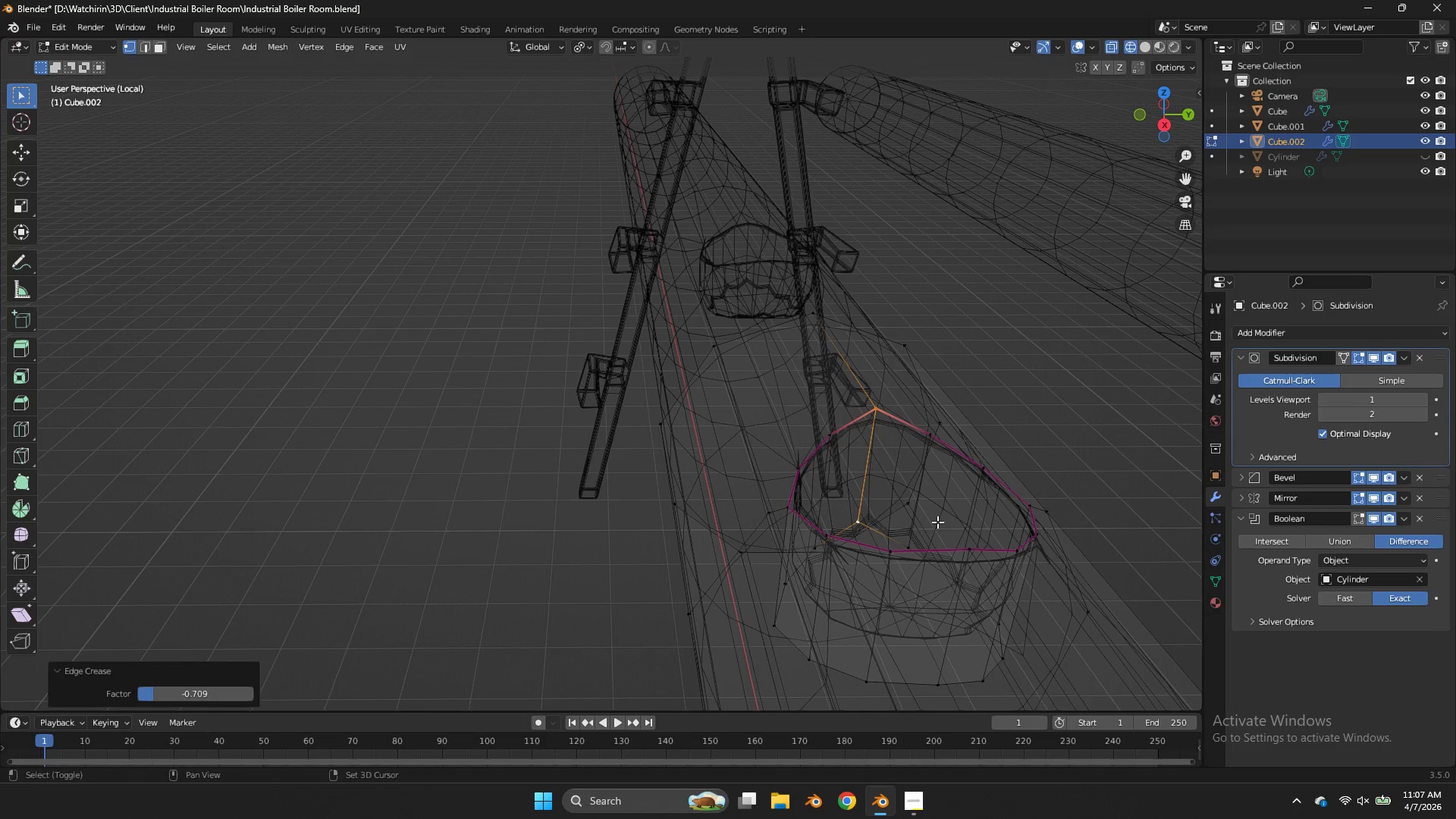 
key(Shift+E)
 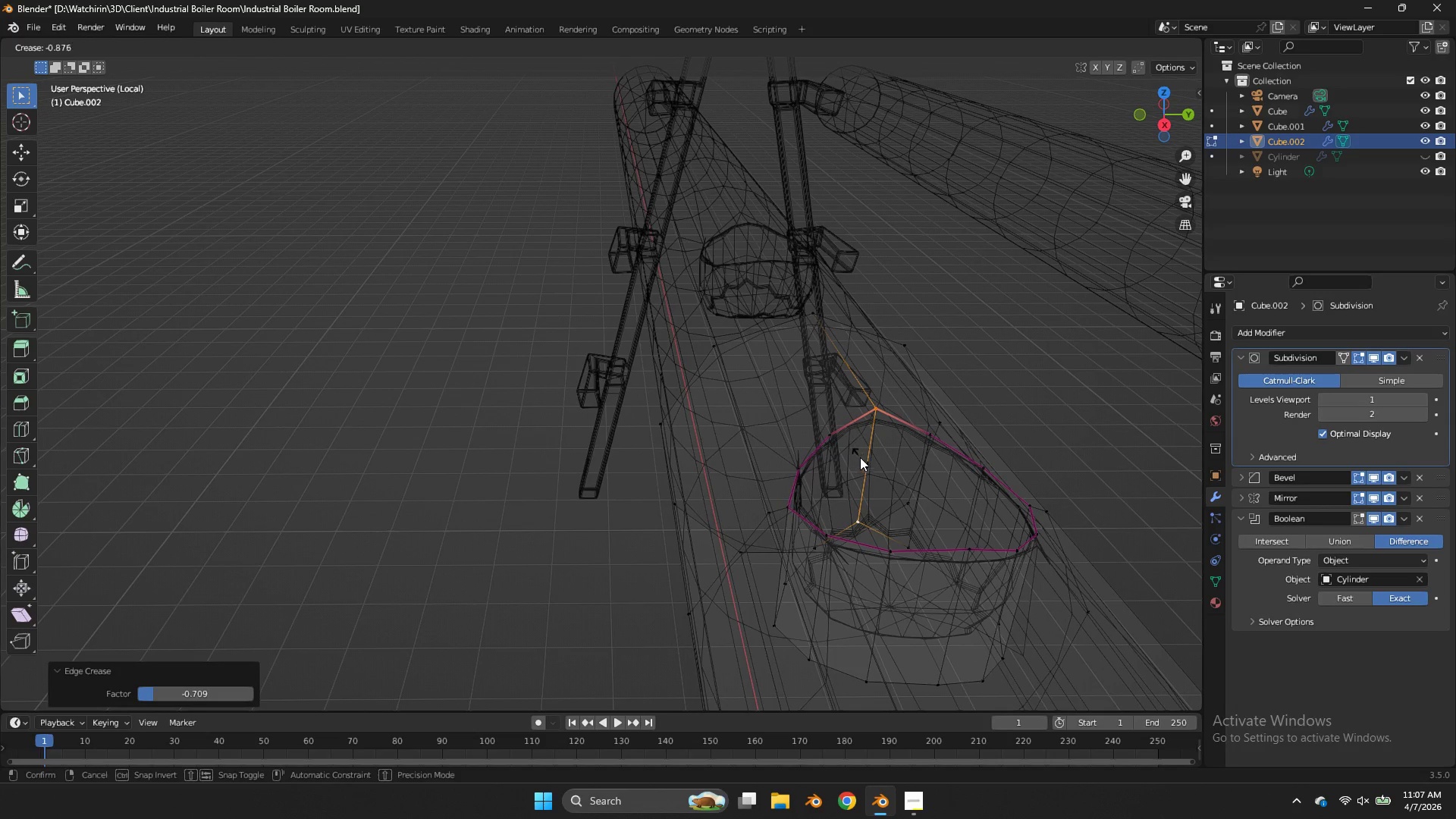 
left_click([860, 457])
 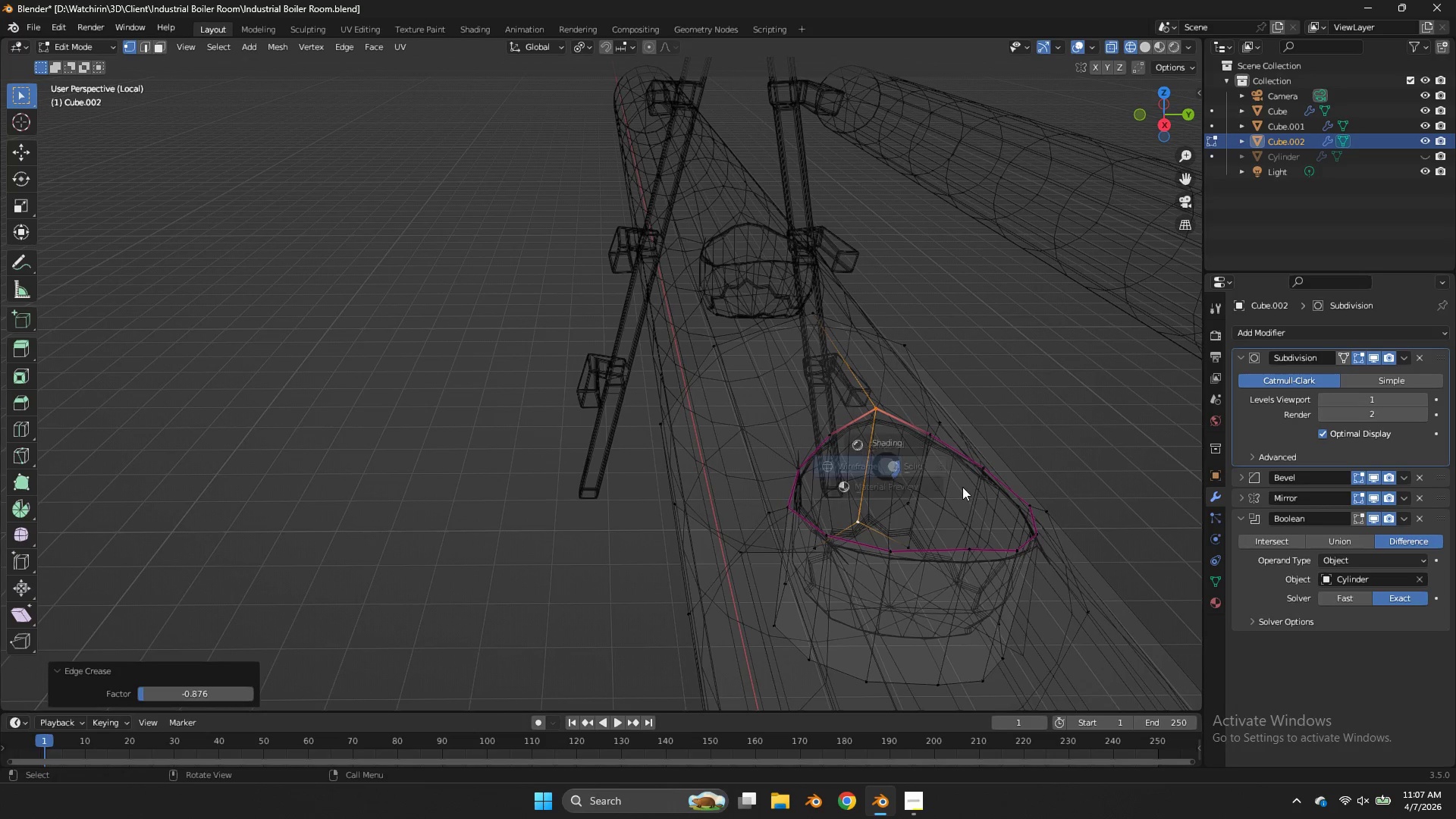 
type(zz)
 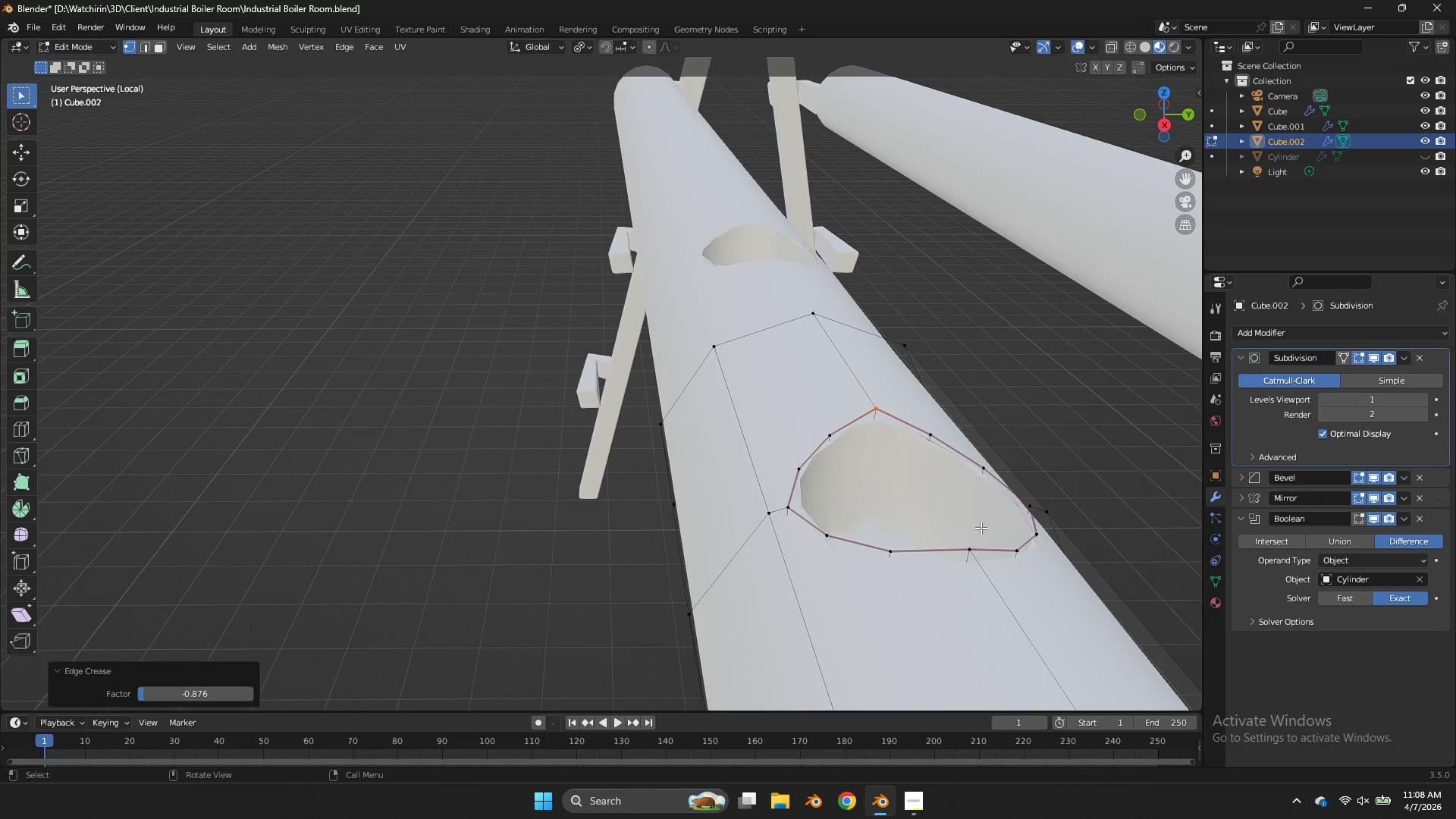 
key(Z)
 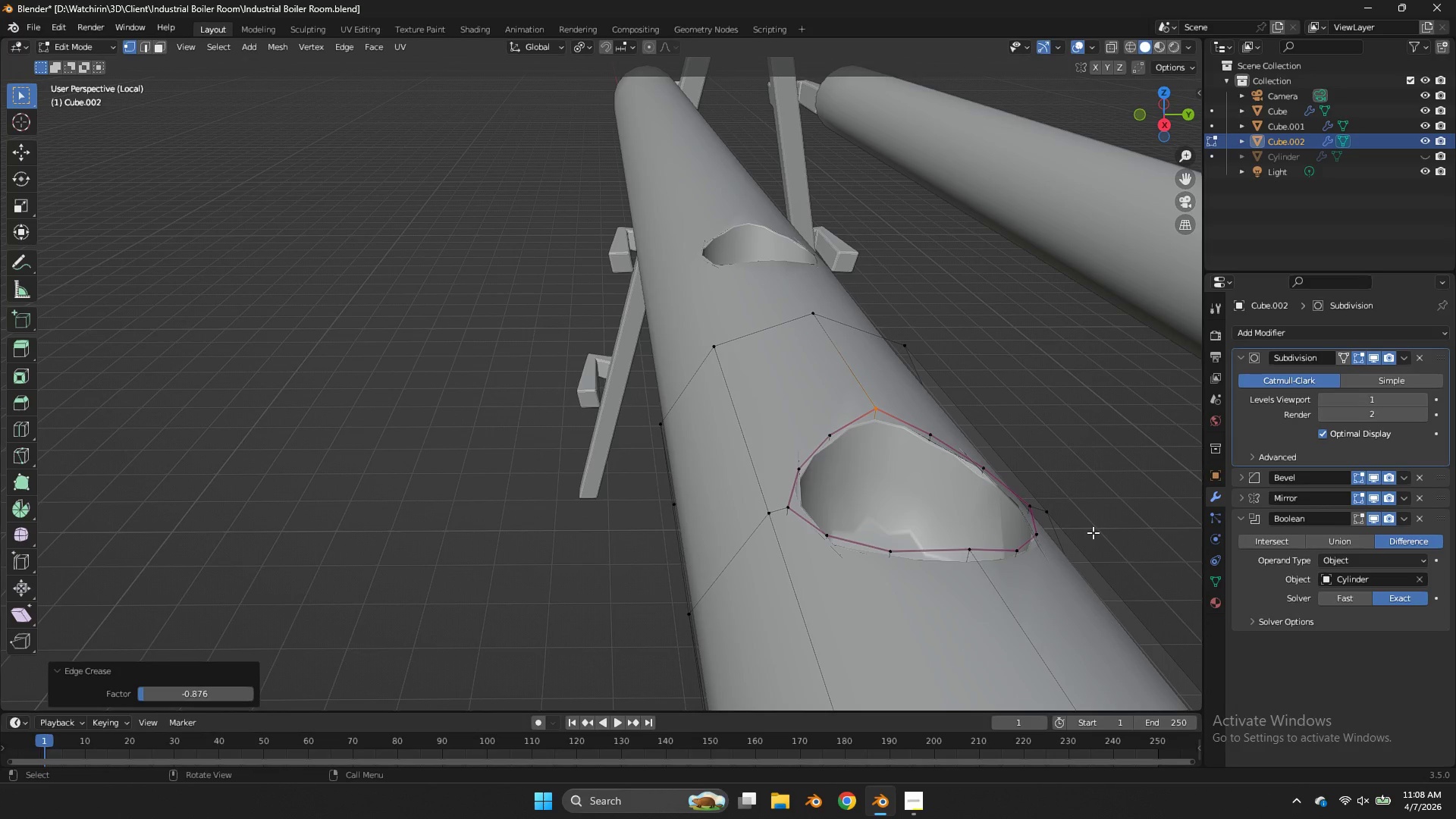 
key(Tab)
 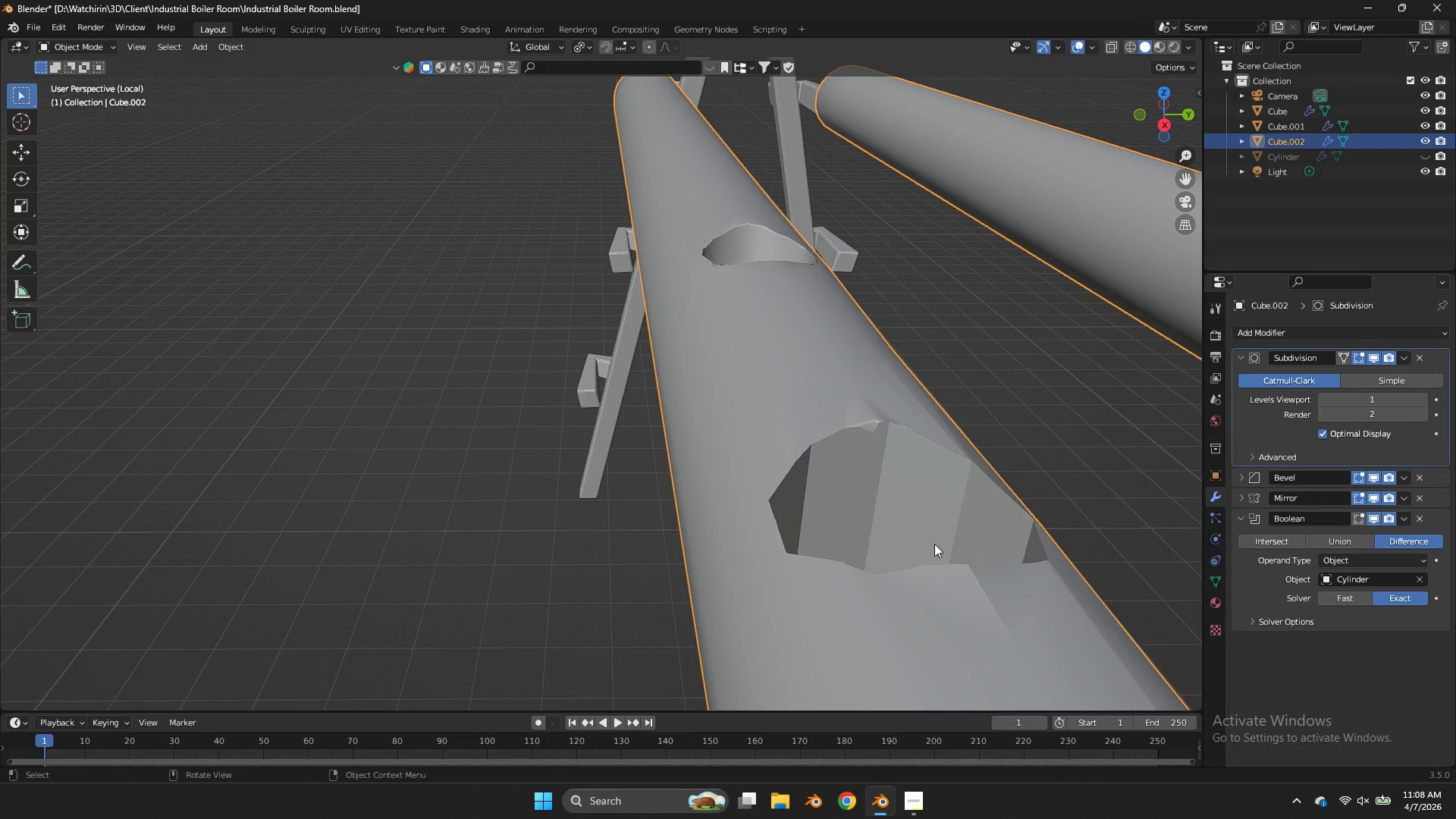 
key(Tab)
 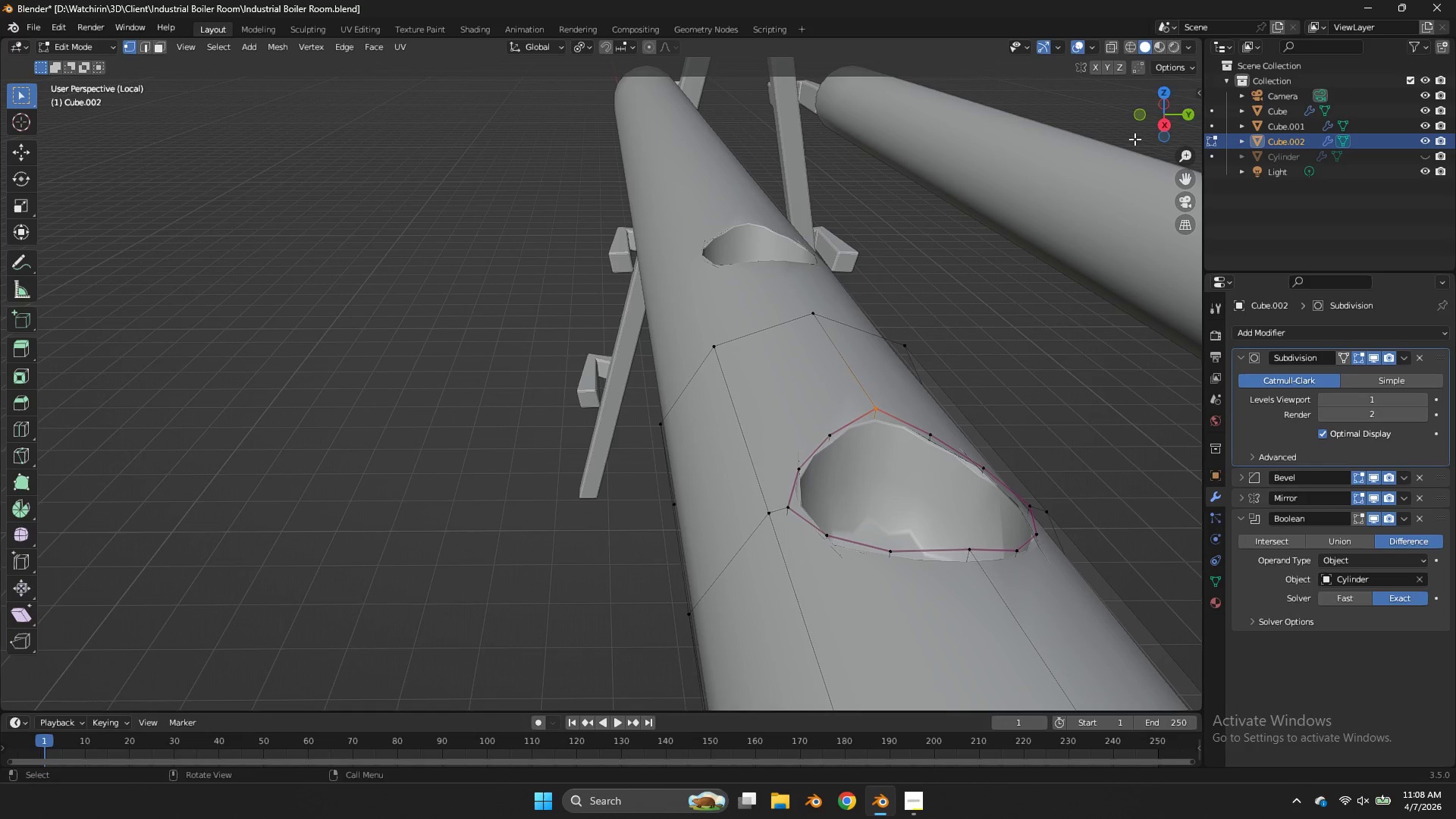 
left_click_drag(start_coordinate=[1153, 129], to_coordinate=[1009, 121])
 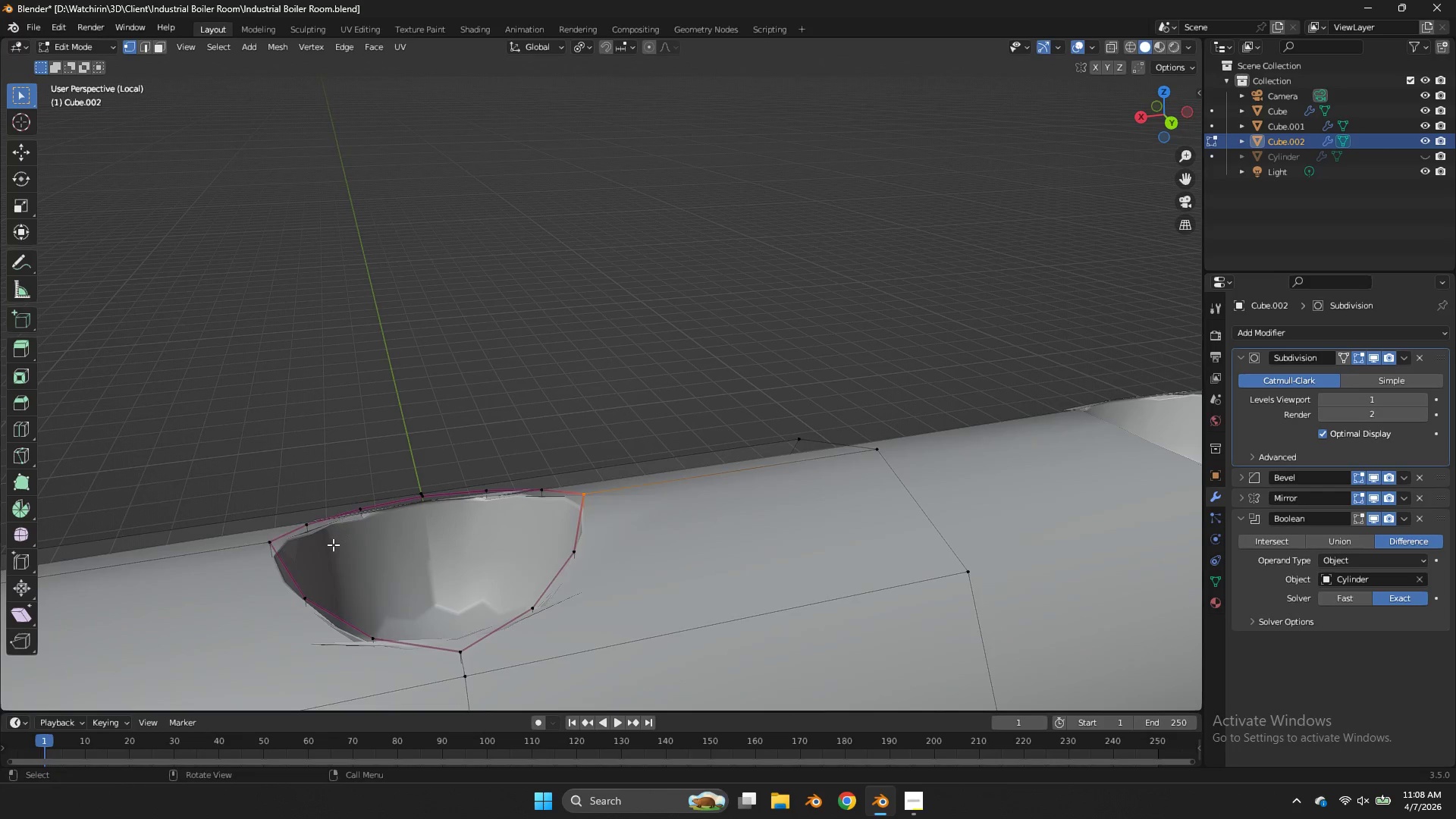 
key(Z)
 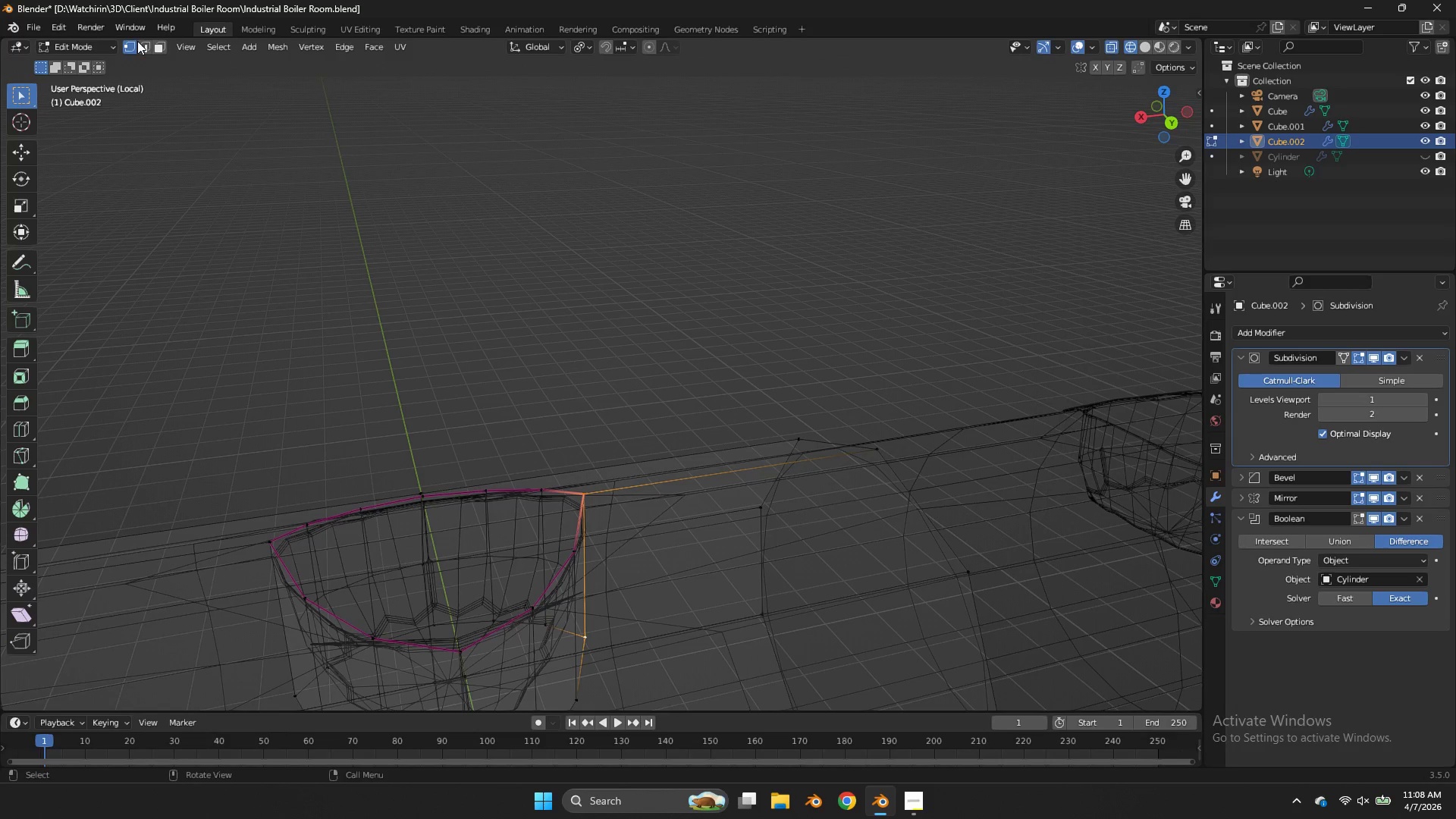 
left_click([160, 44])
 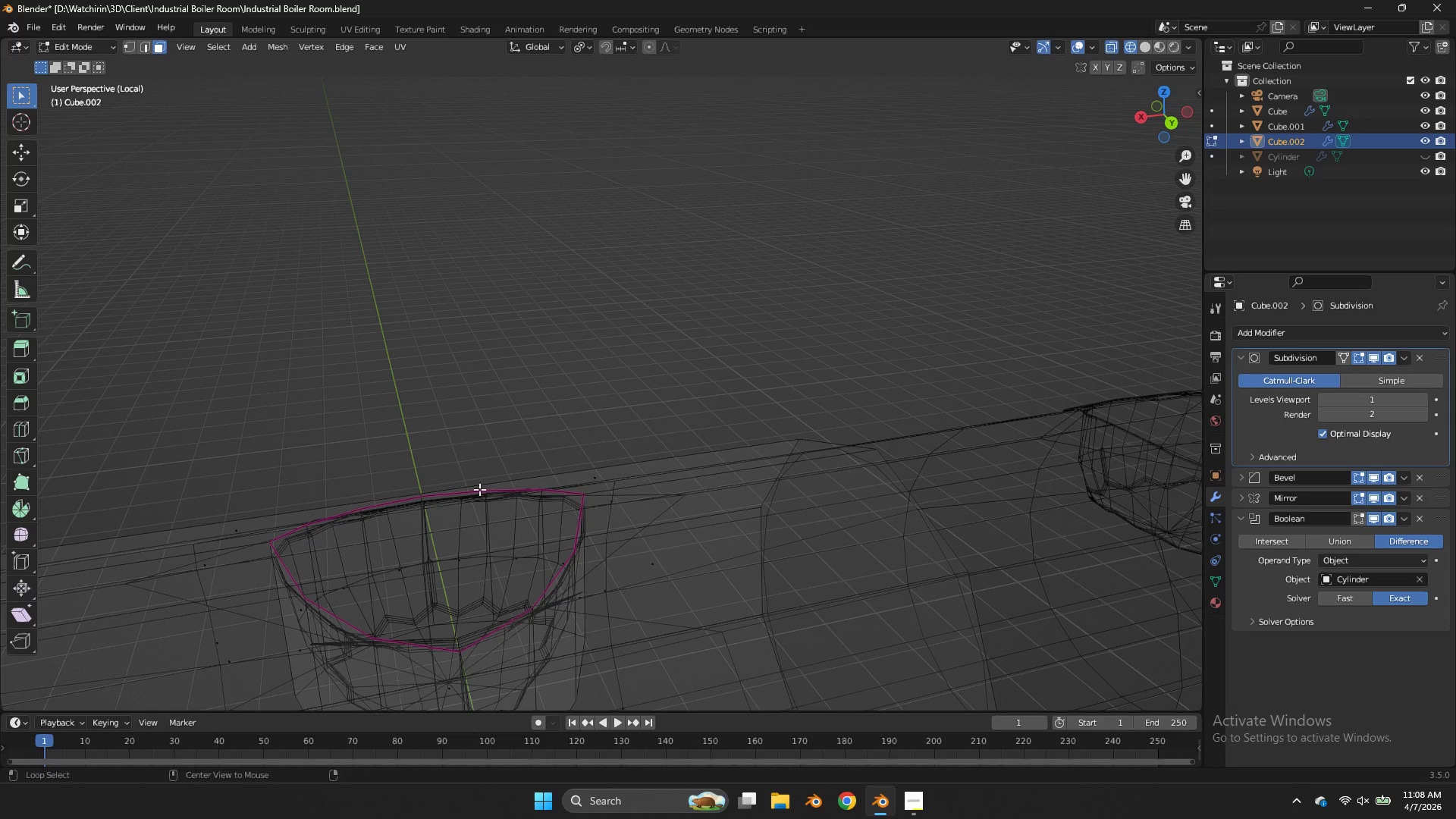 
hold_key(key=AltLeft, duration=0.47)
left_click([463, 535])
 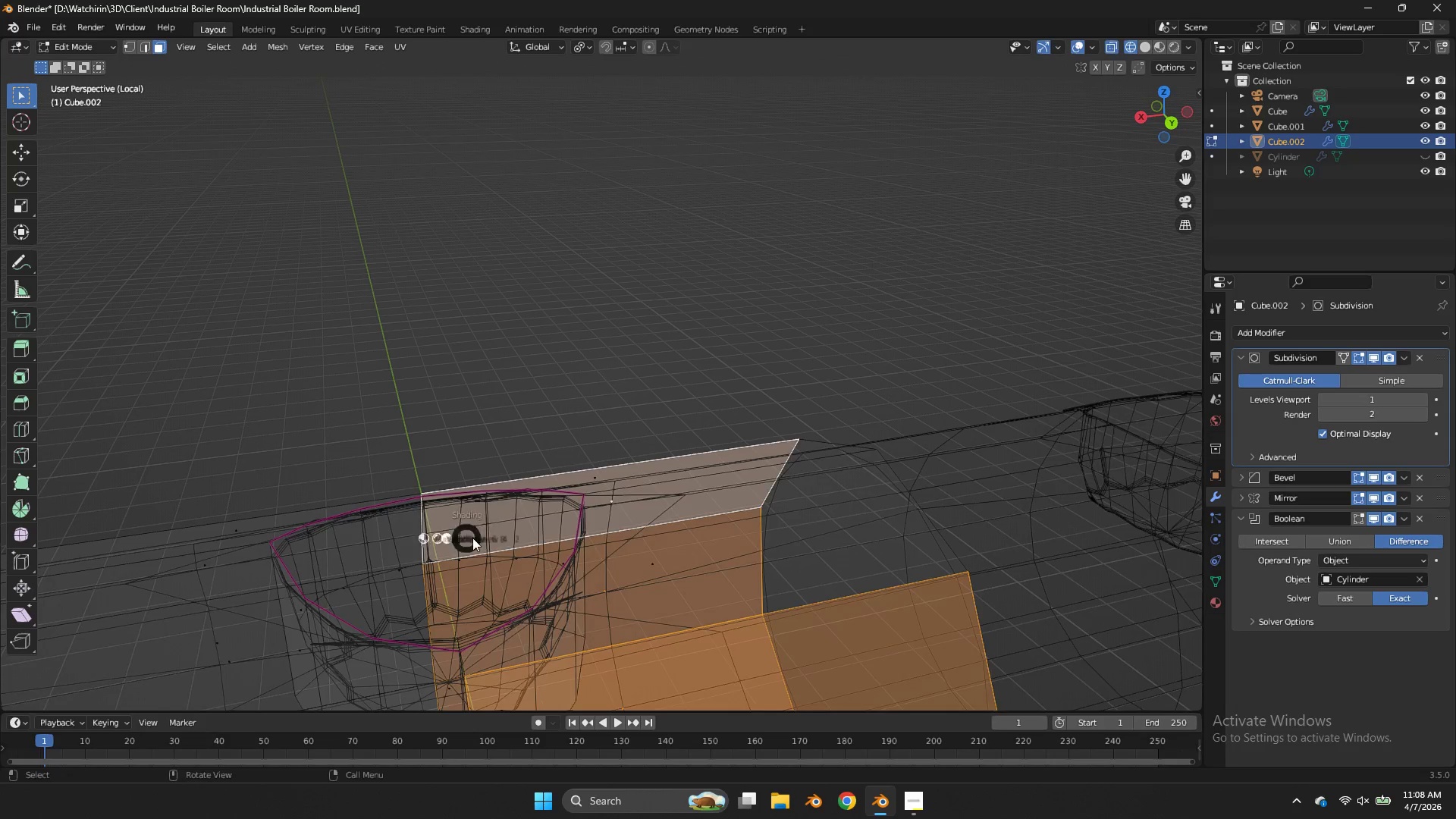 
key(Z)
 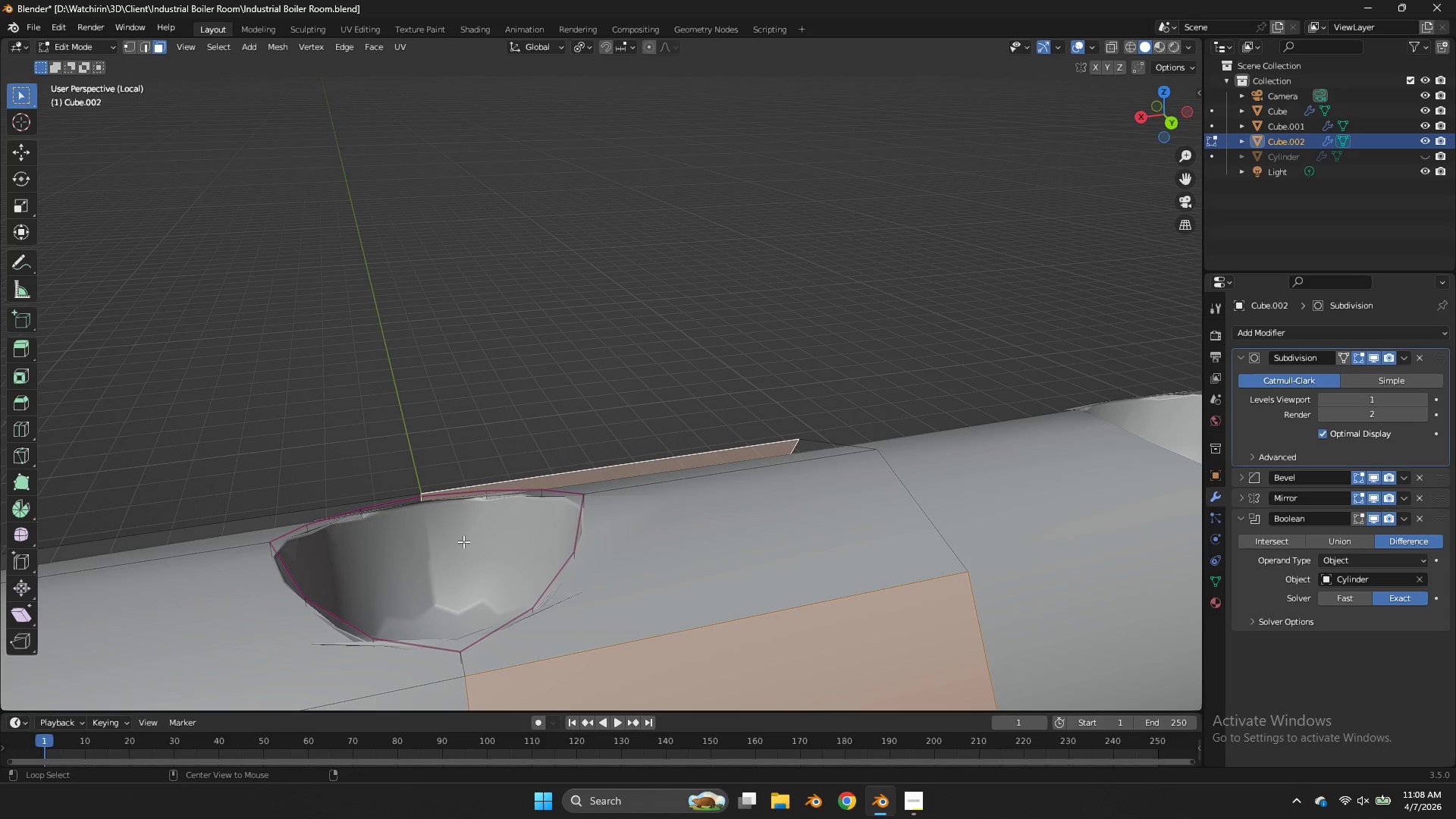 
hold_key(key=AltLeft, duration=0.81)
left_click([458, 541])
 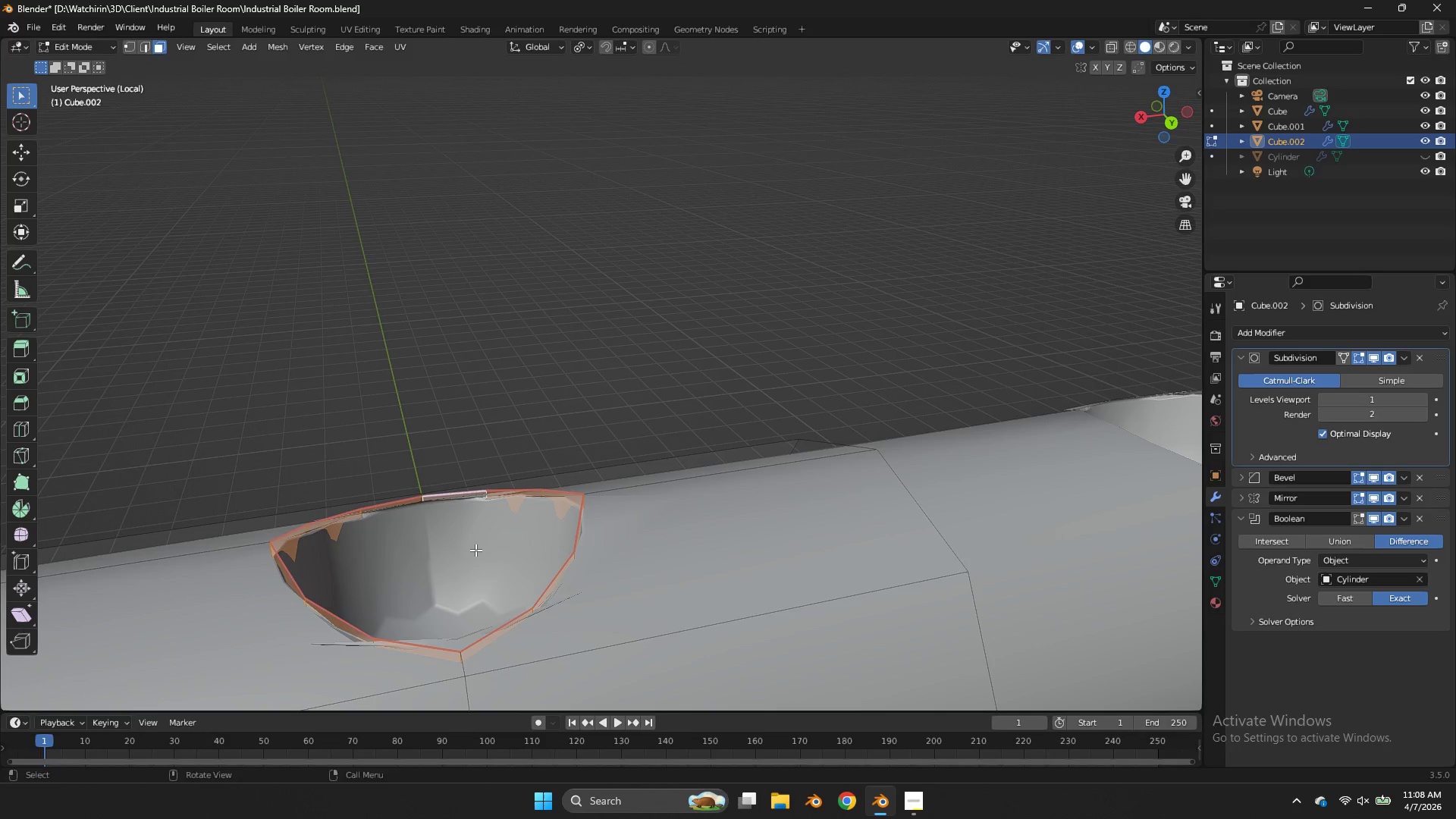 
key(Shift+E)
 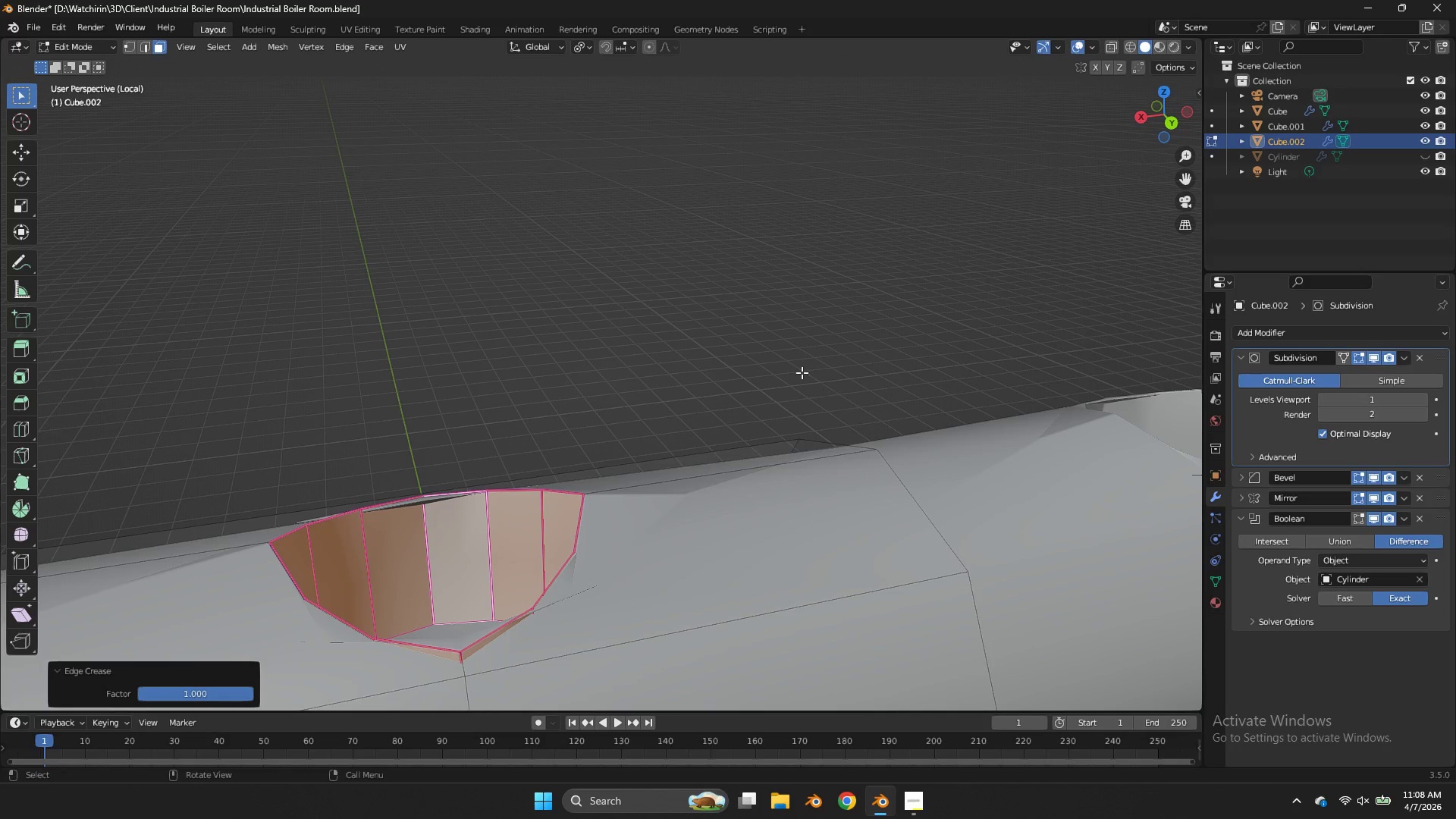 
key(Tab)
 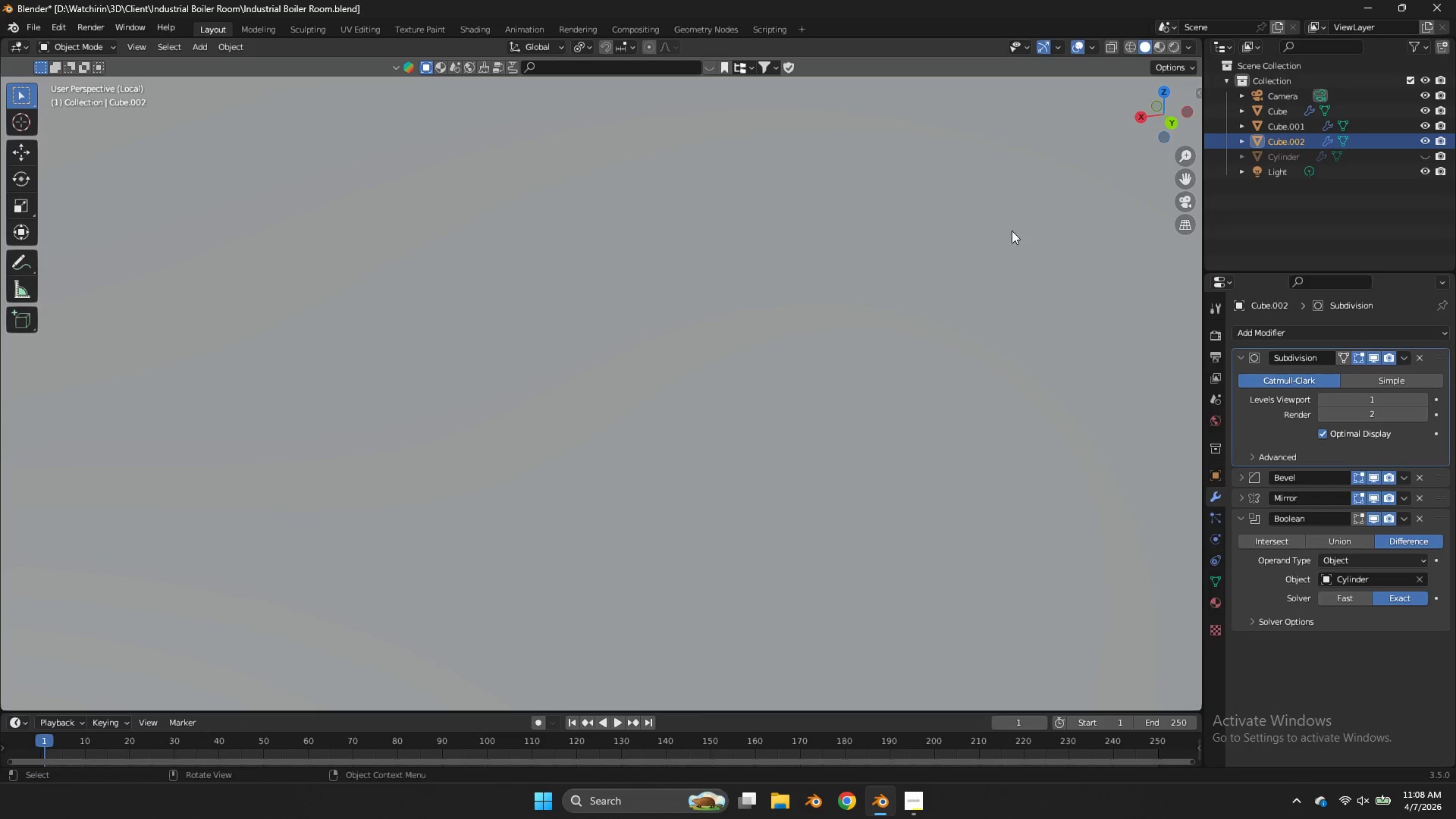 
scroll: coordinate [783, 381], scroll_direction: down, amount: 3.0
 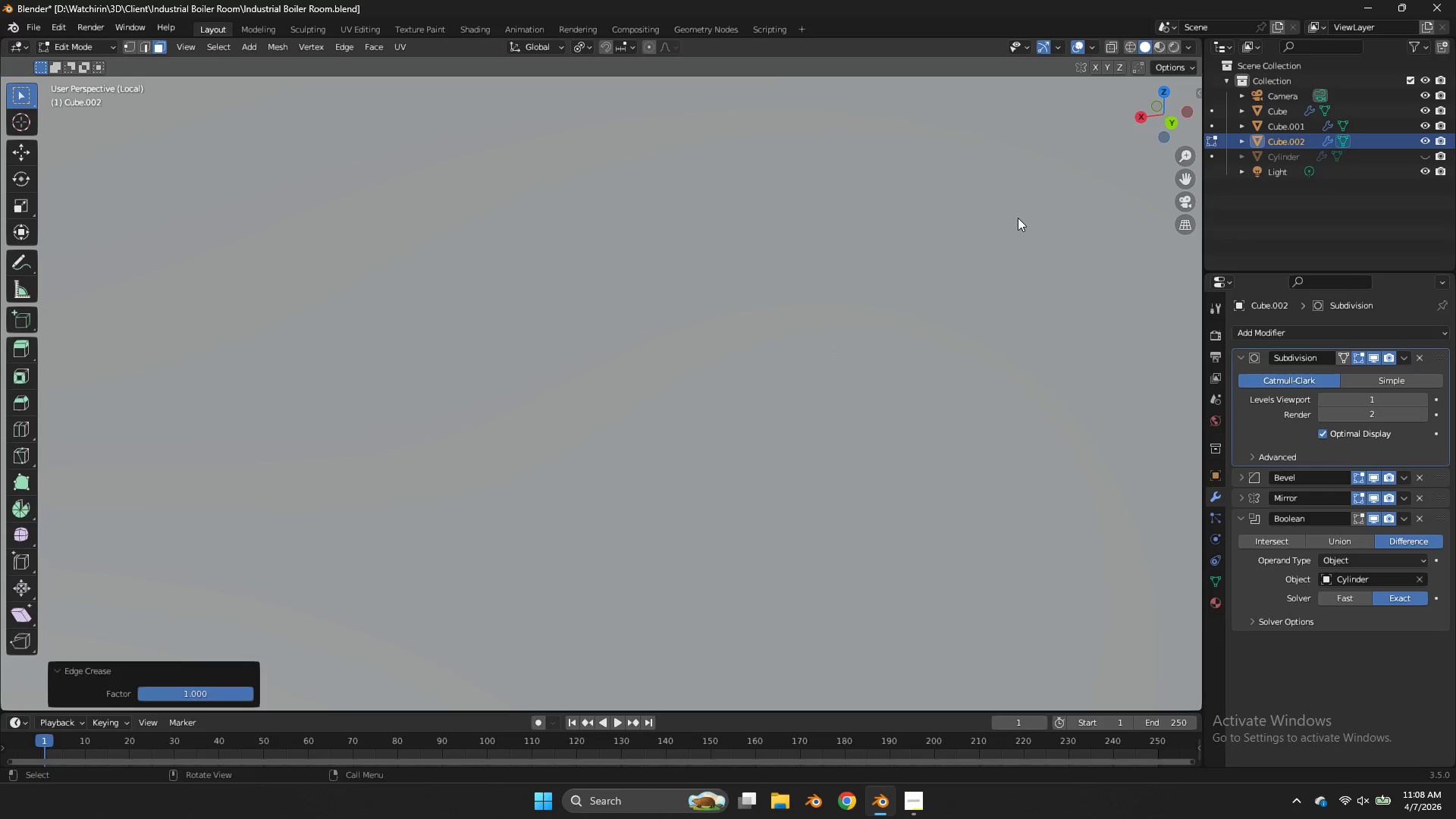 
left_click_drag(start_coordinate=[1158, 107], to_coordinate=[215, 111])
 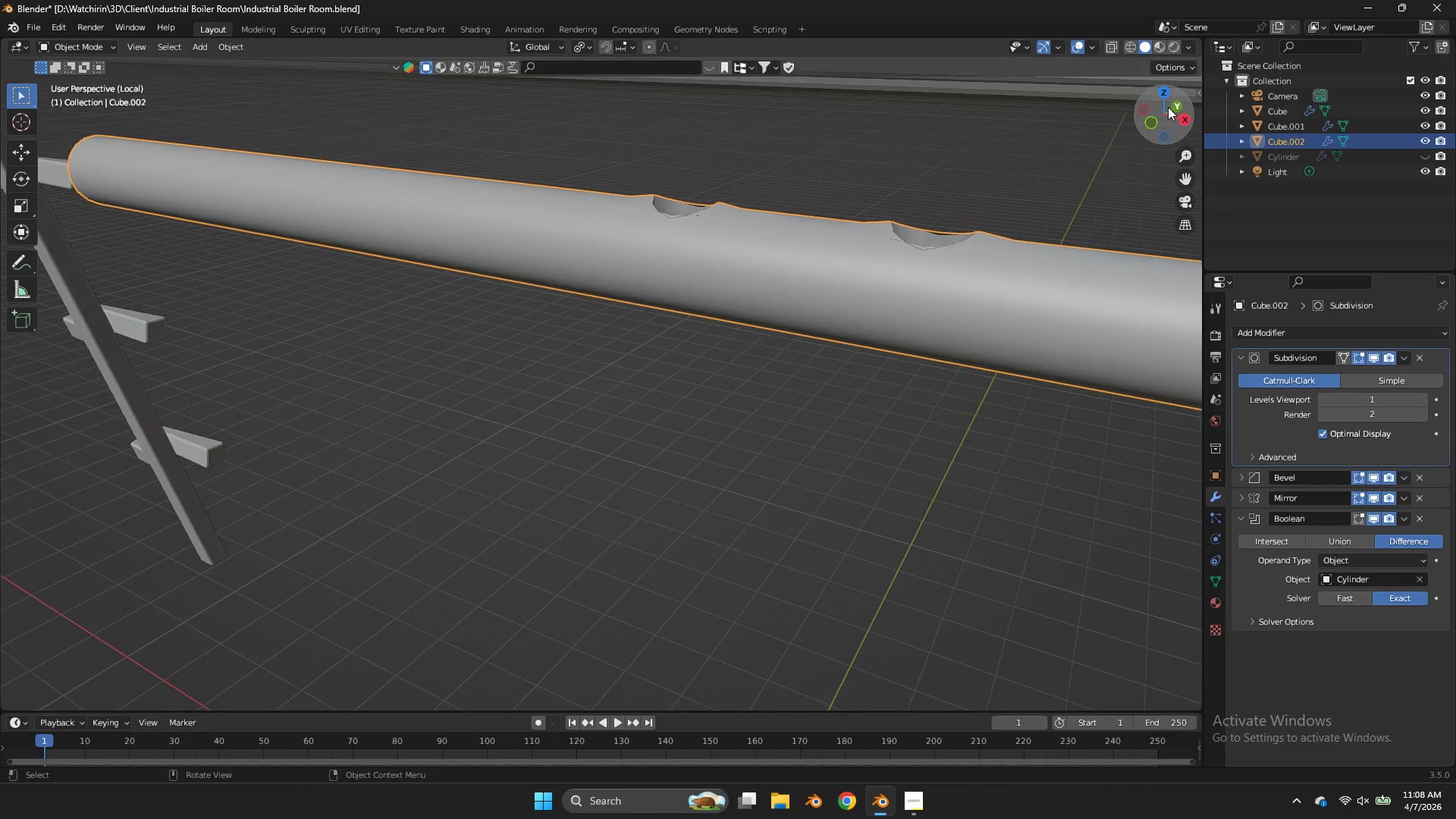 
scroll: coordinate [1015, 229], scroll_direction: up, amount: 2.0
 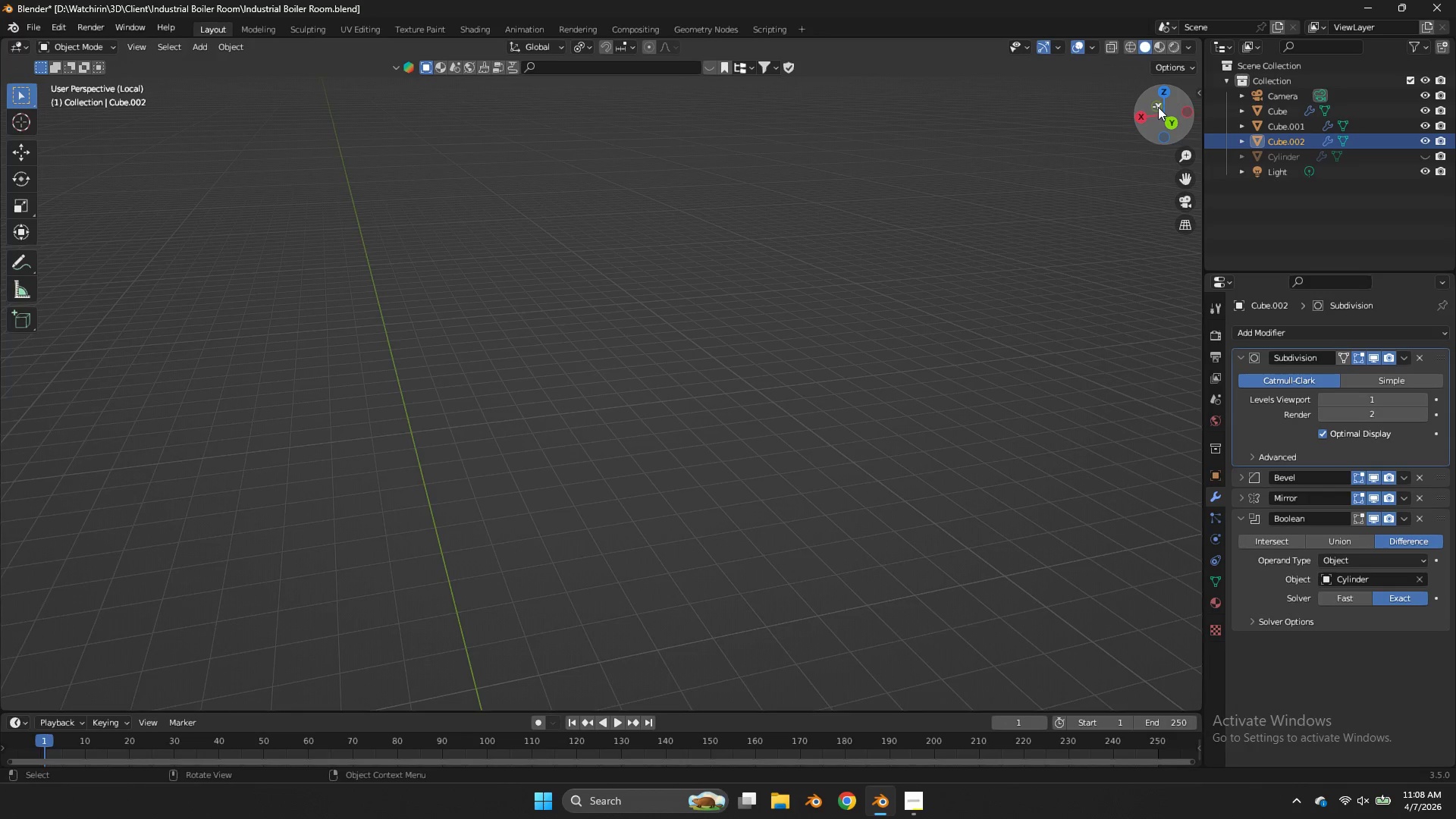 
key(Tab)
 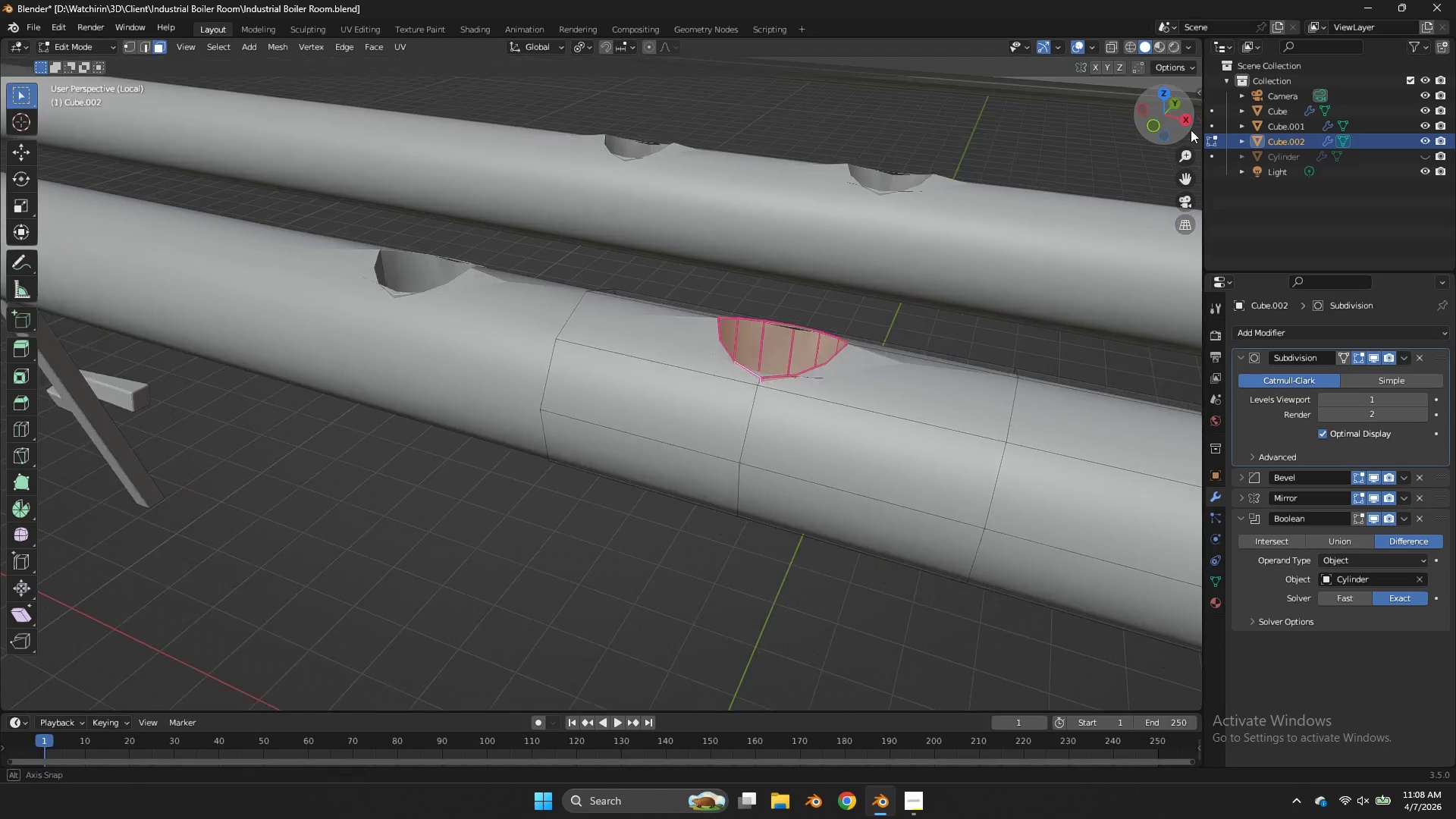 
left_click_drag(start_coordinate=[1172, 107], to_coordinate=[23, 127])
 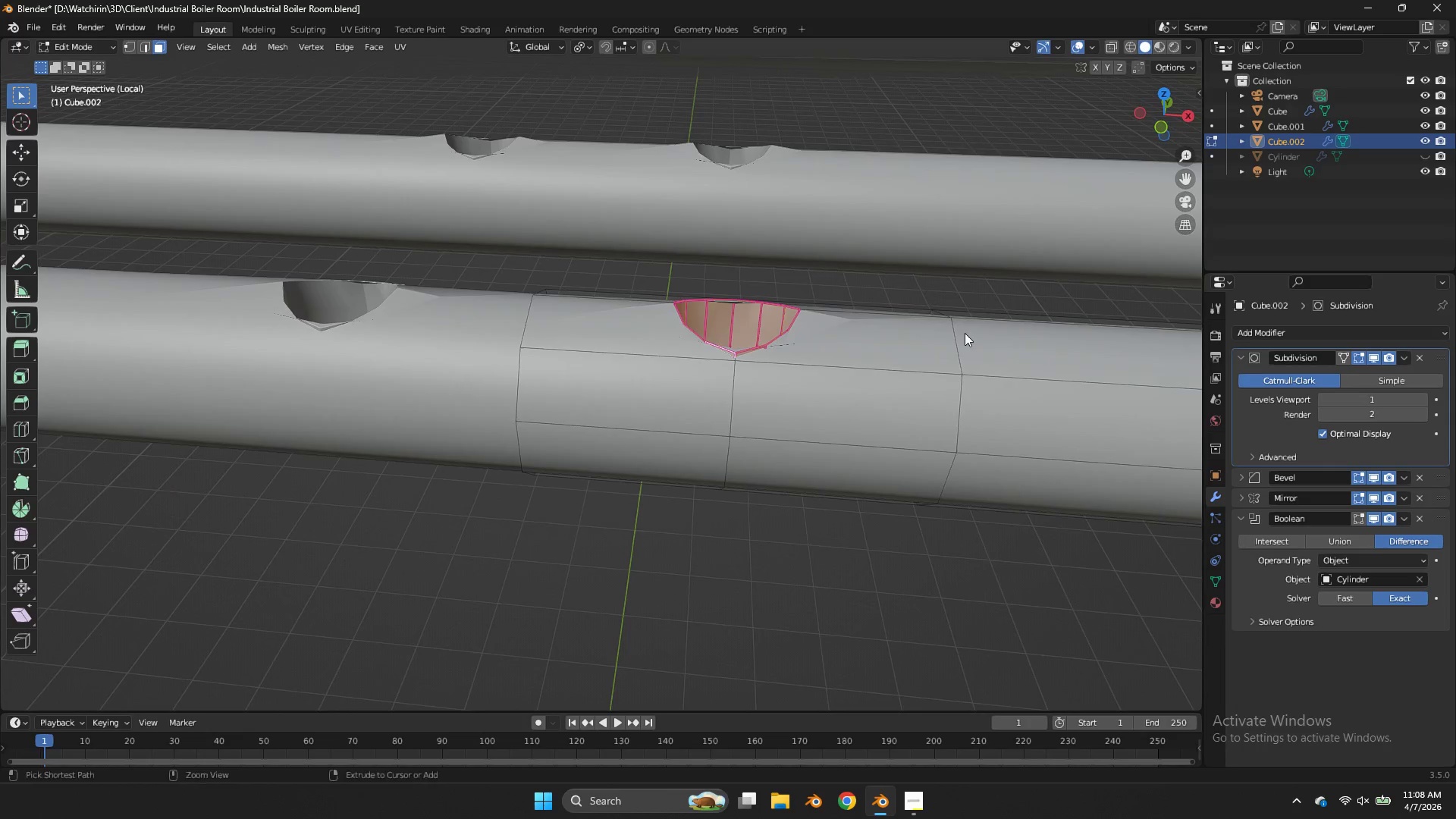 
scroll: coordinate [1168, 107], scroll_direction: down, amount: 1.0
 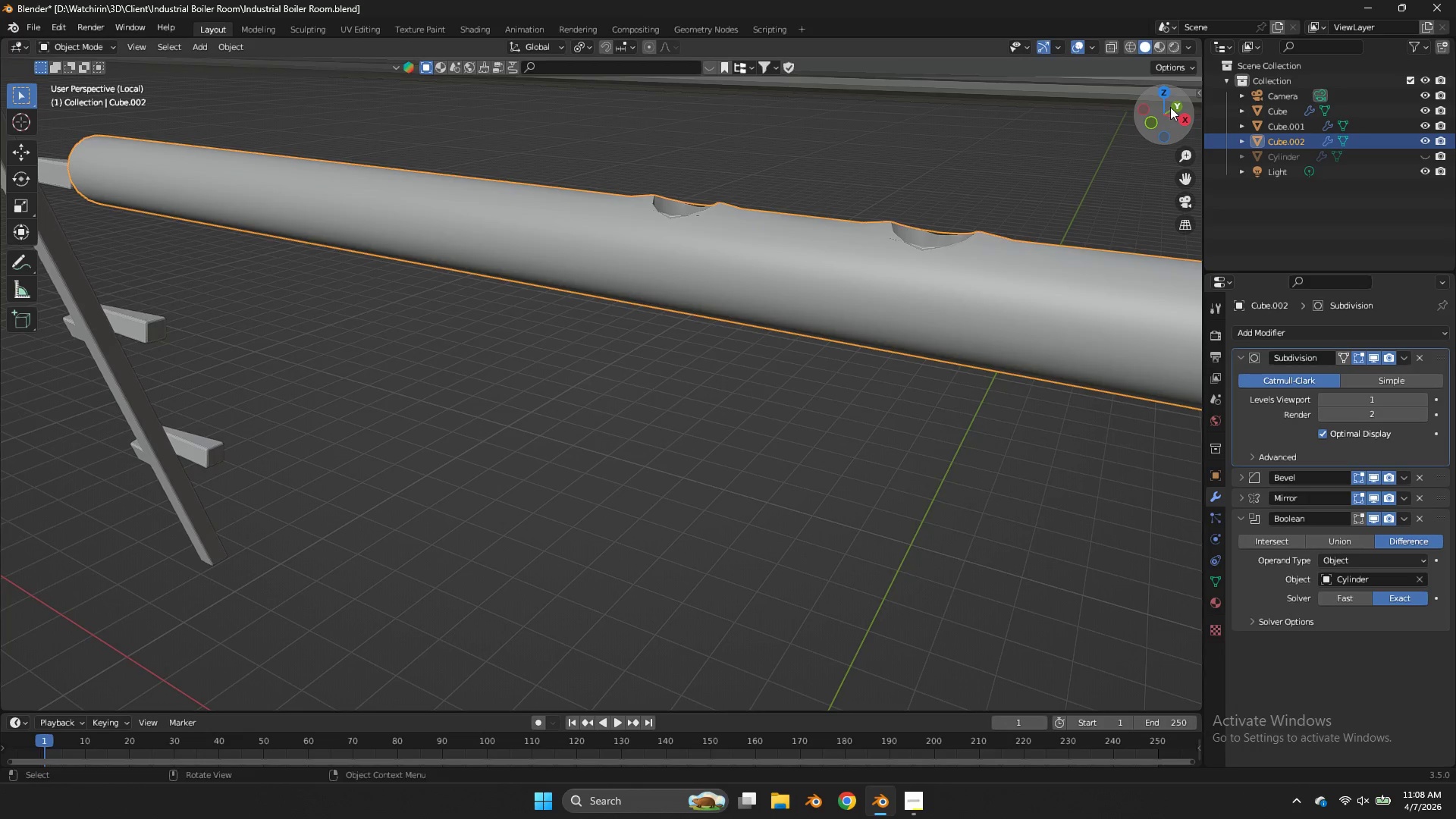 
key(Control+R)
 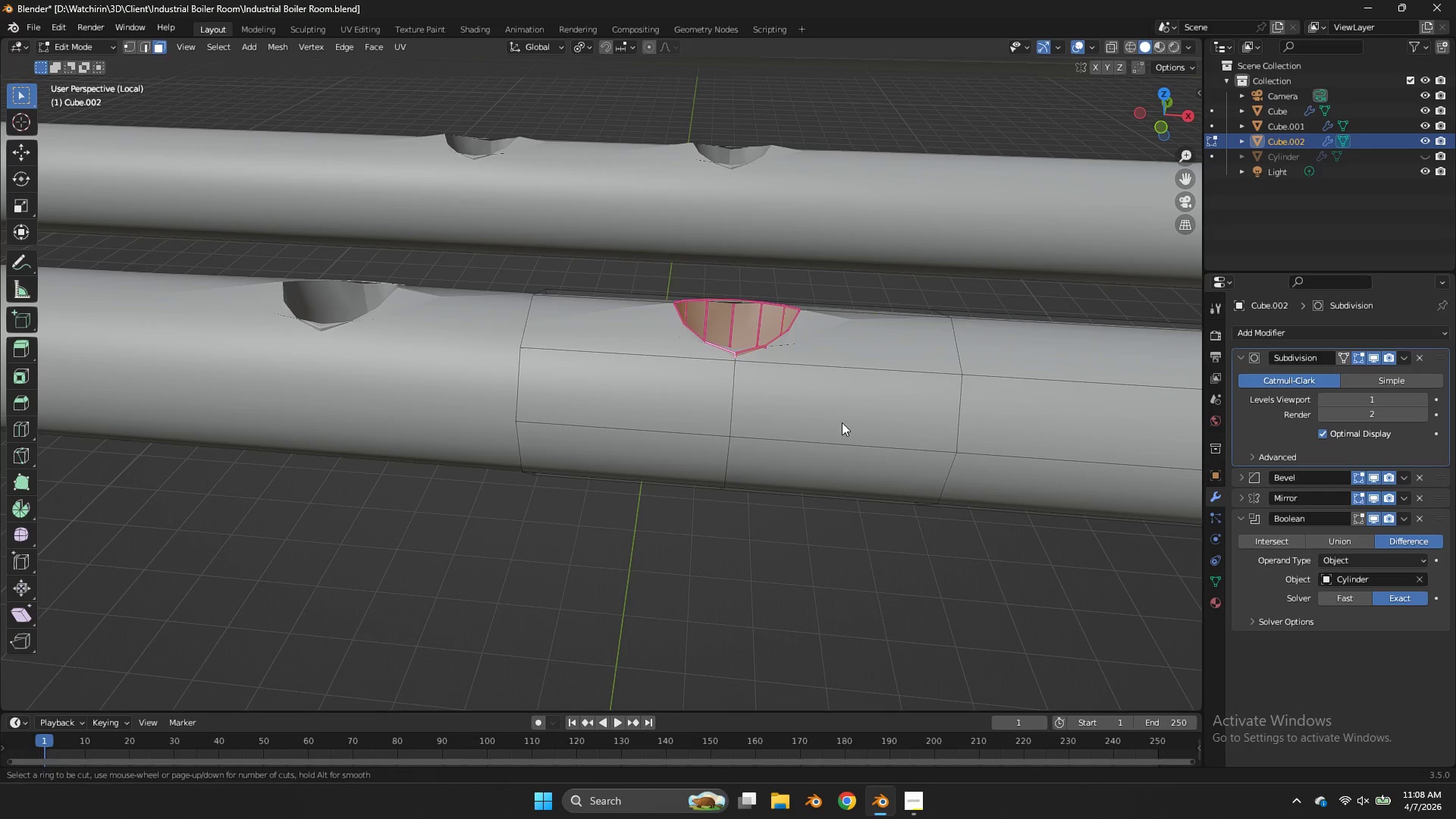 
key(Control+R)
 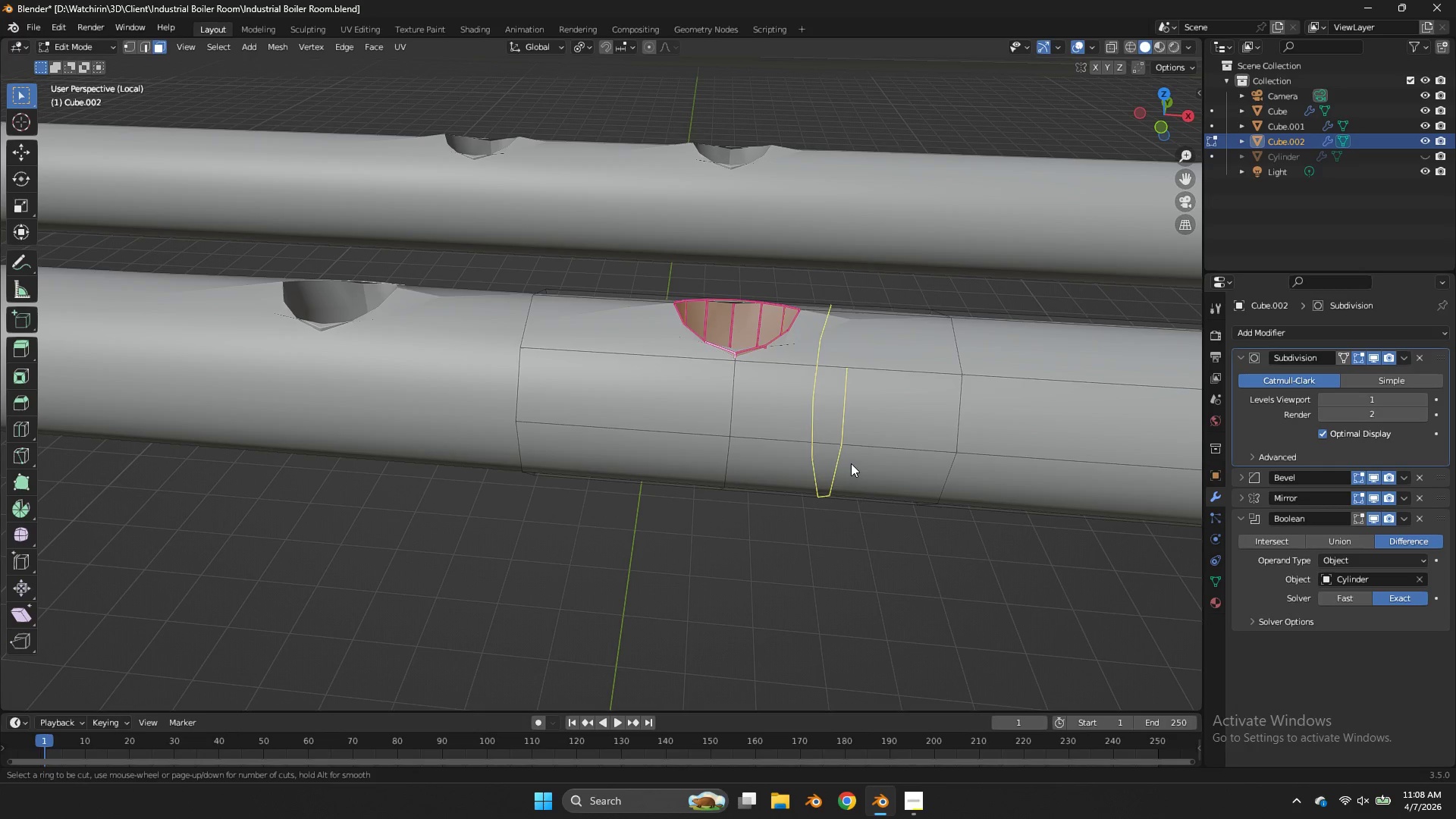 
left_click([851, 463])
 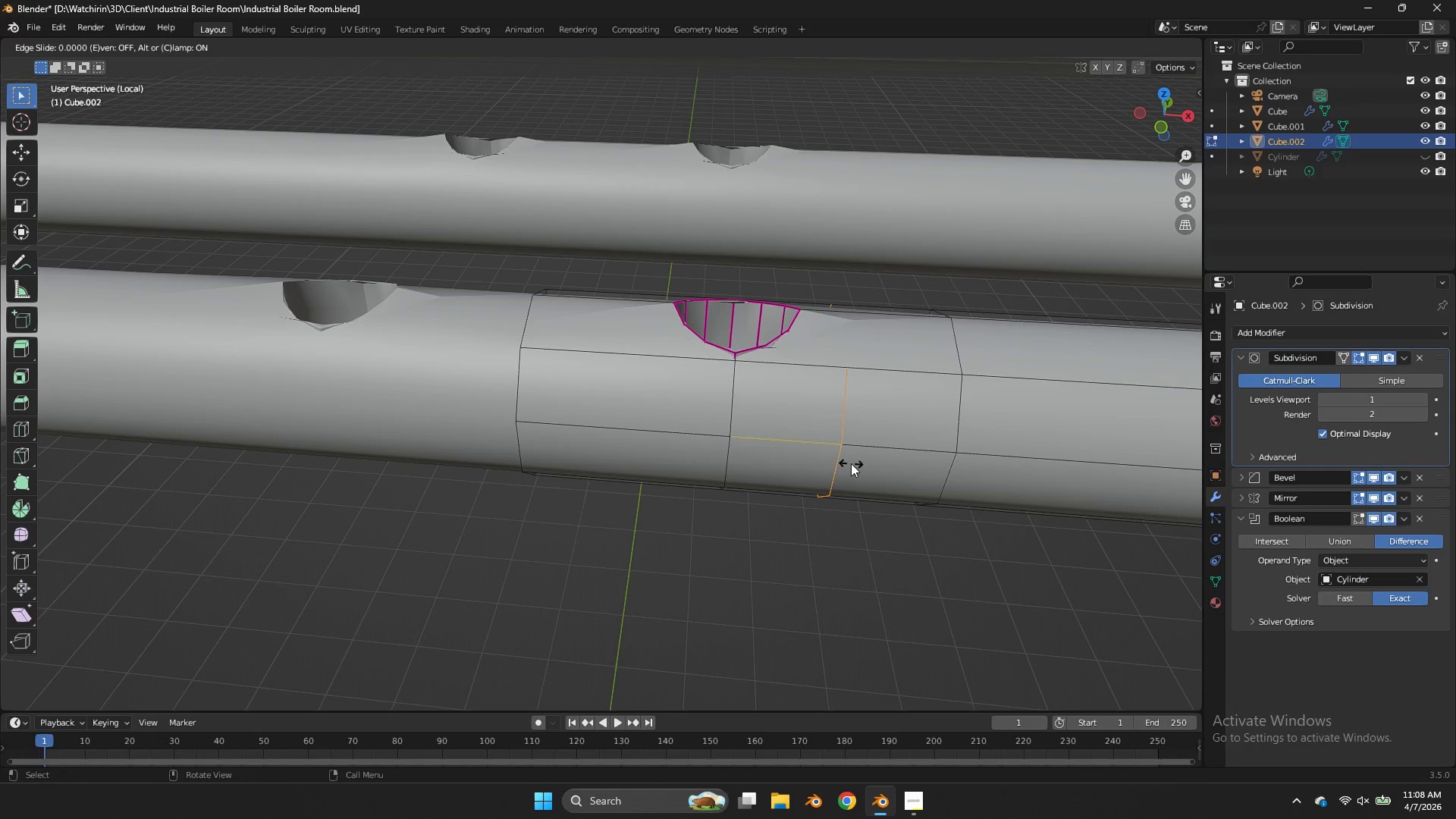 
right_click([851, 463])
 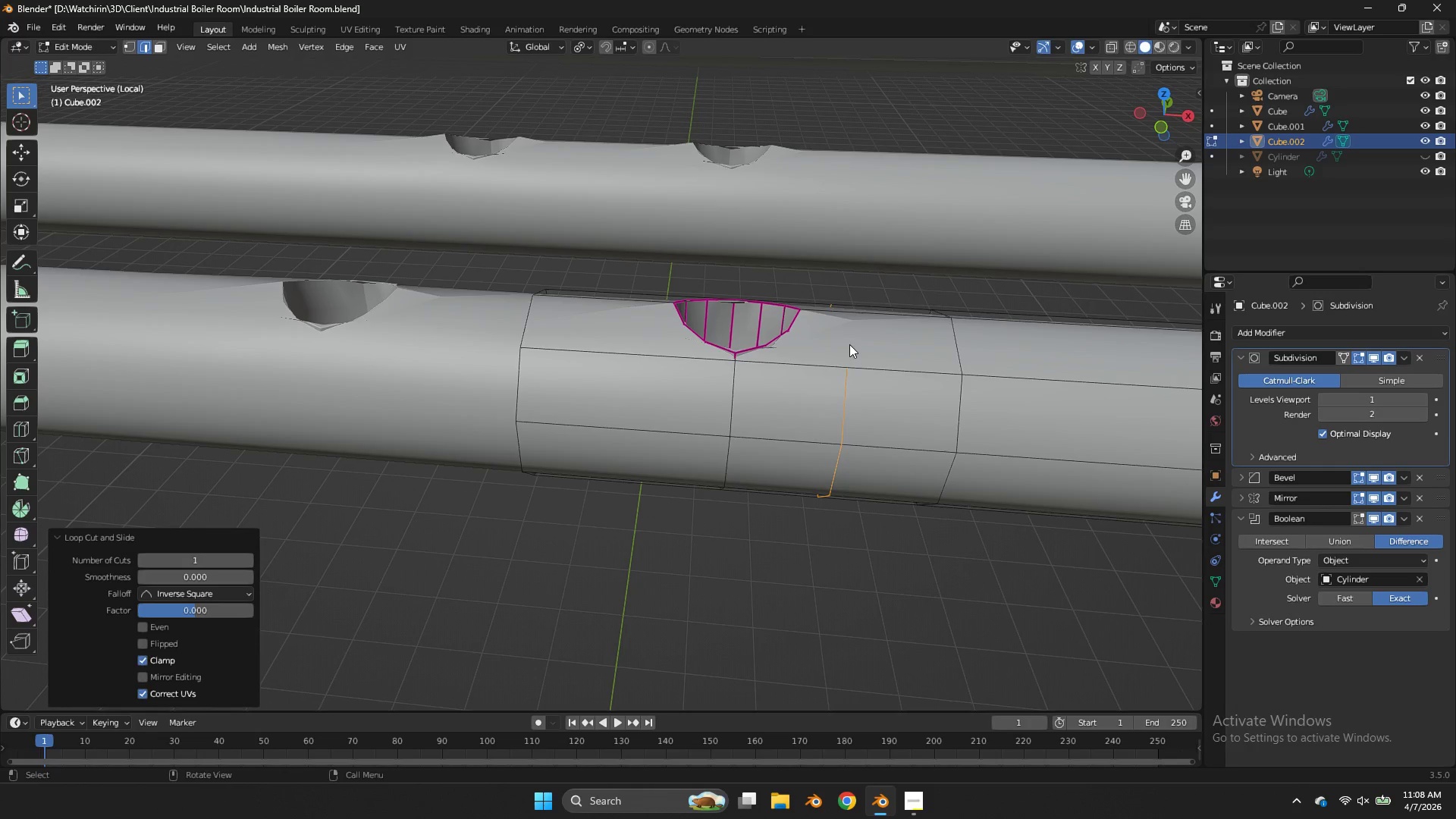 
key(Control+Z)
 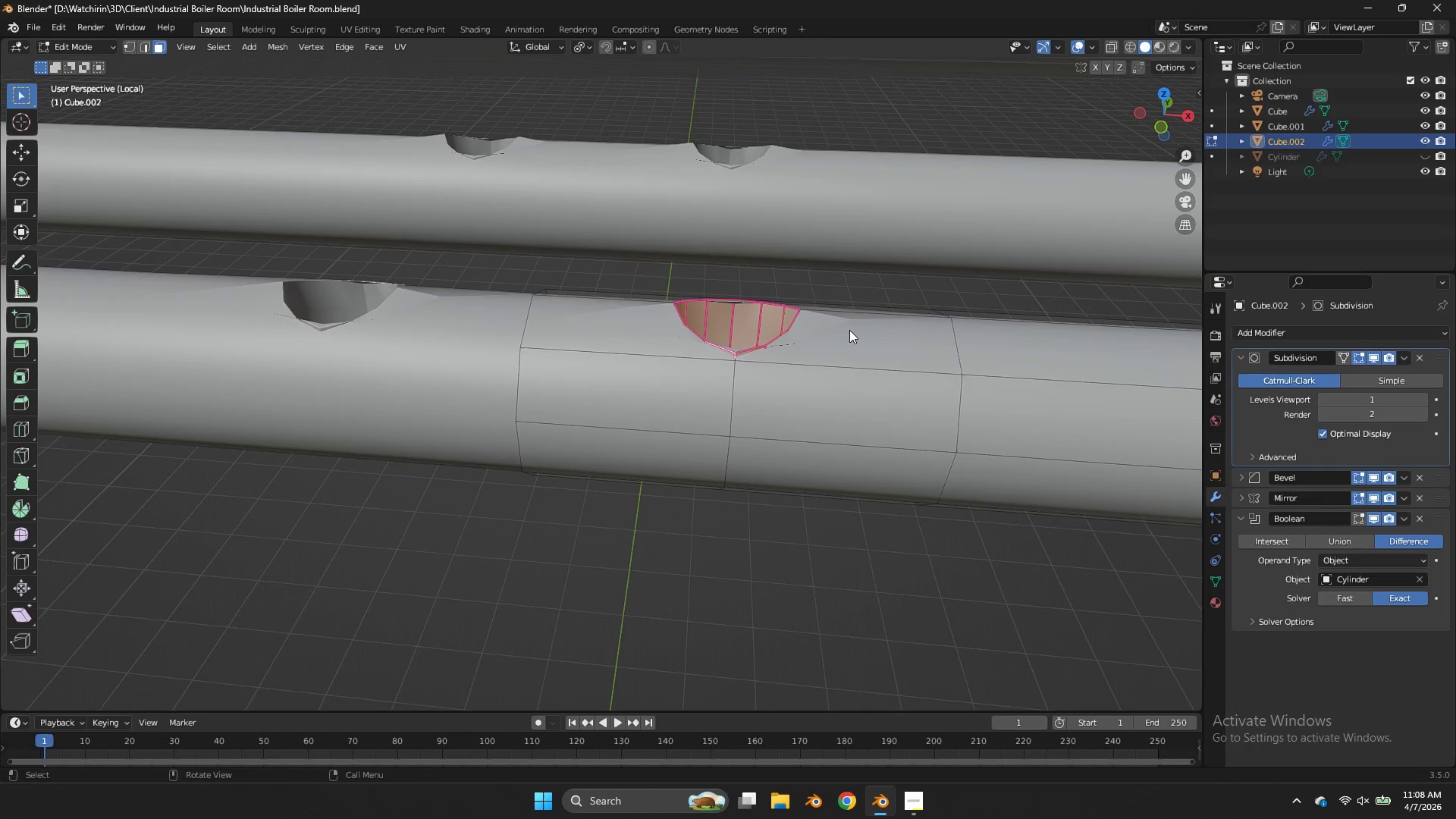 
key(Shift+E)
 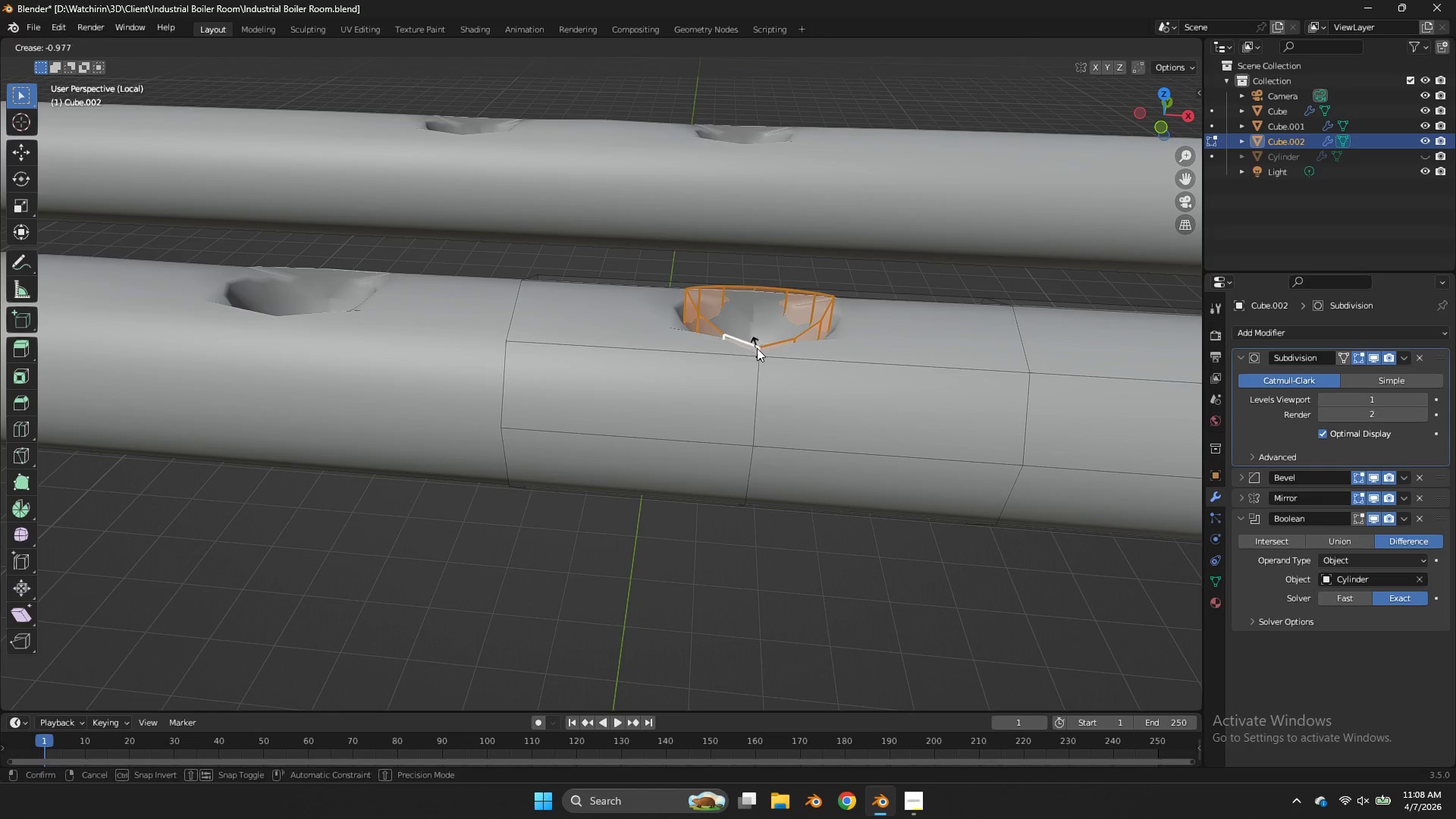 
scroll: coordinate [852, 312], scroll_direction: up, amount: 3.0
 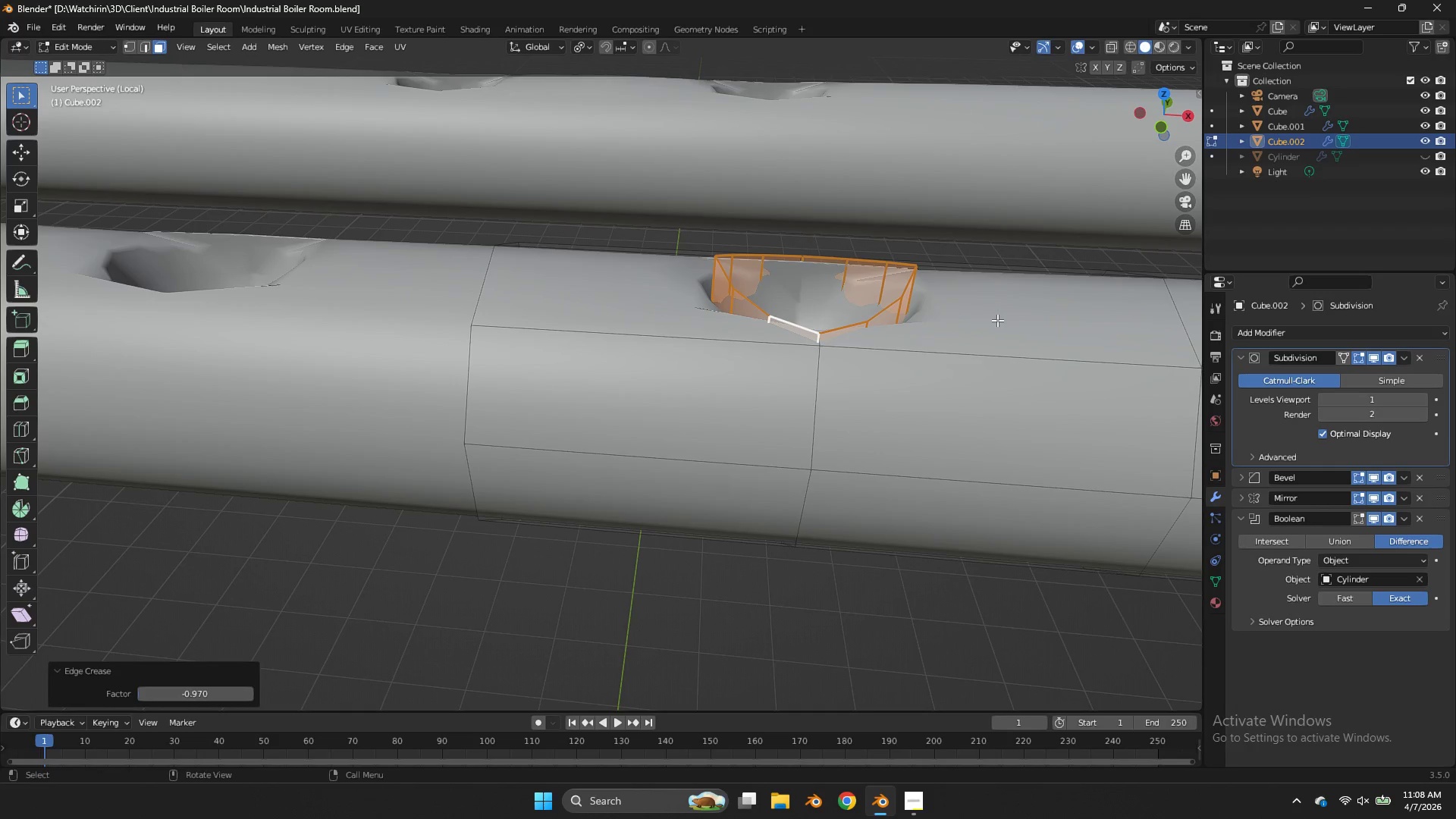 
key(Shift+E)
 